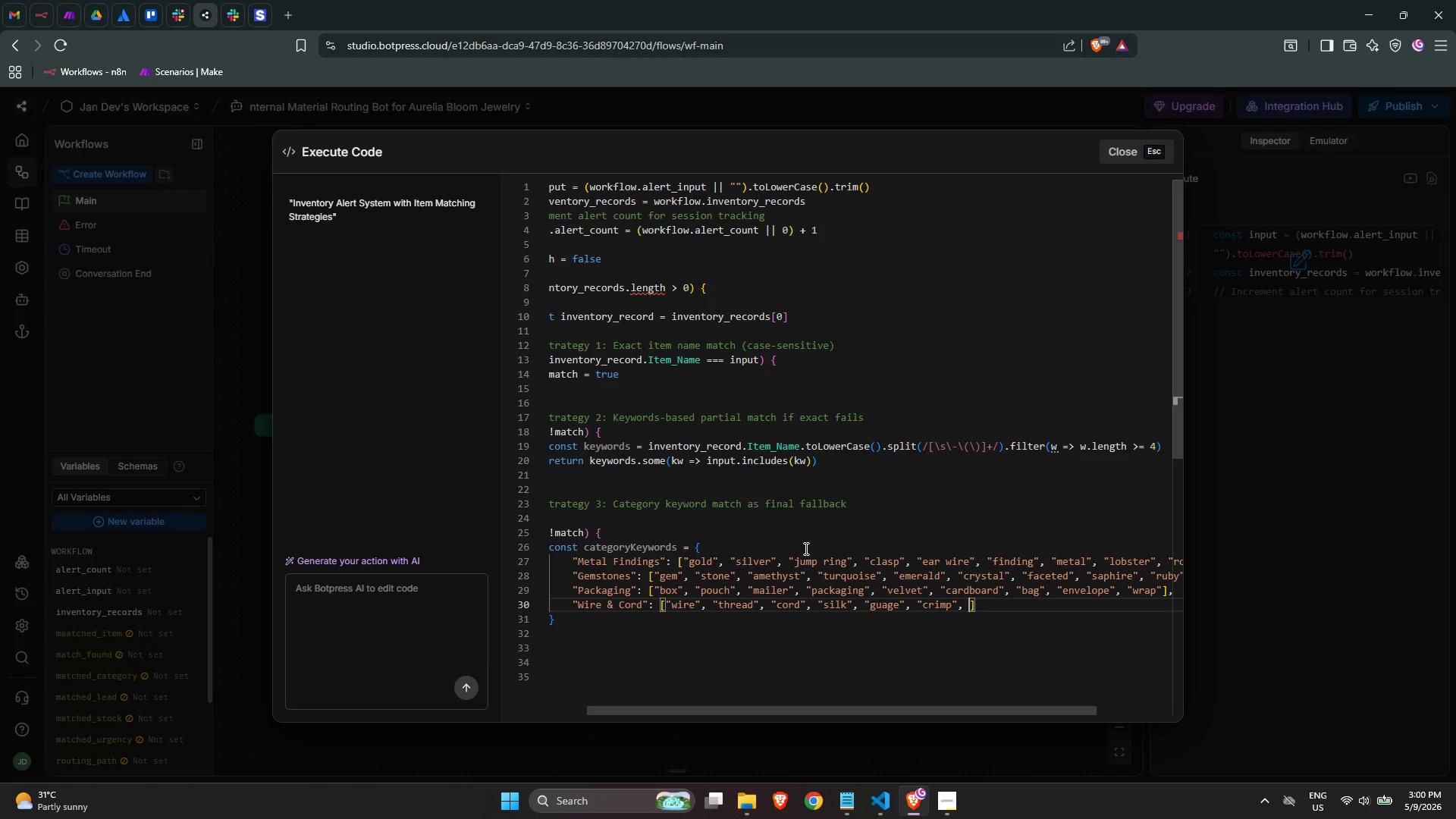 
type("string)
 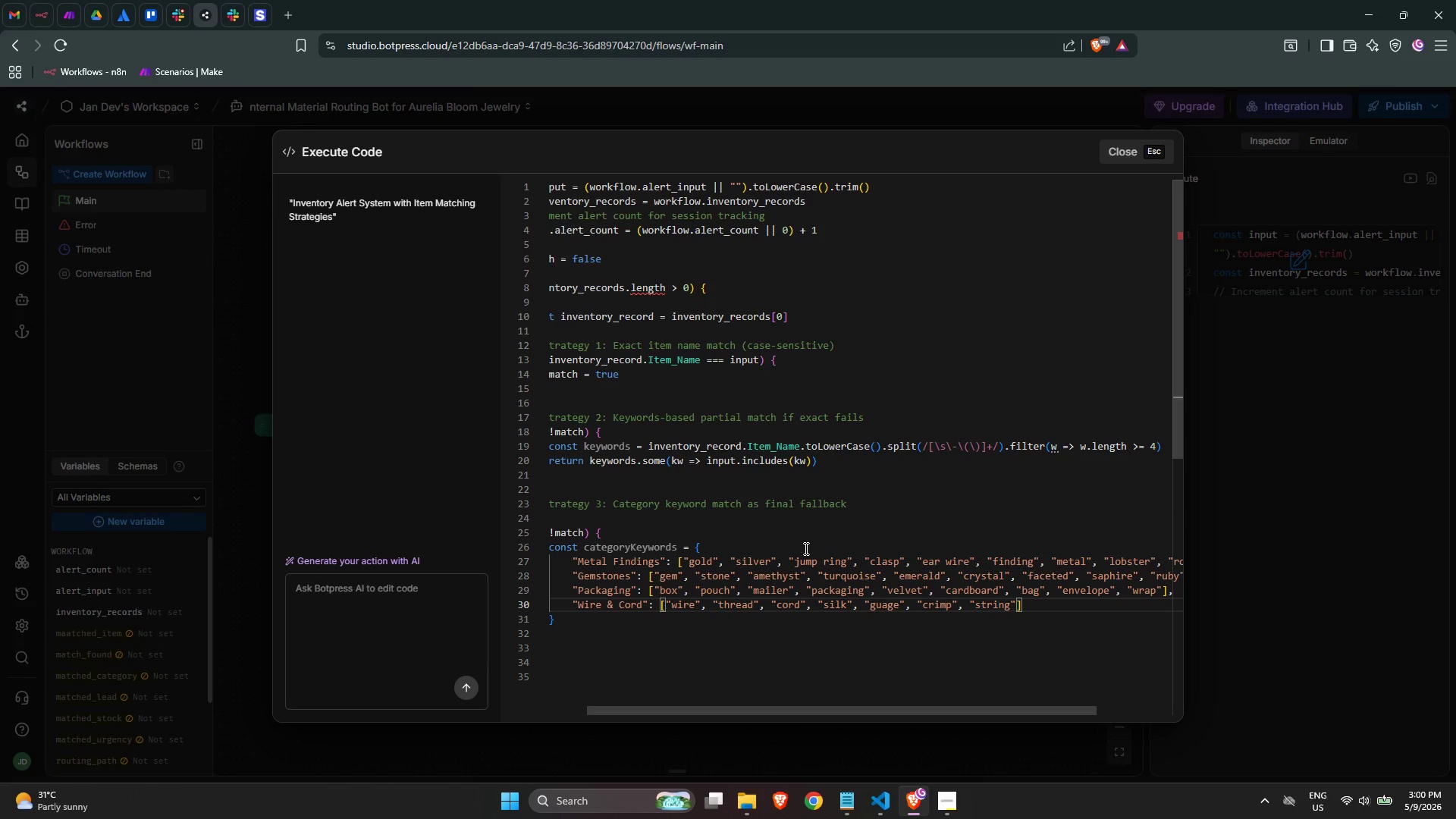 
key(ArrowRight)
 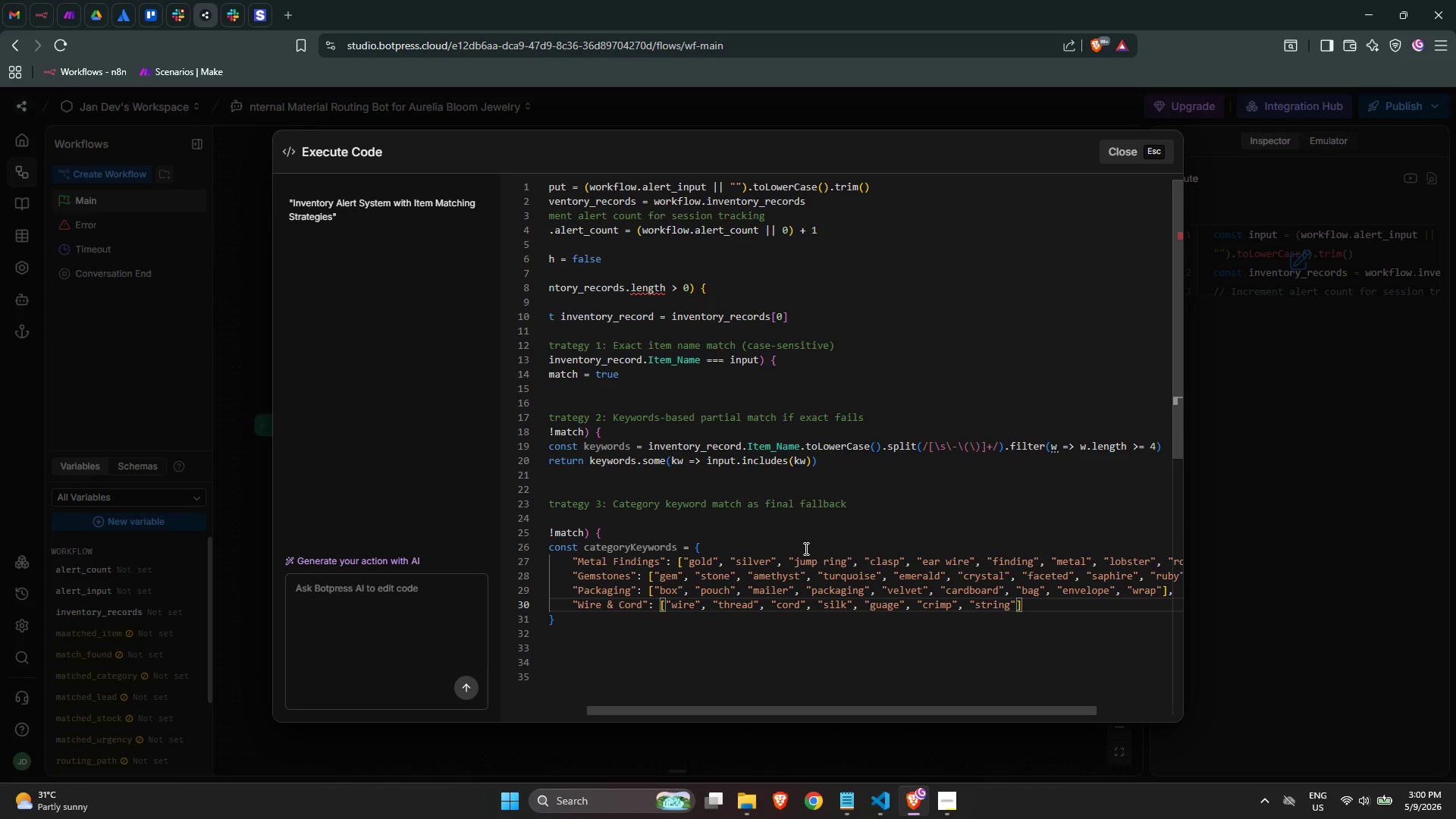 
key(Comma)
 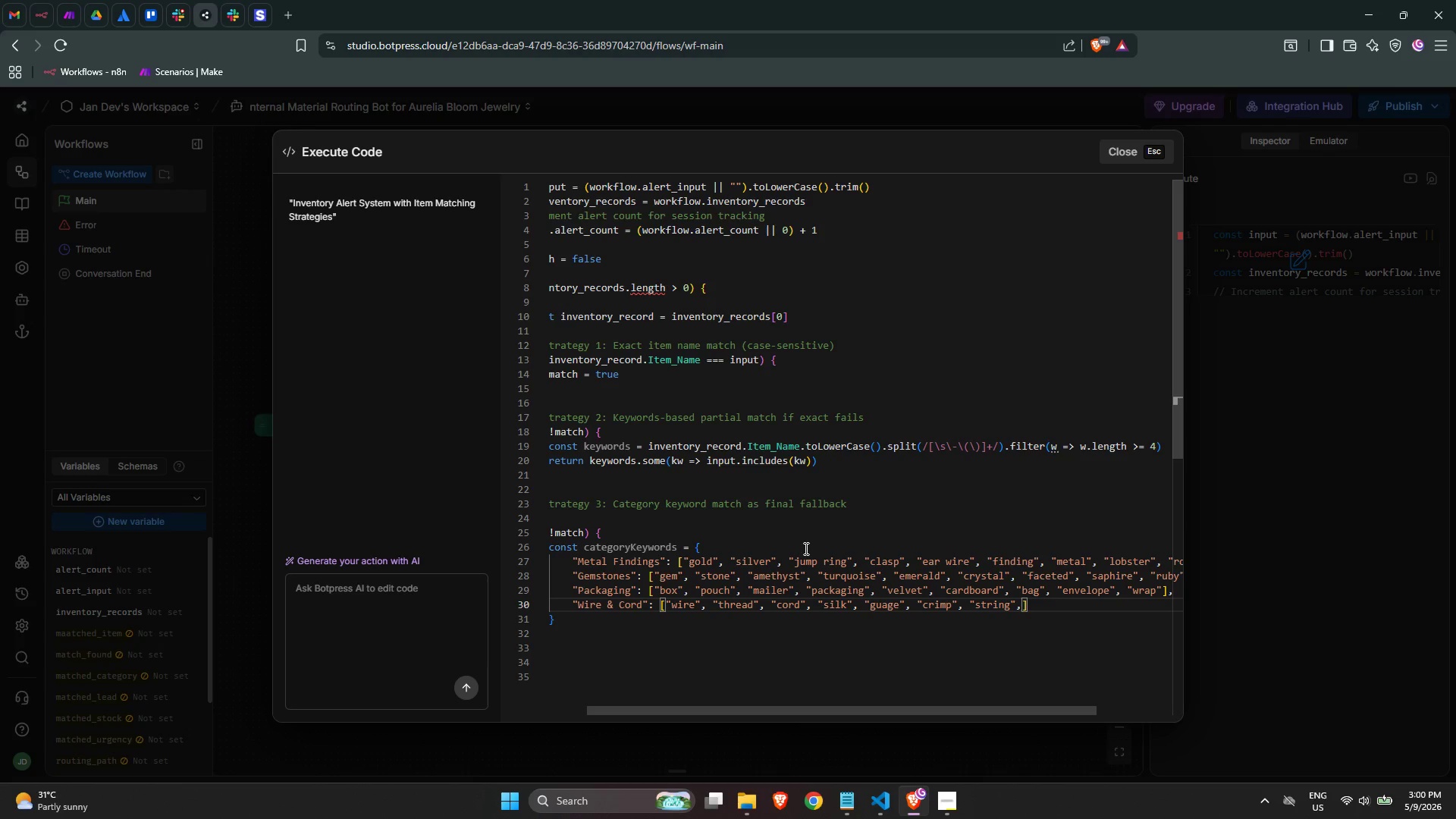 
key(Space)
 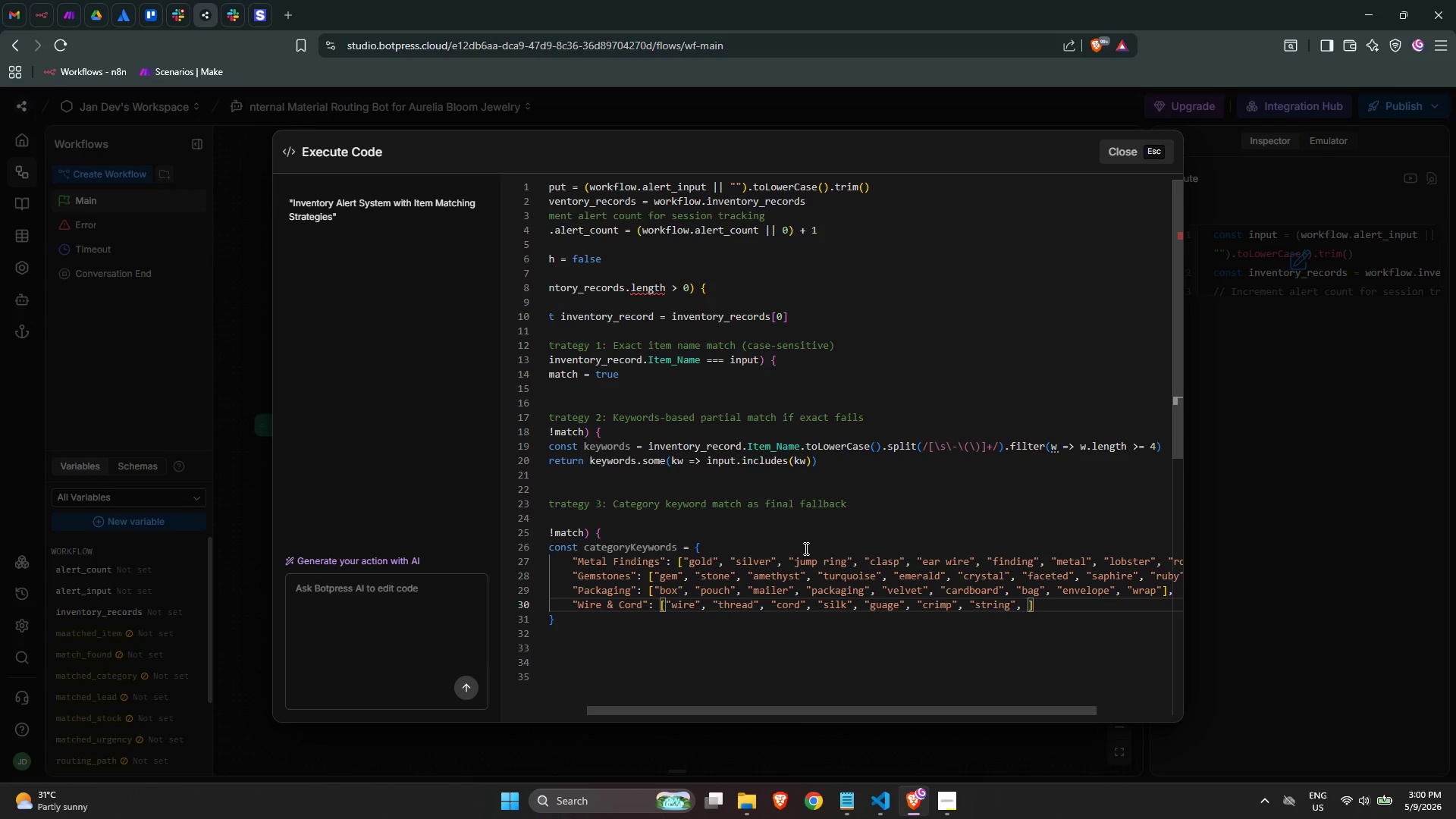 
key(Shift+Quote)
 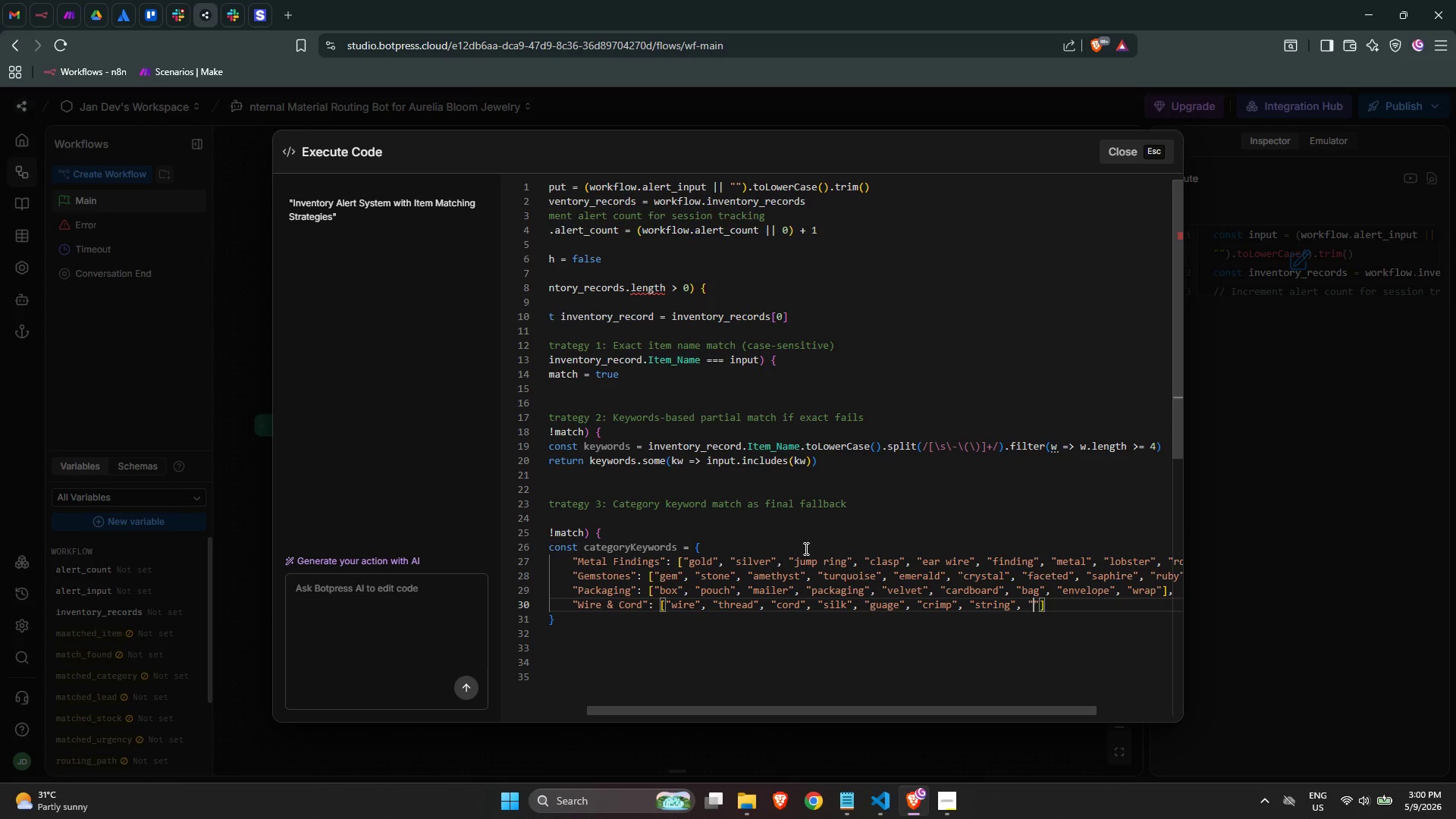 
key(Shift+Quote)
 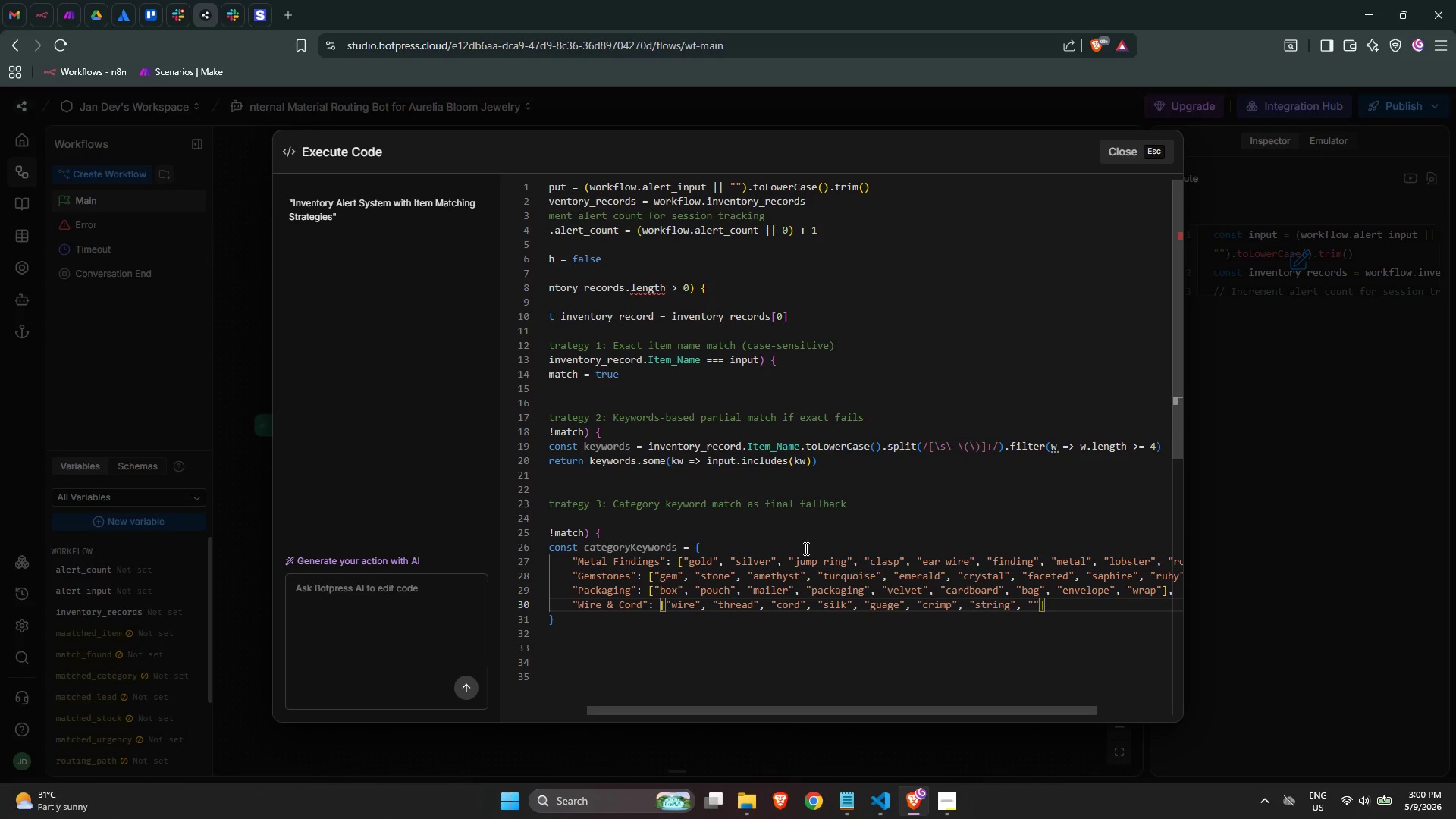 
key(ArrowLeft)
 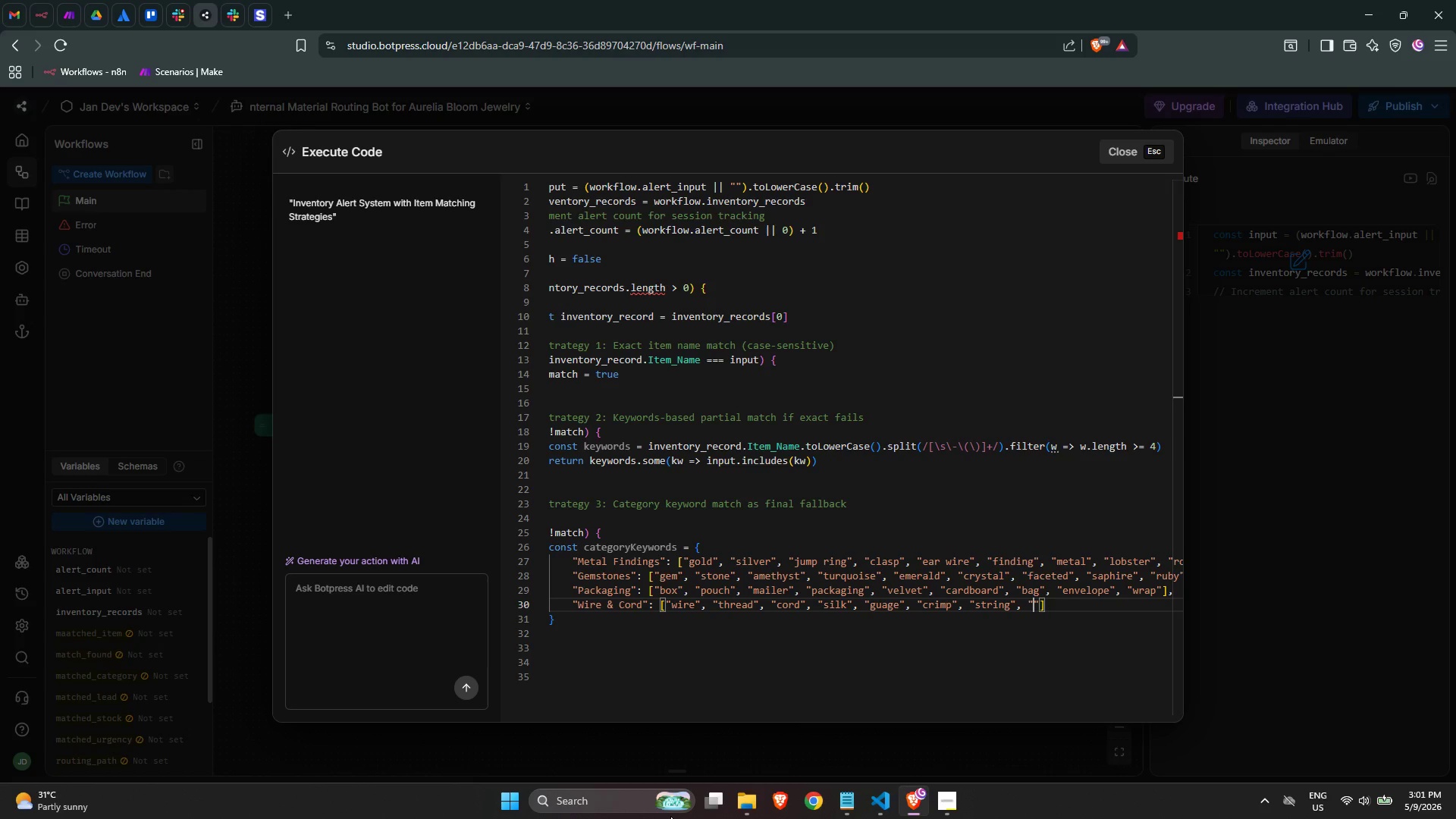 
wait(64.14)
 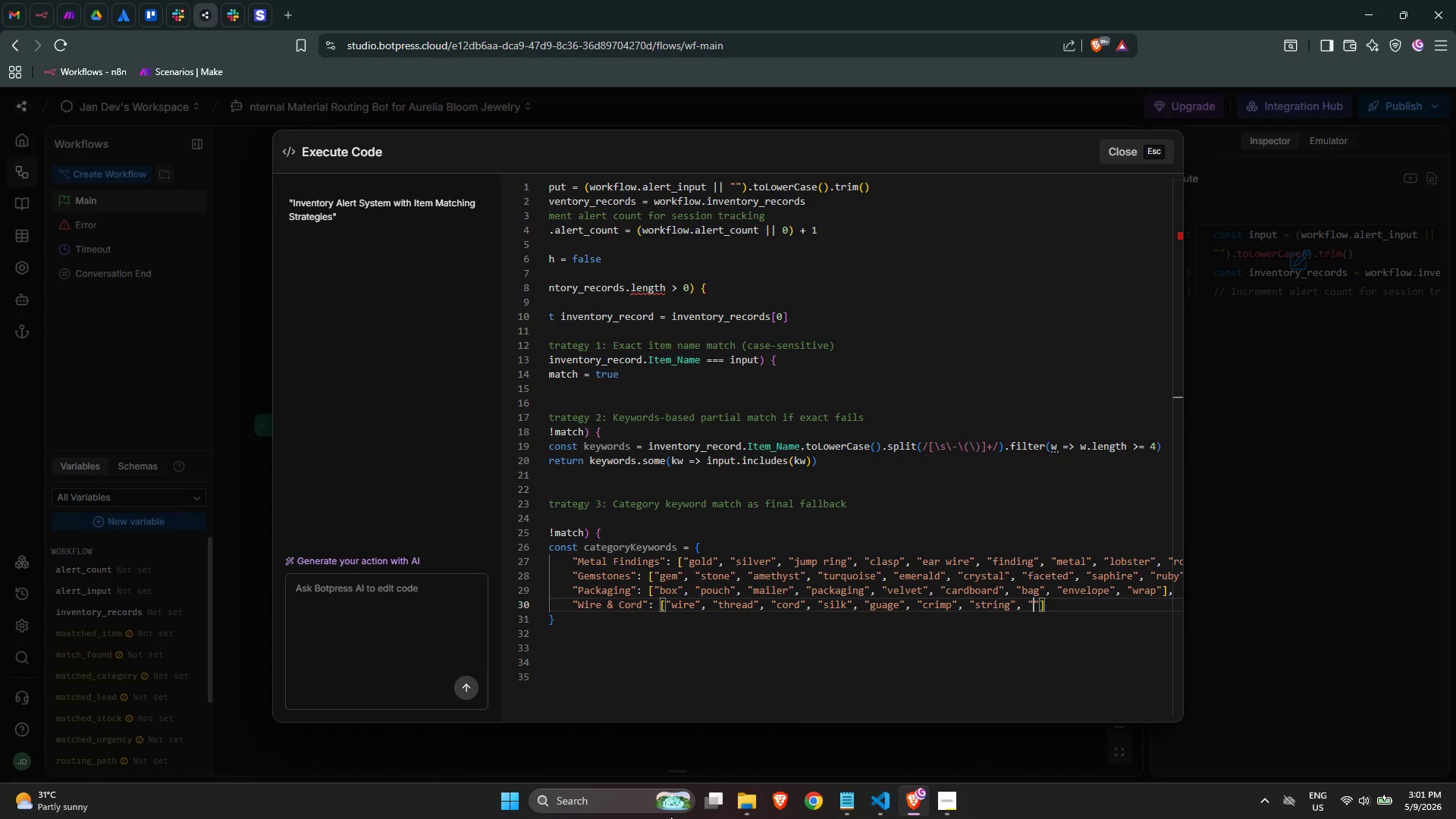 
type(beaded)
 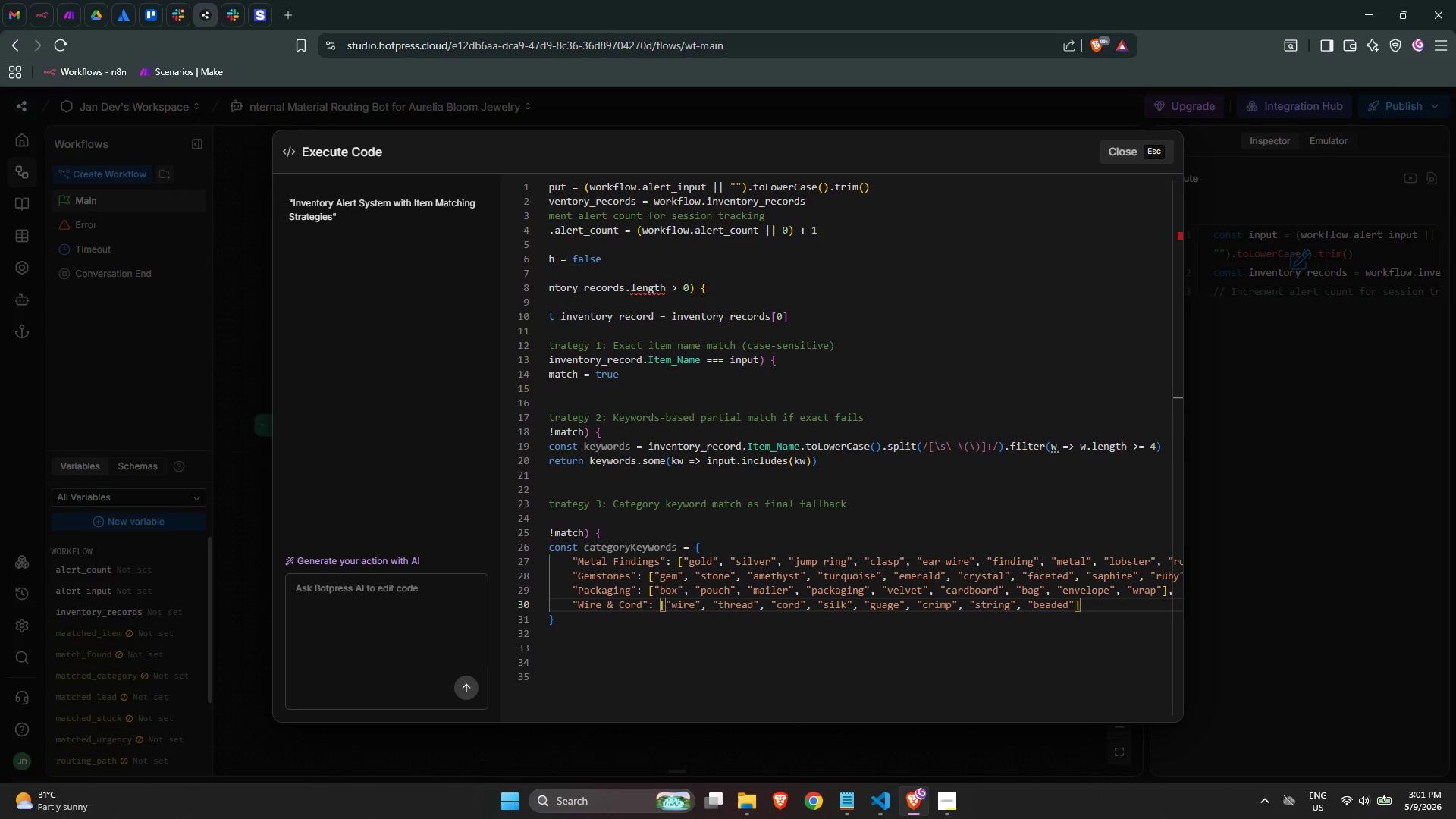 
key(ArrowRight)
 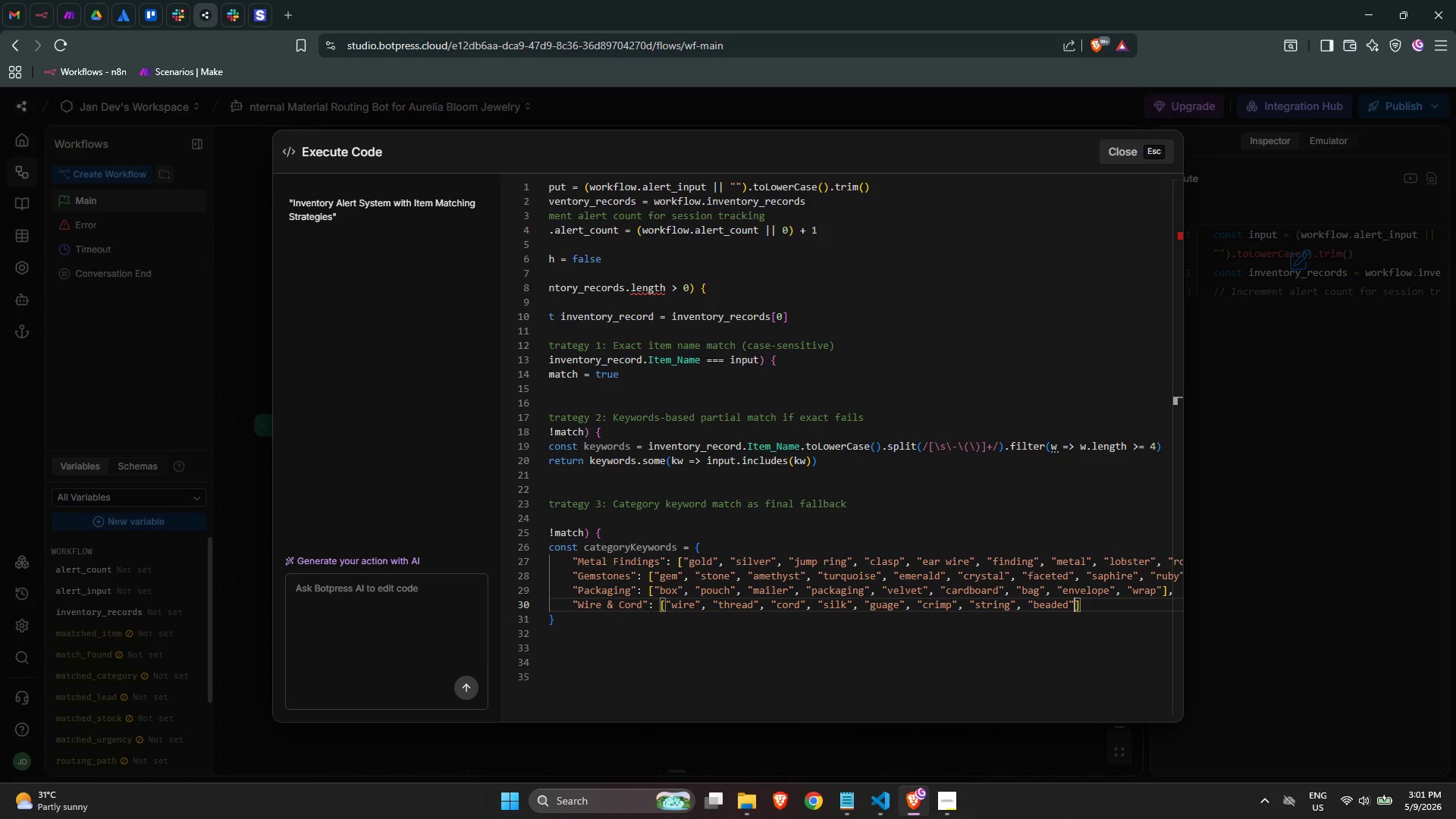 
key(ArrowRight)
 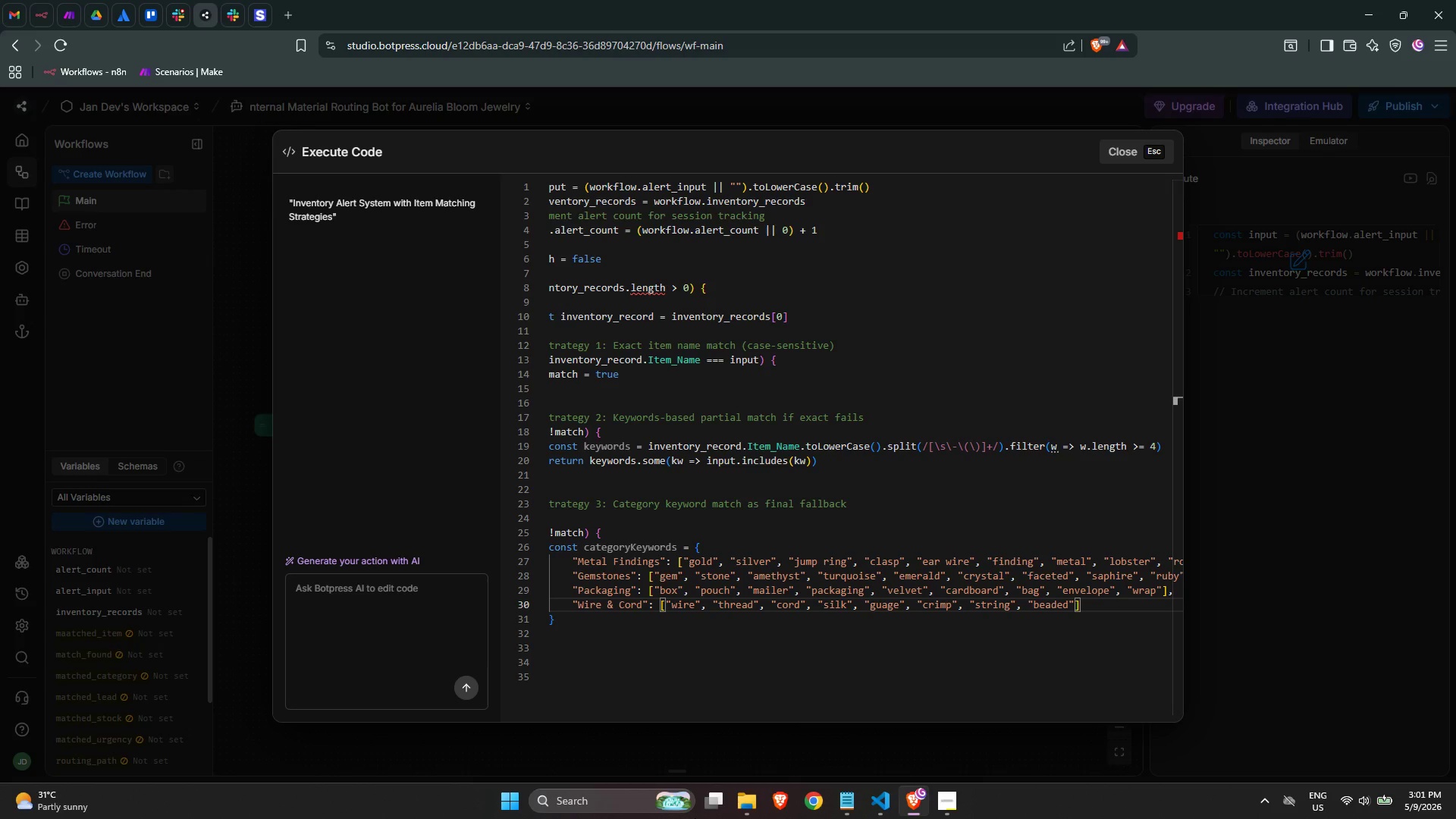 
key(ArrowRight)
 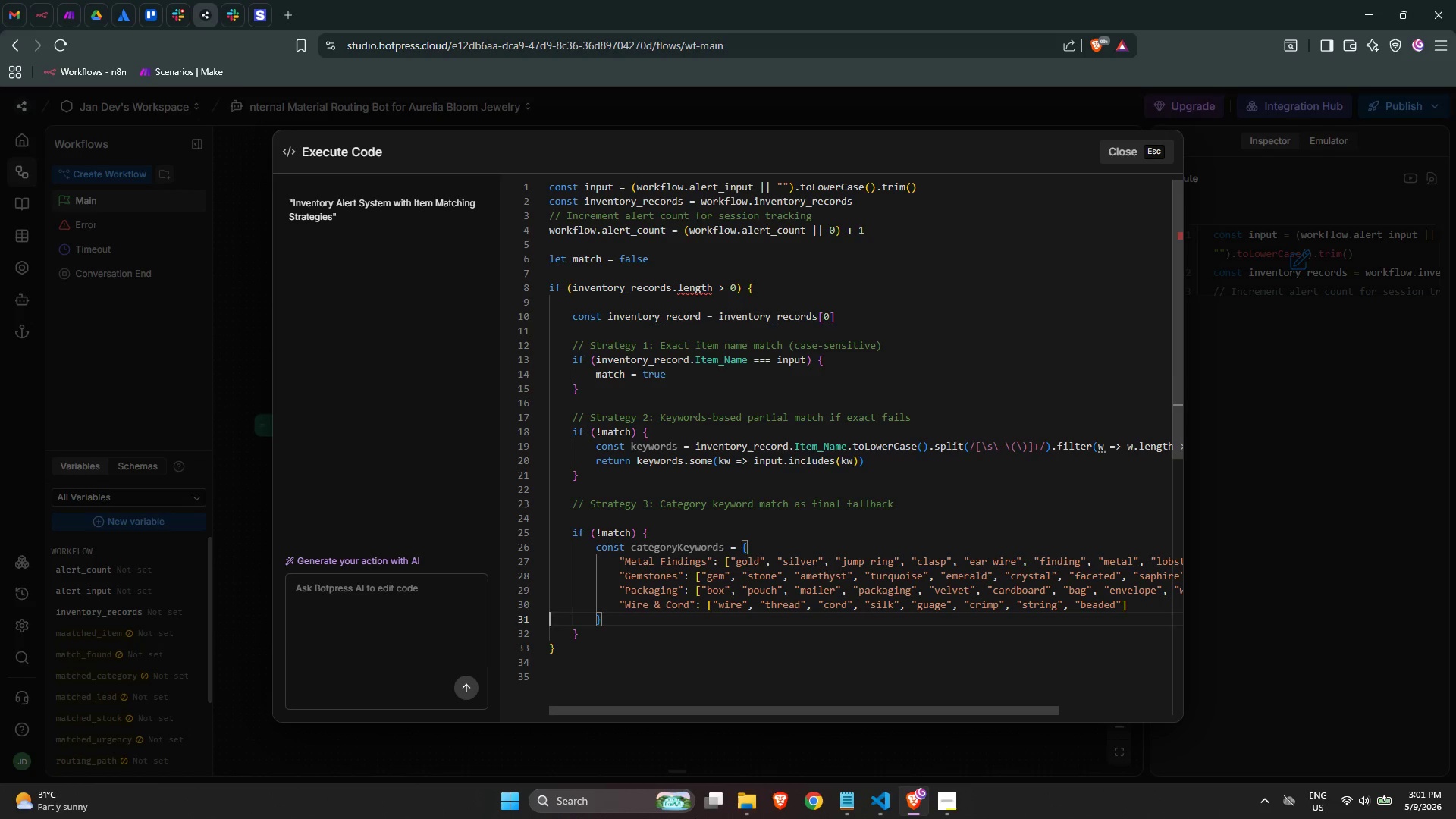 
key(ArrowLeft)
 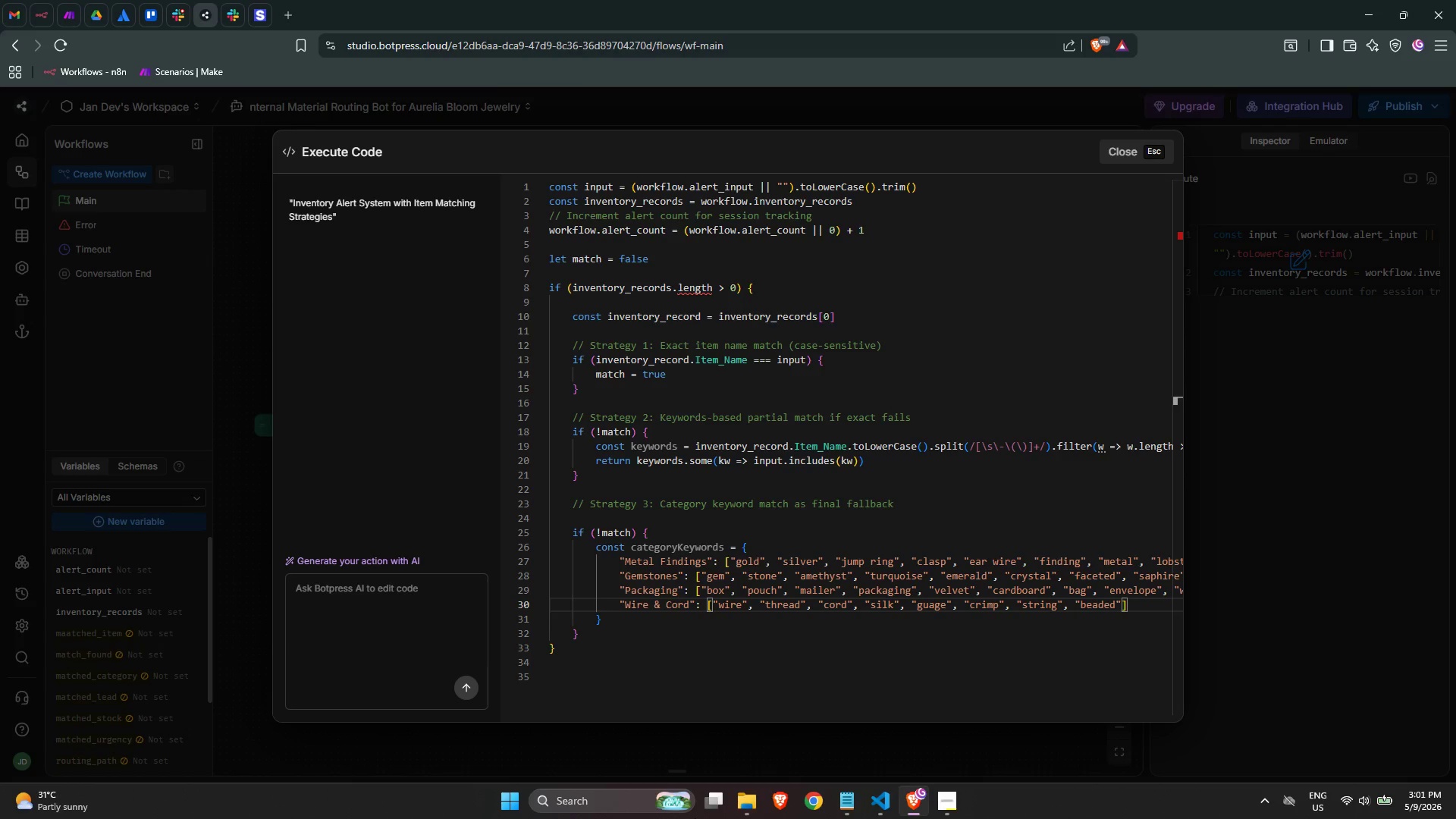 
key(Comma)
 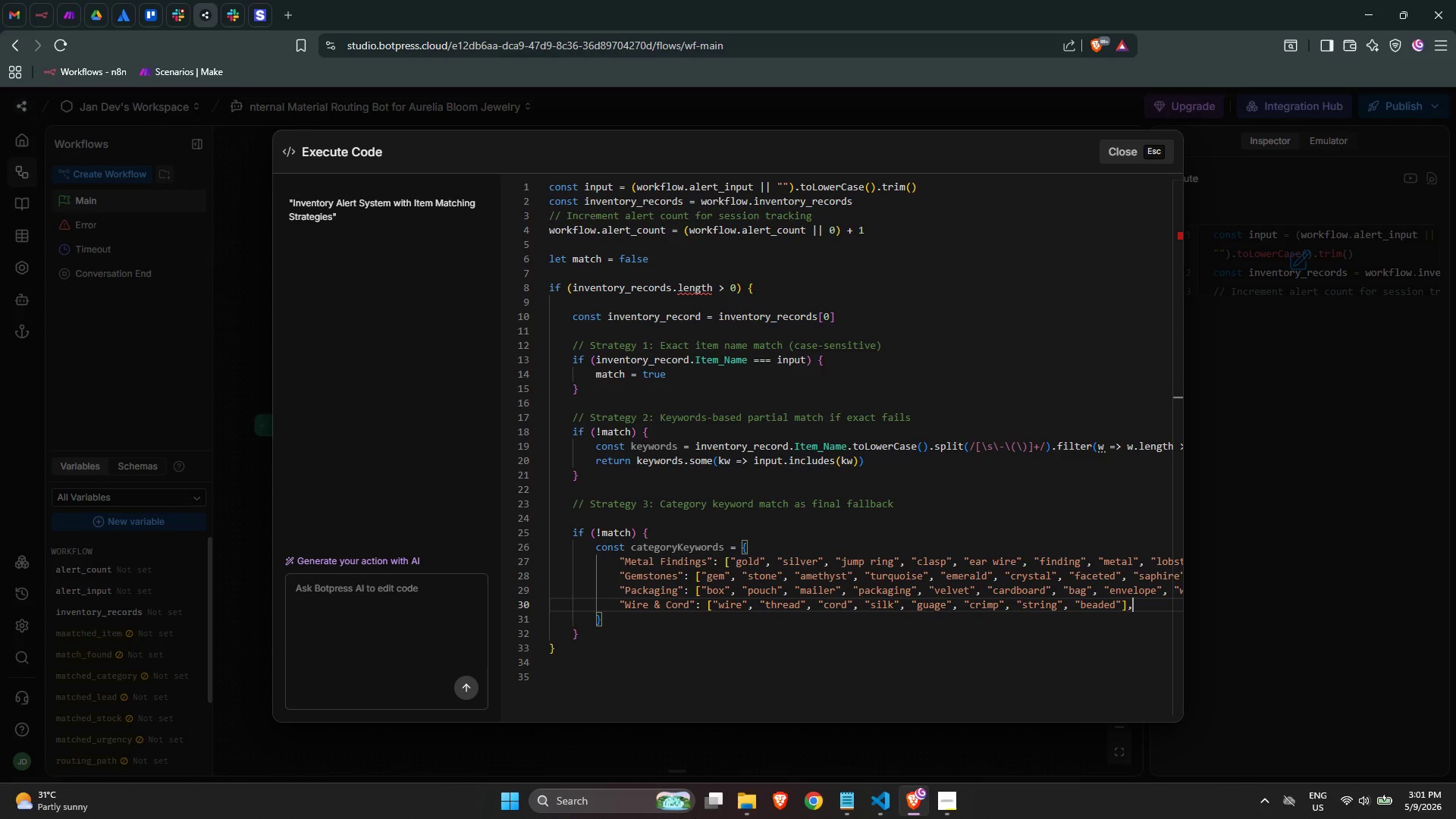 
key(Enter)
 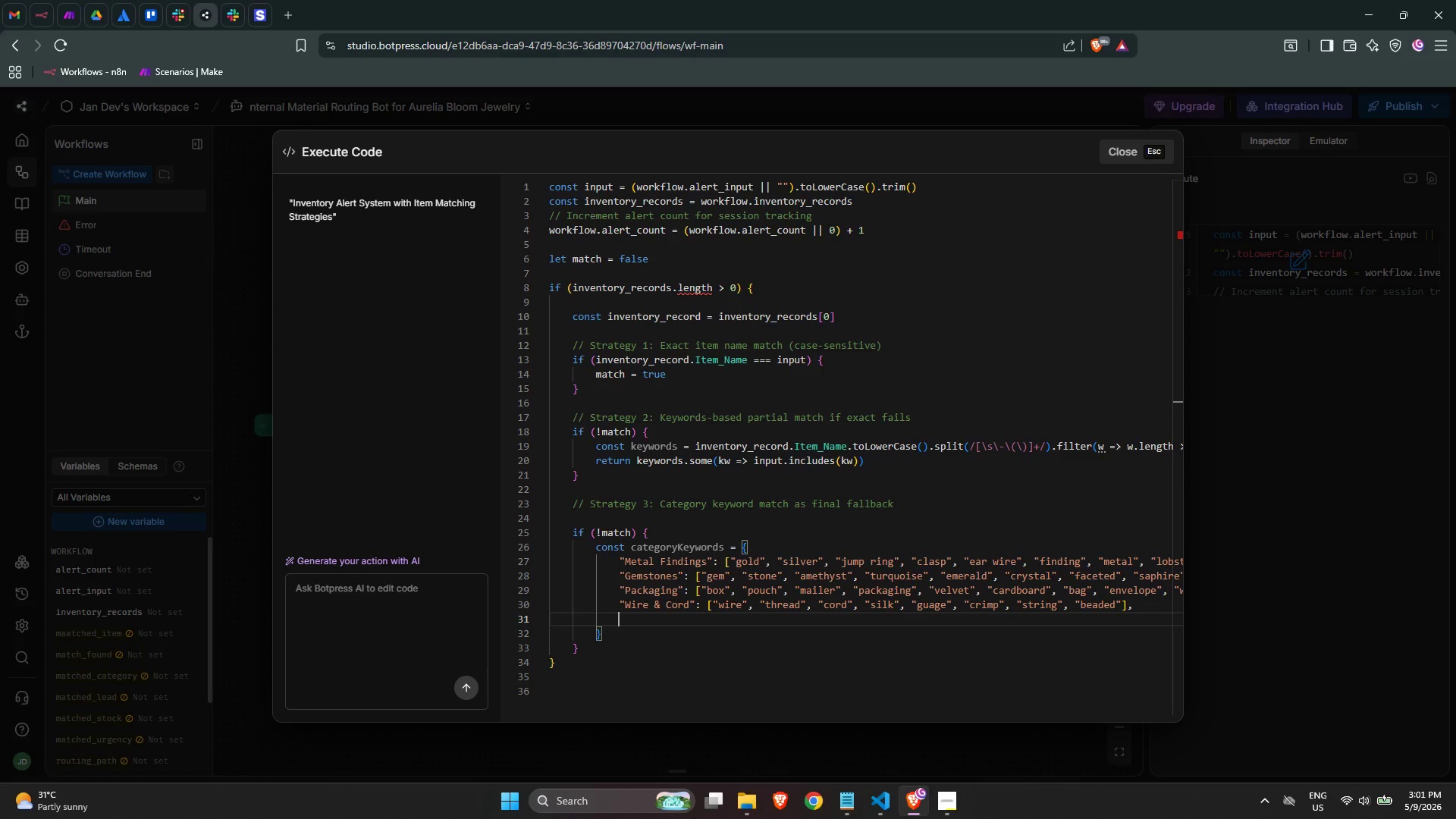 
key(Shift+Quote)
 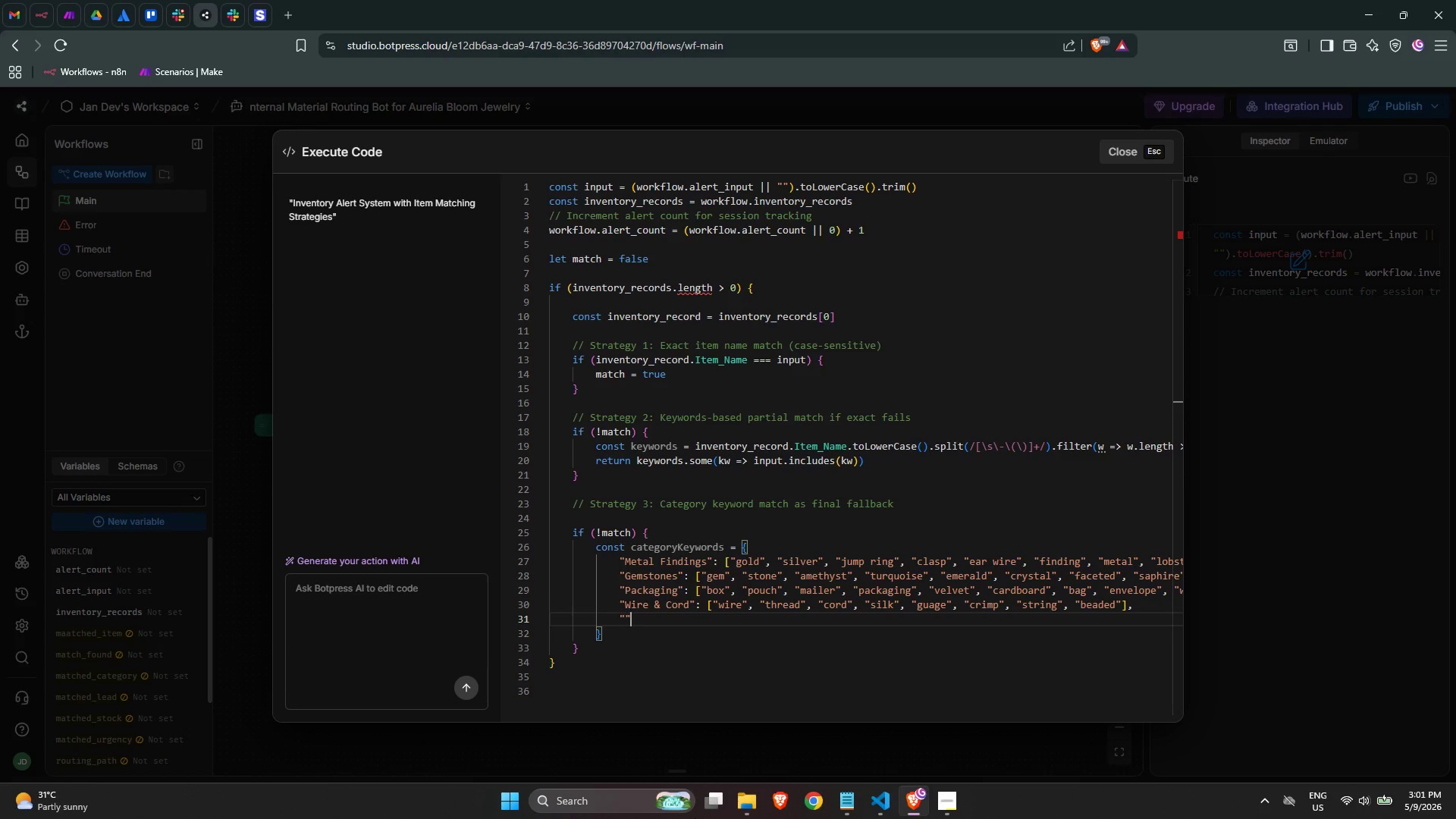 
key(Shift+Quote)
 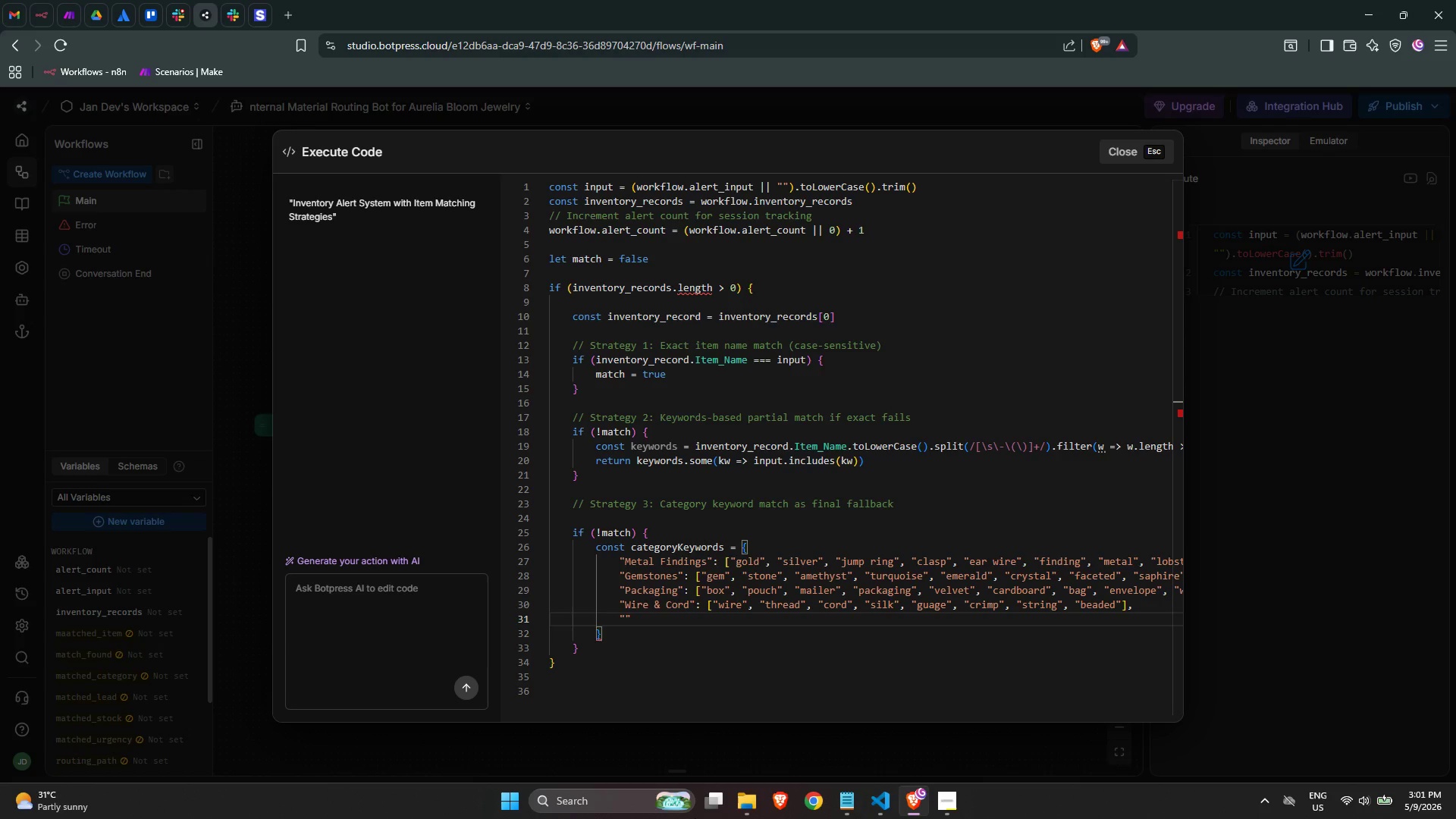 
key(ArrowLeft)
 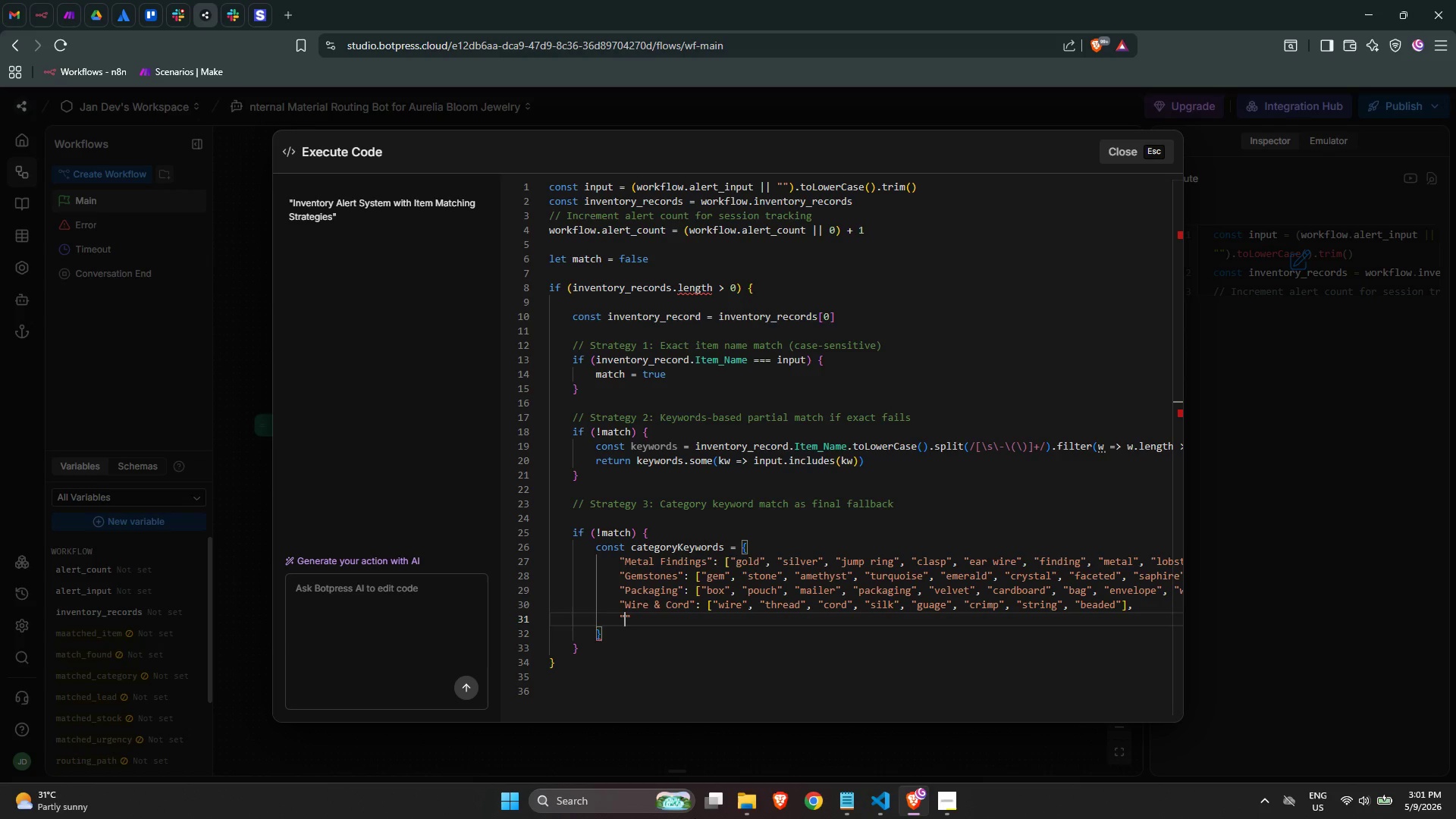 
type(Tools & Equipment)
 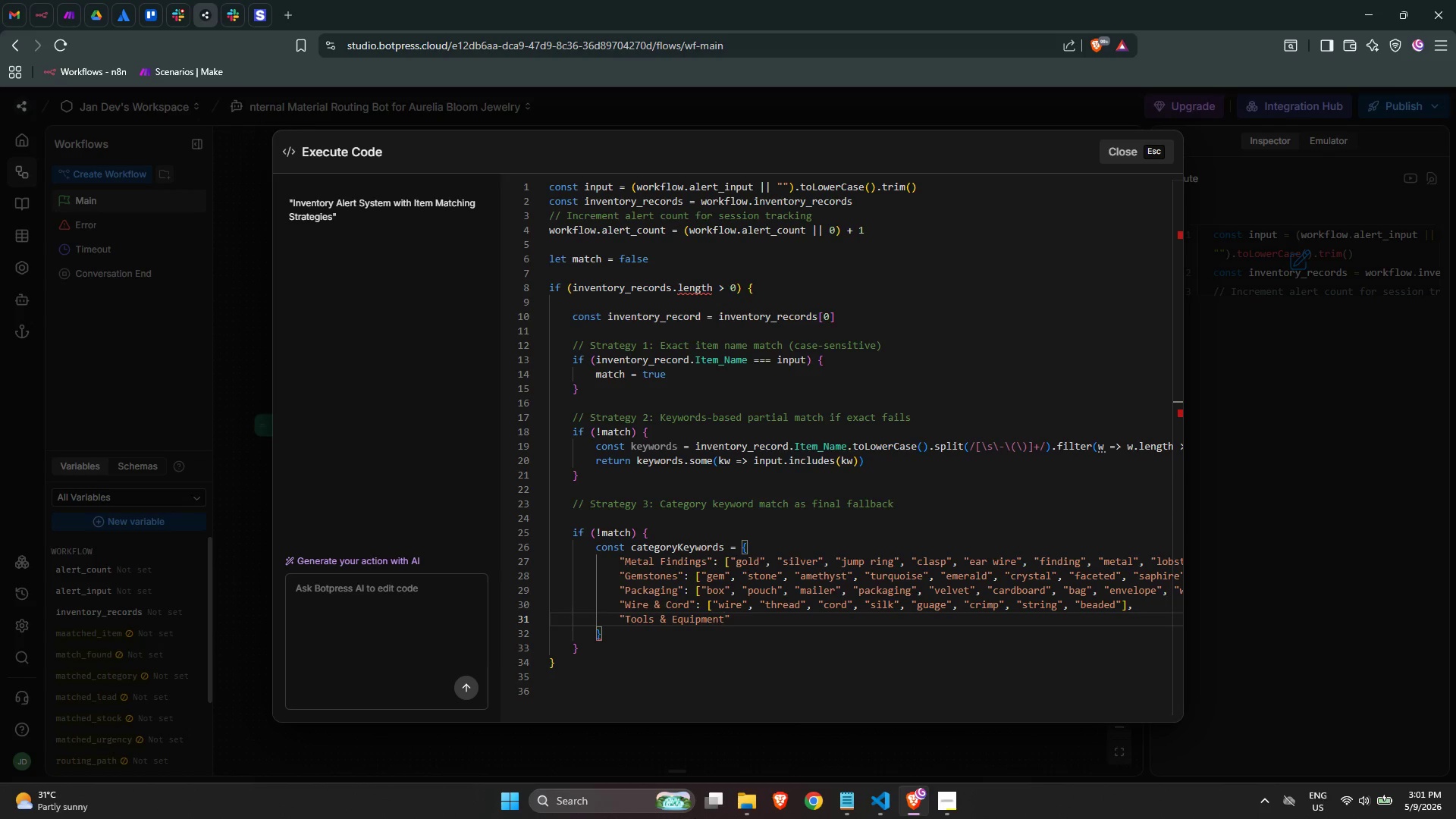 
key(ArrowRight)
 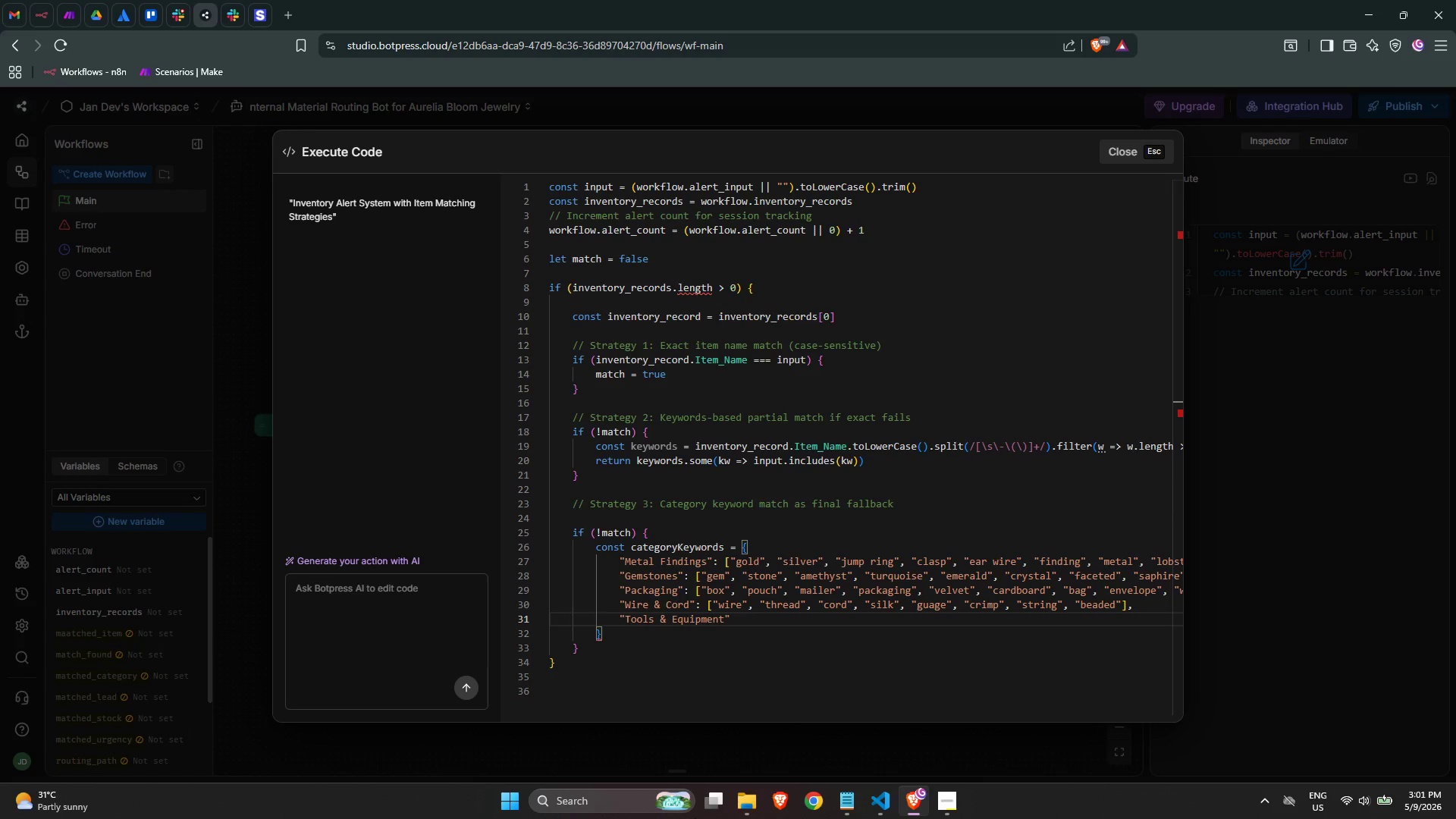 
key(Shift+Semicolon)
 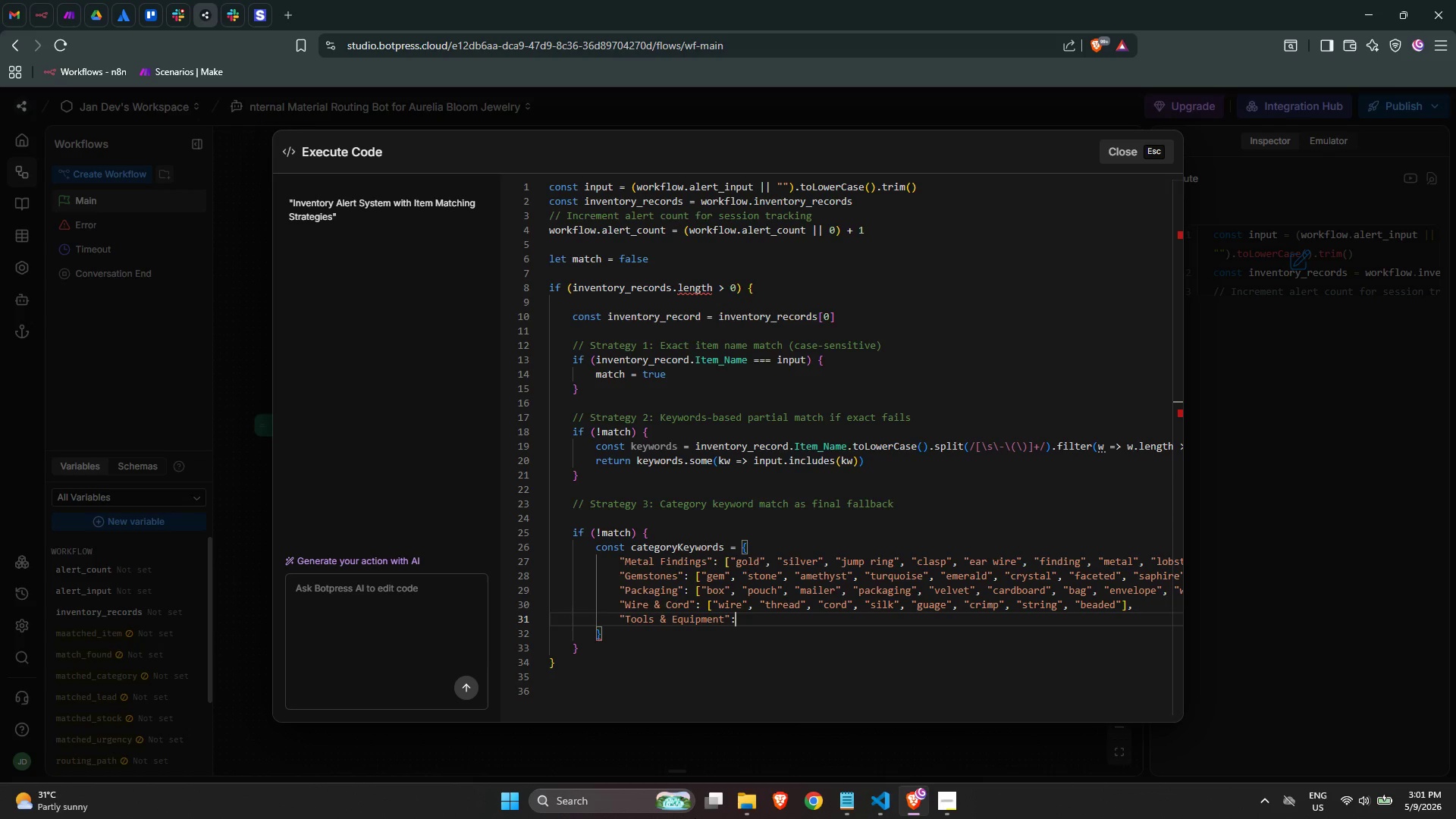 
key(Space)
 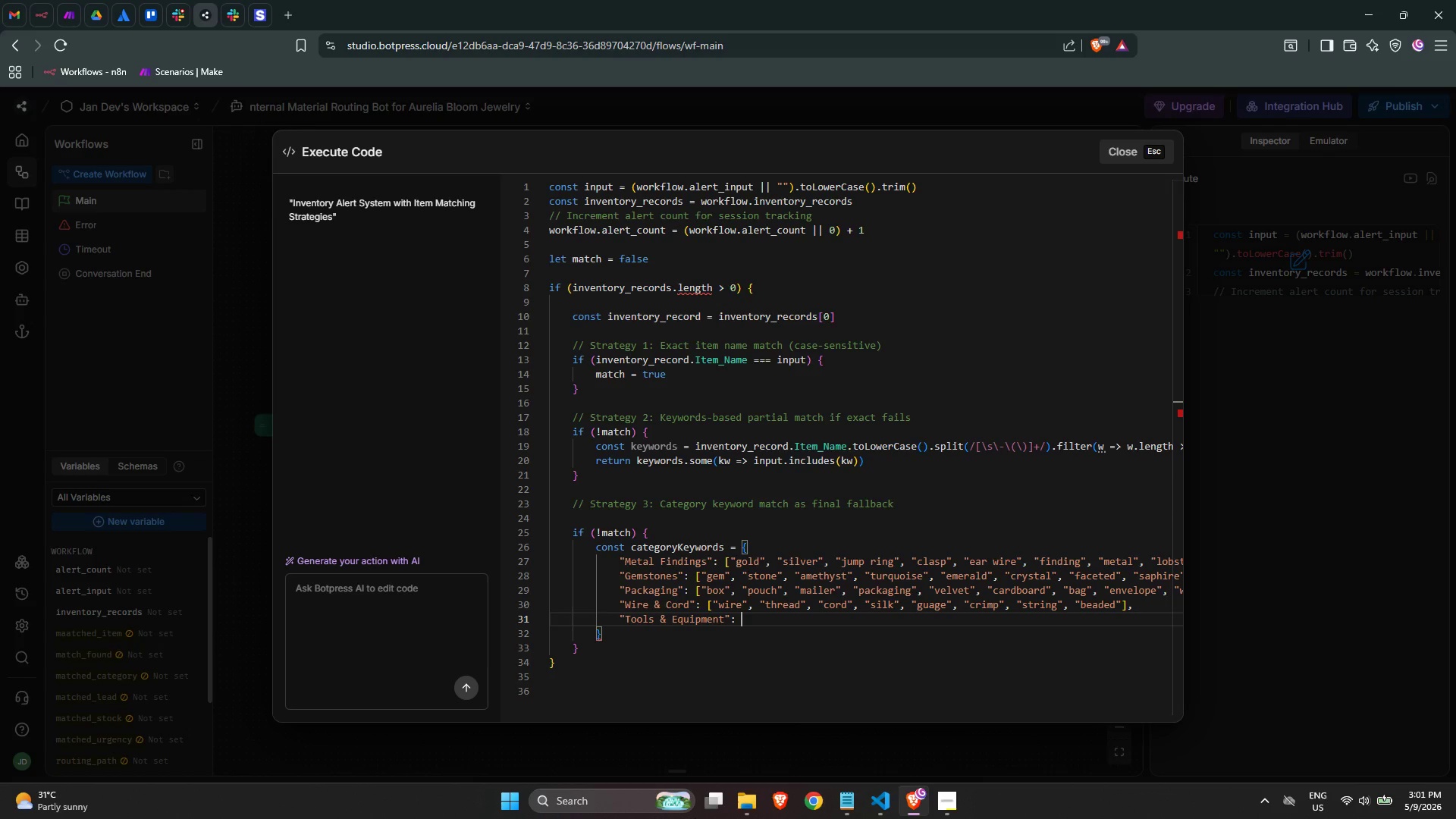 
key(BracketLeft)
 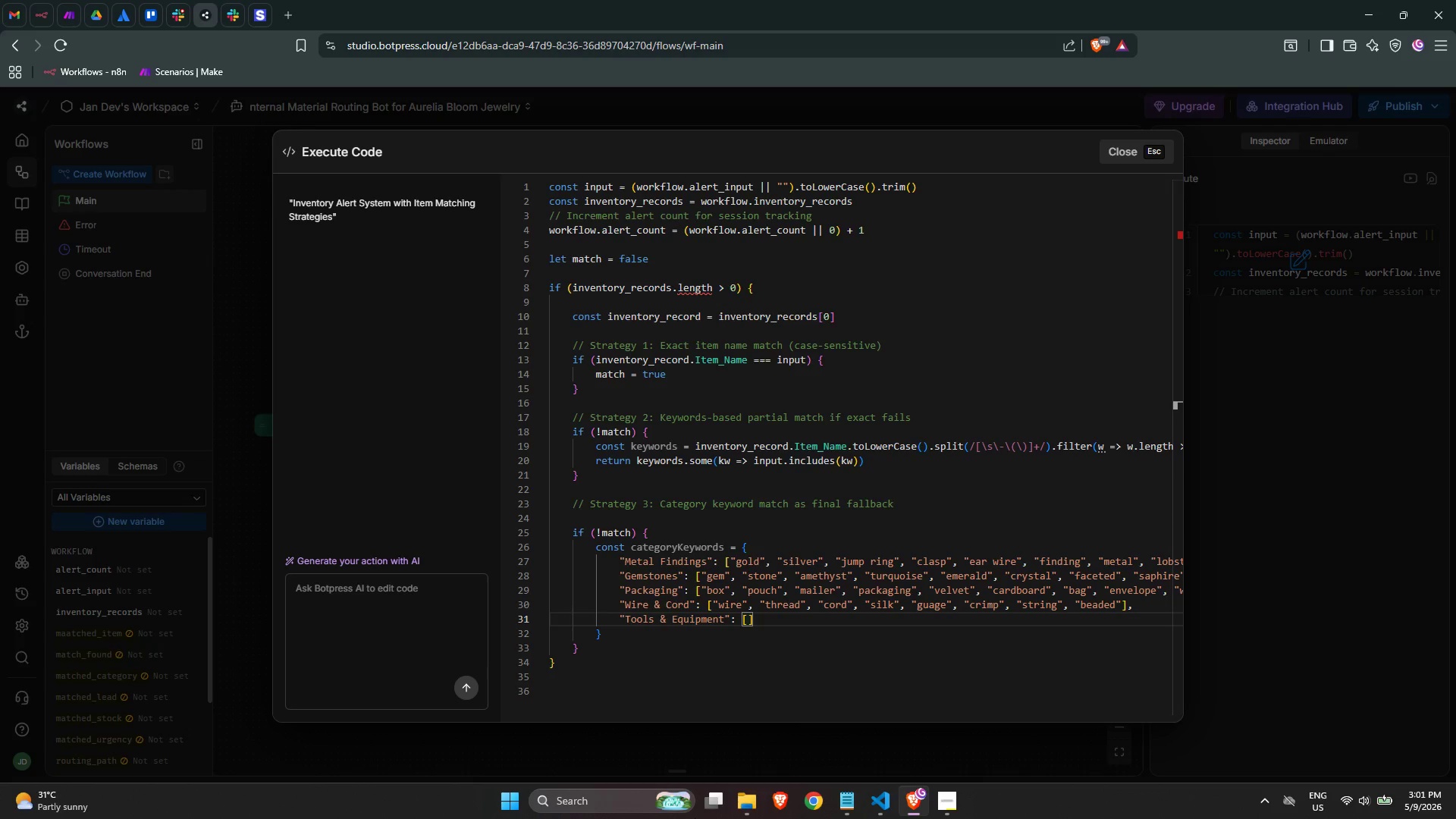 
wait(15.53)
 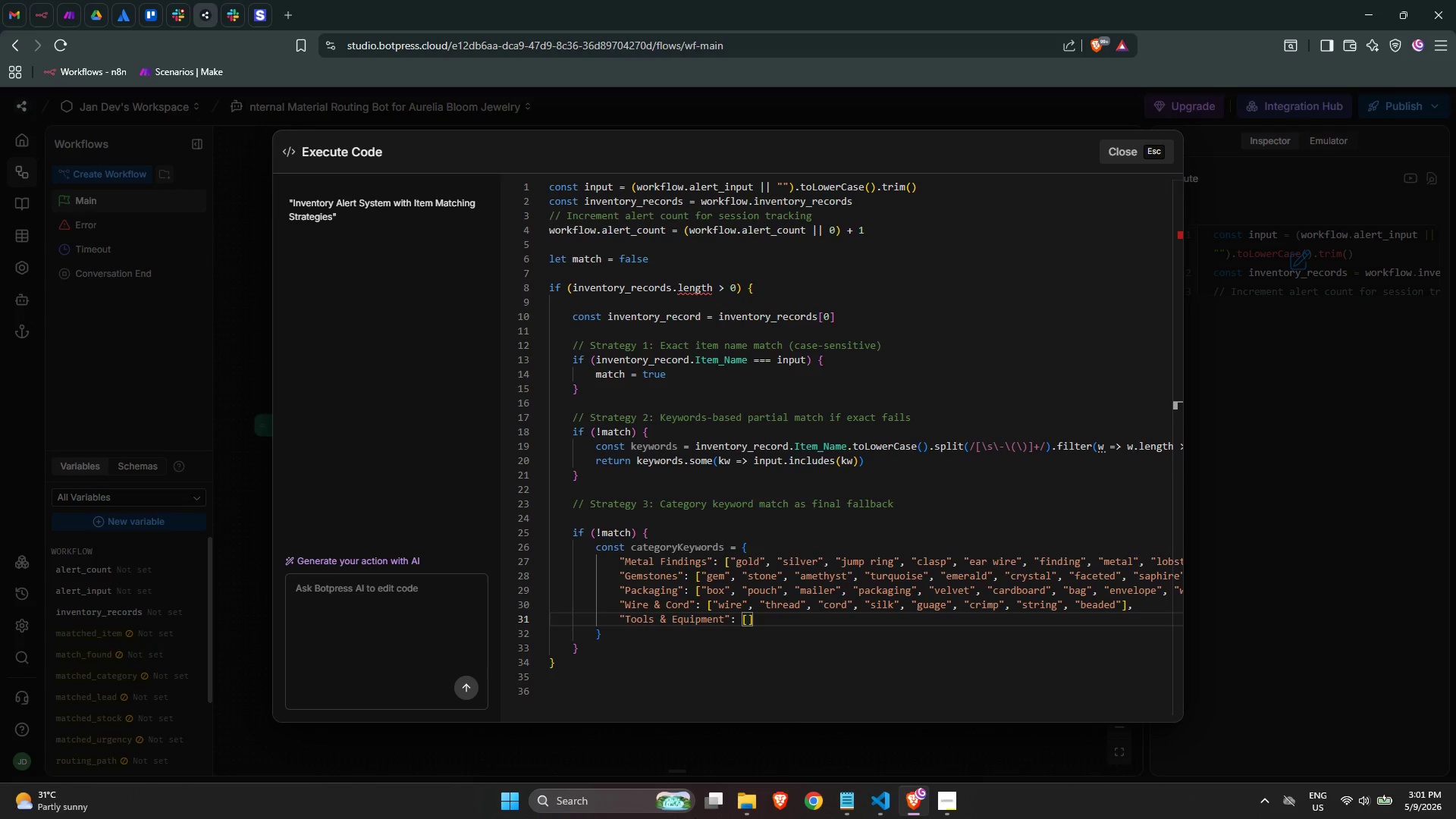 
type("[l)
key(Backspace)
key(Backspace)
type(plier)
 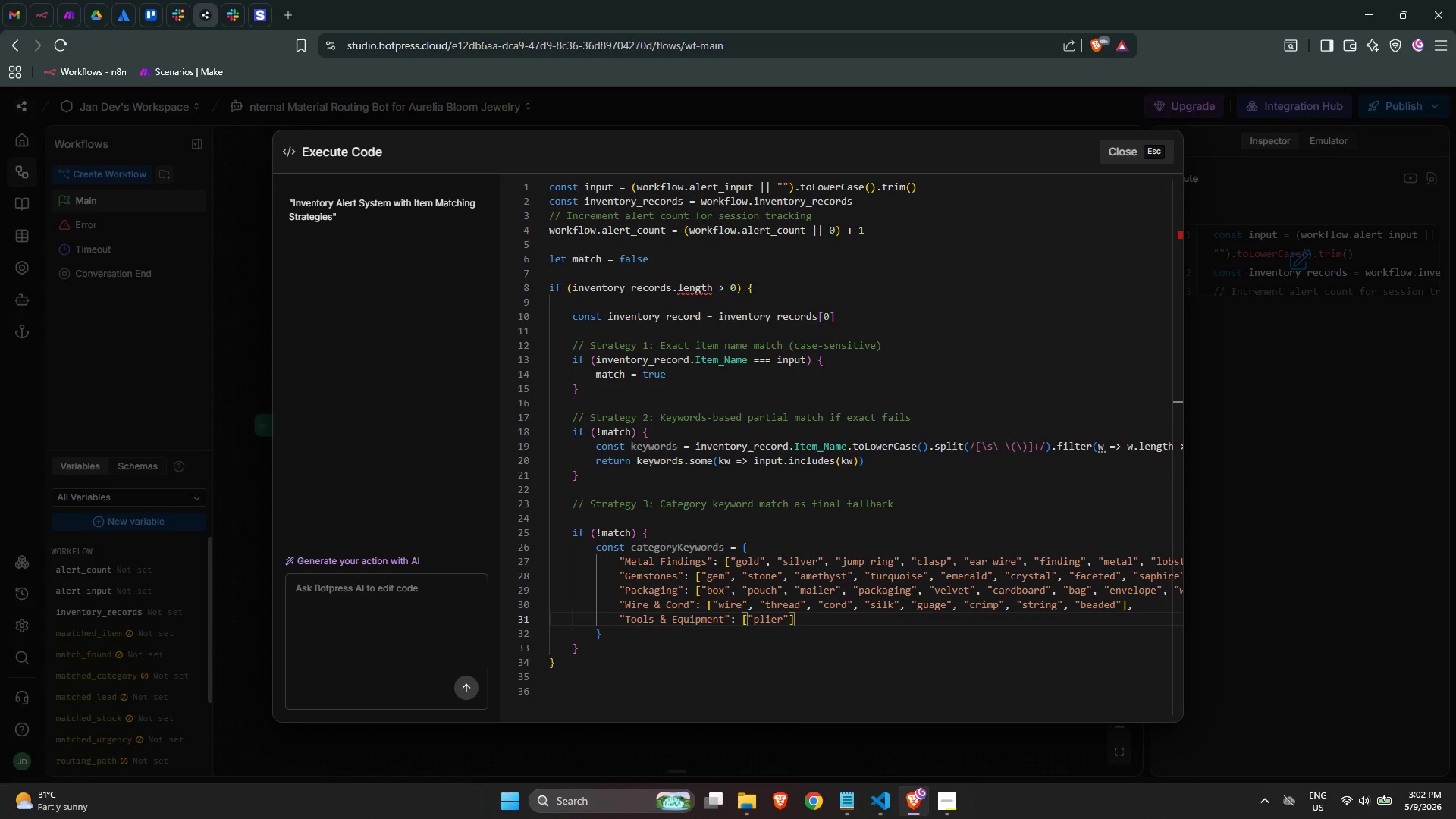 
key(ArrowRight)
 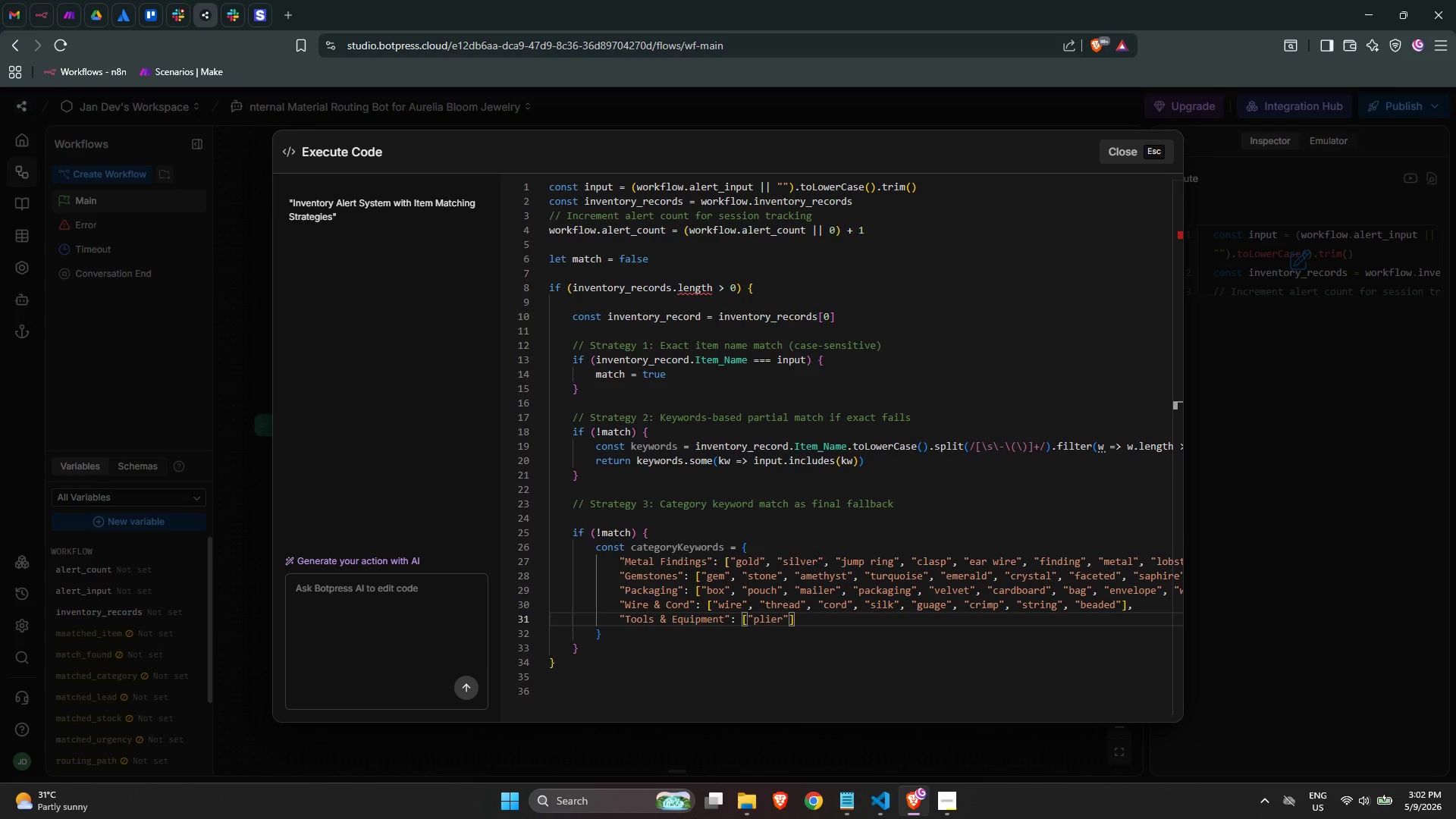 
key(Comma)
 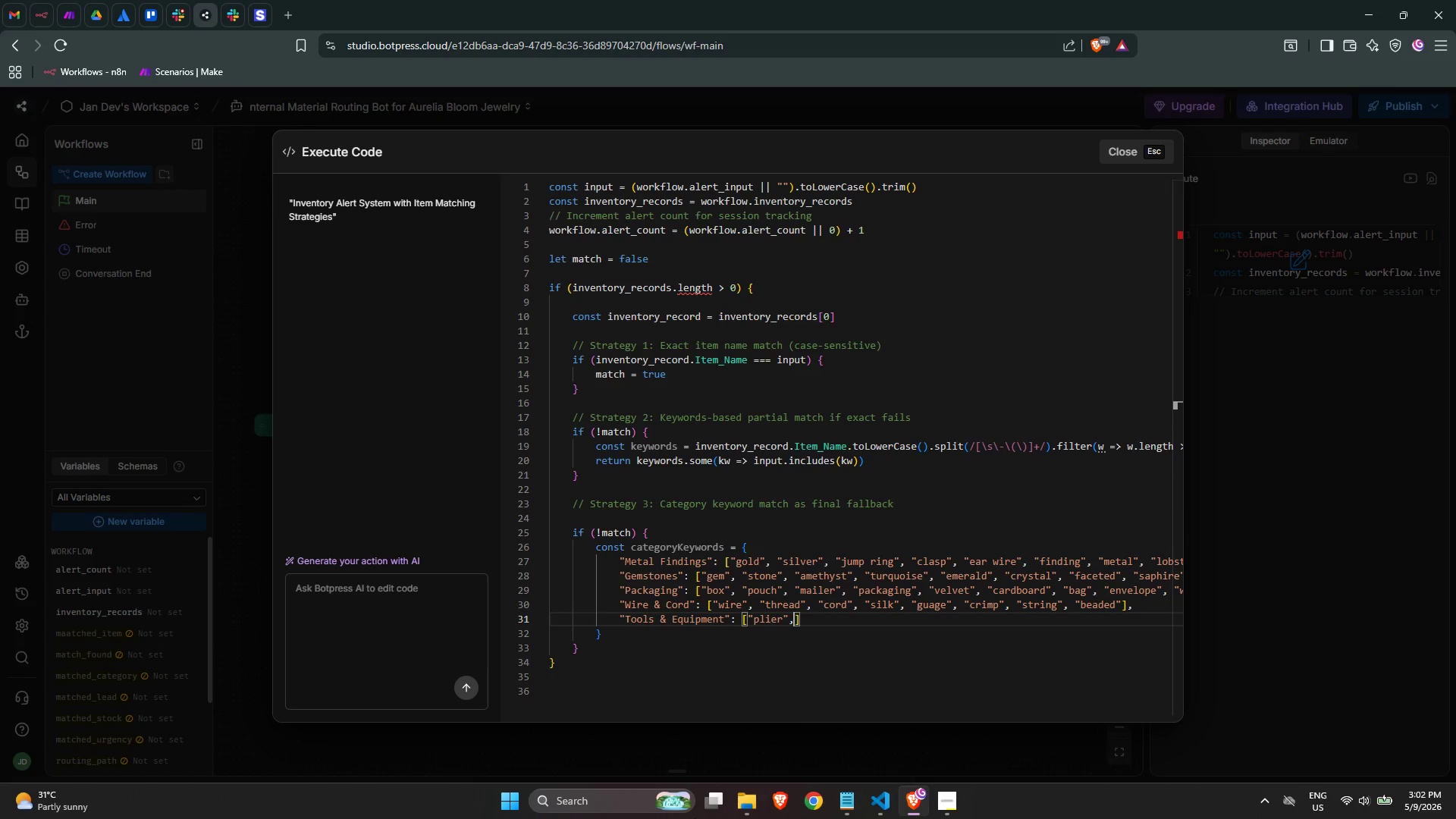 
key(Space)
 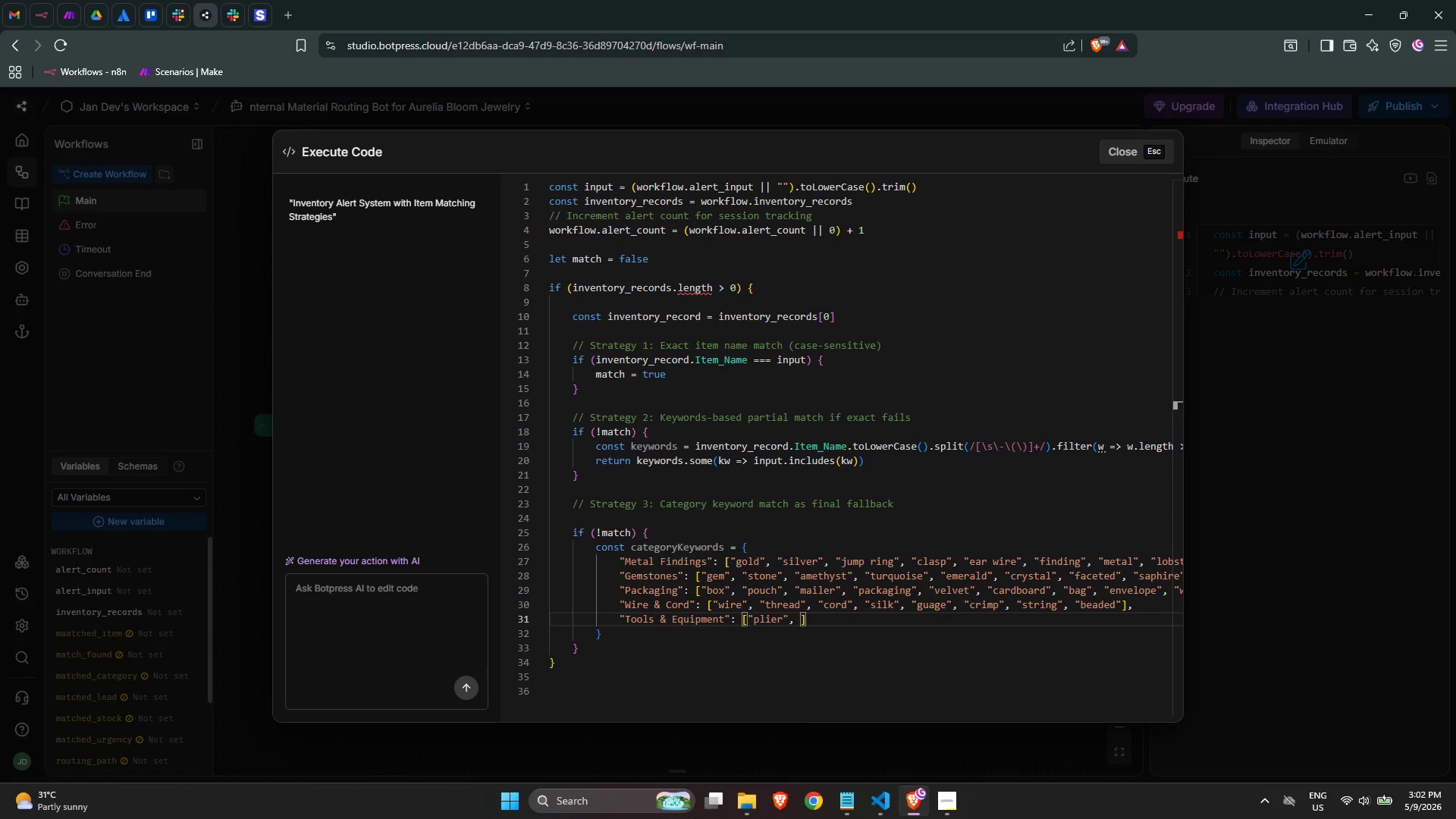 
wait(10.53)
 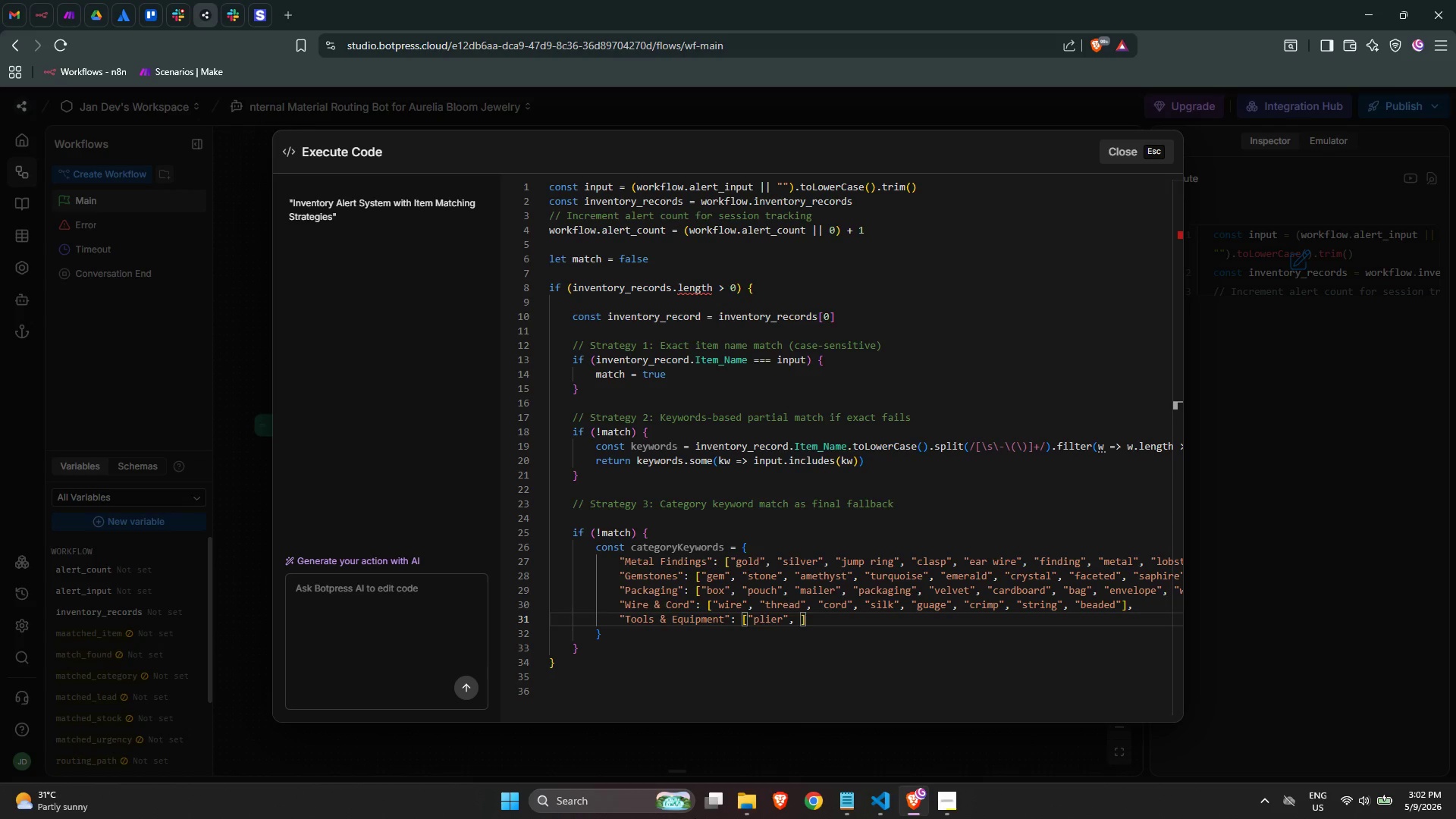 
type("cutter)
 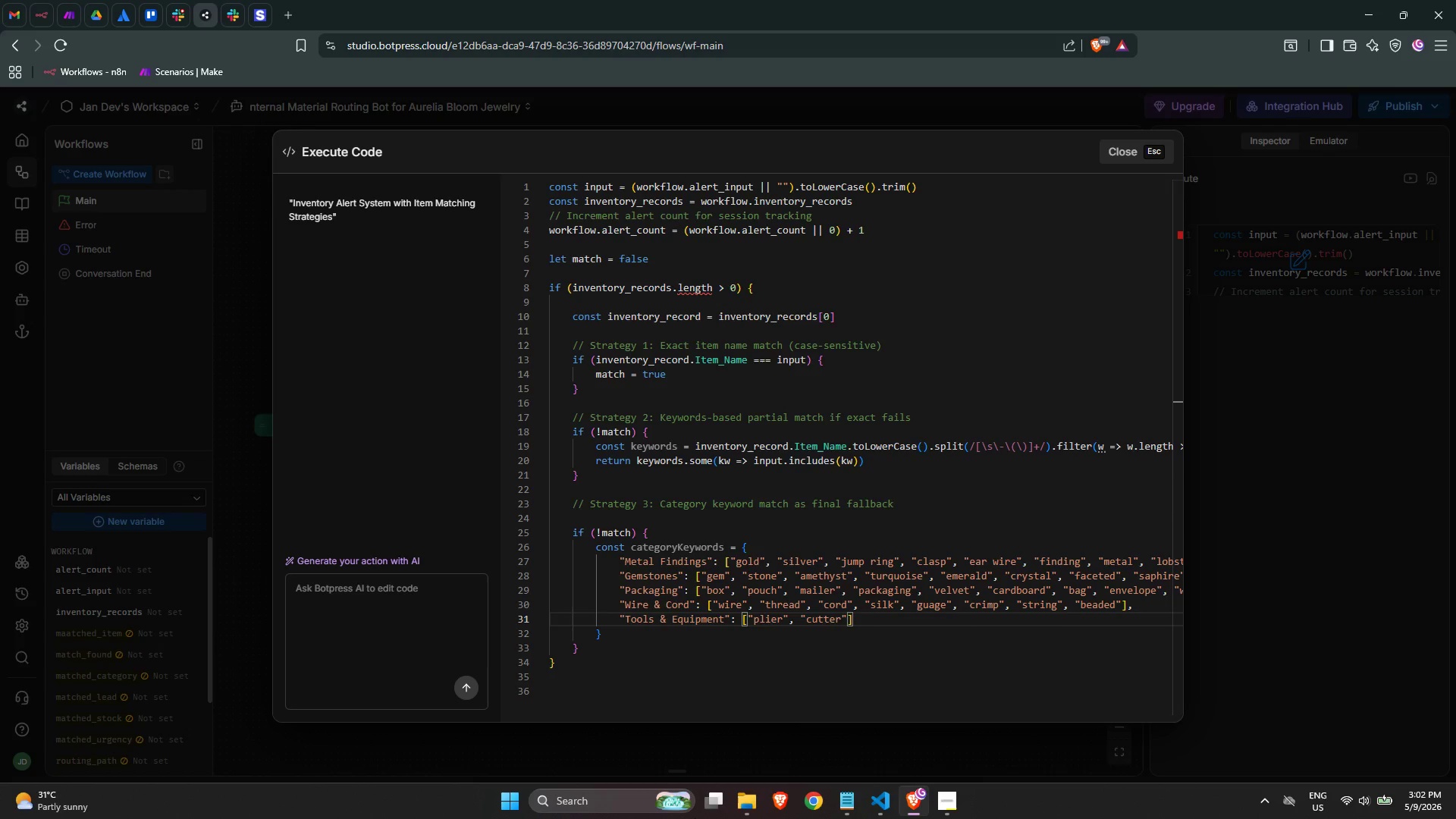 
key(ArrowRight)
 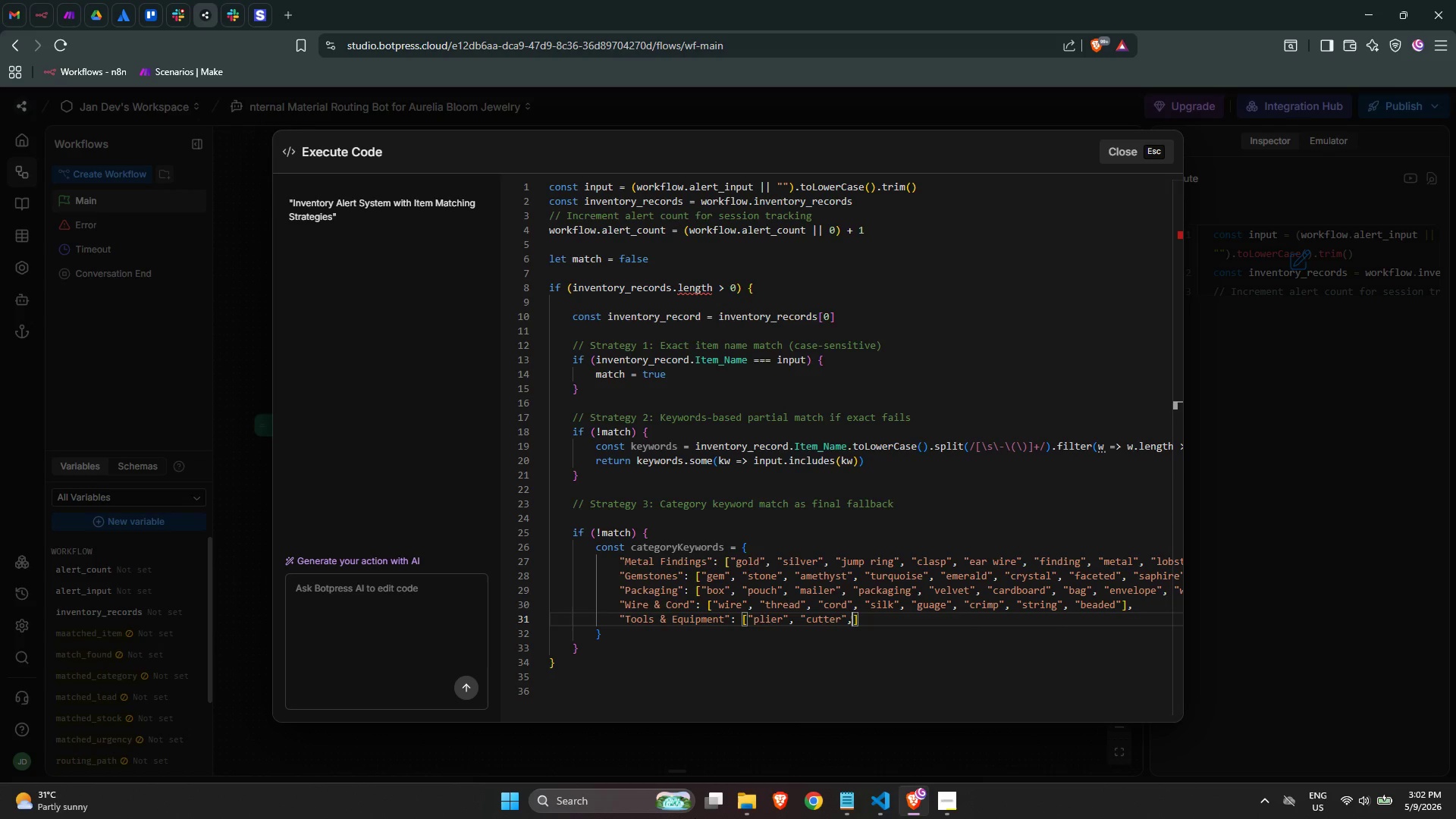 
type(, "cloth)
 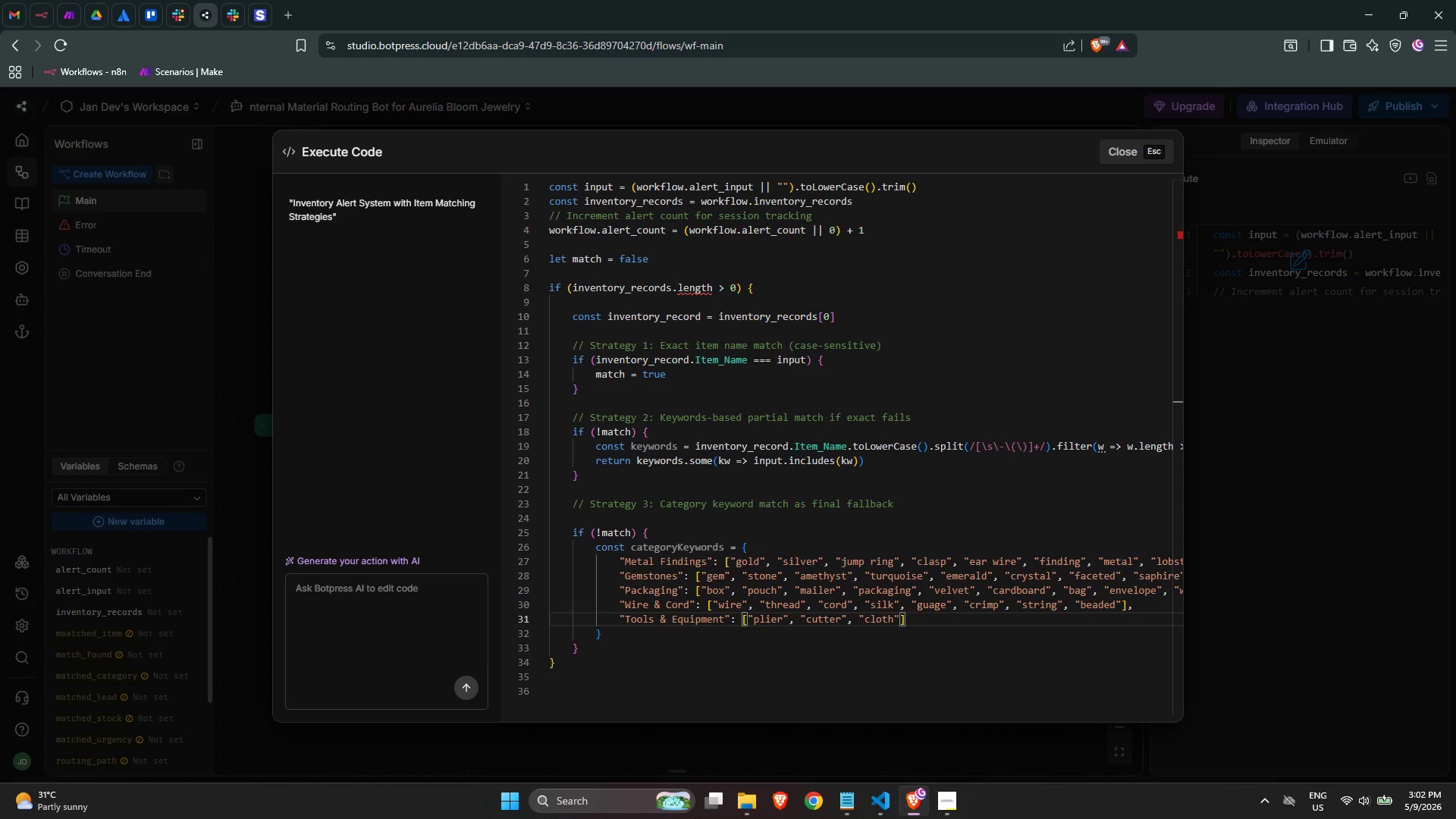 
key(ArrowRight)
 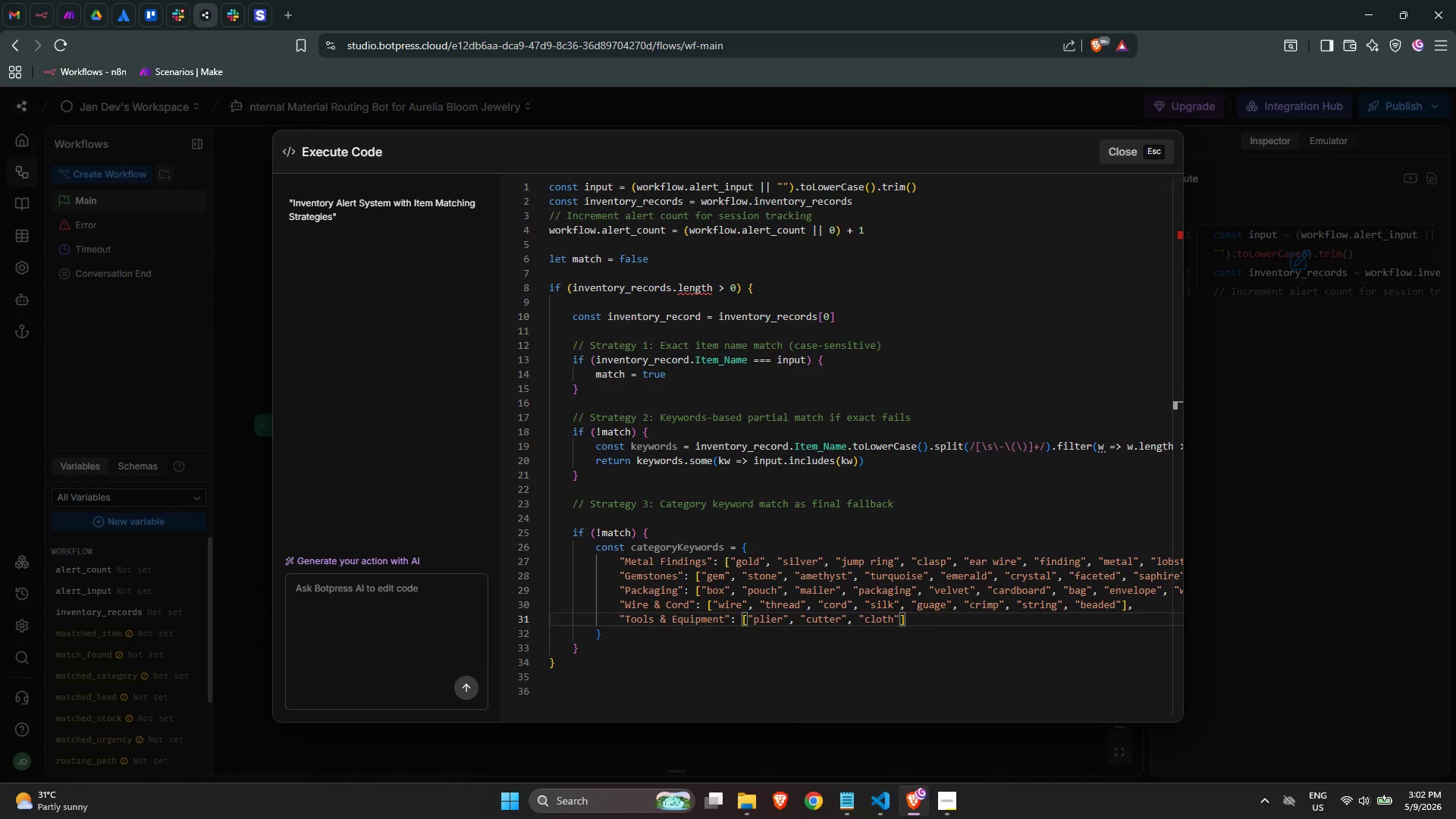 
type(, "tool)
 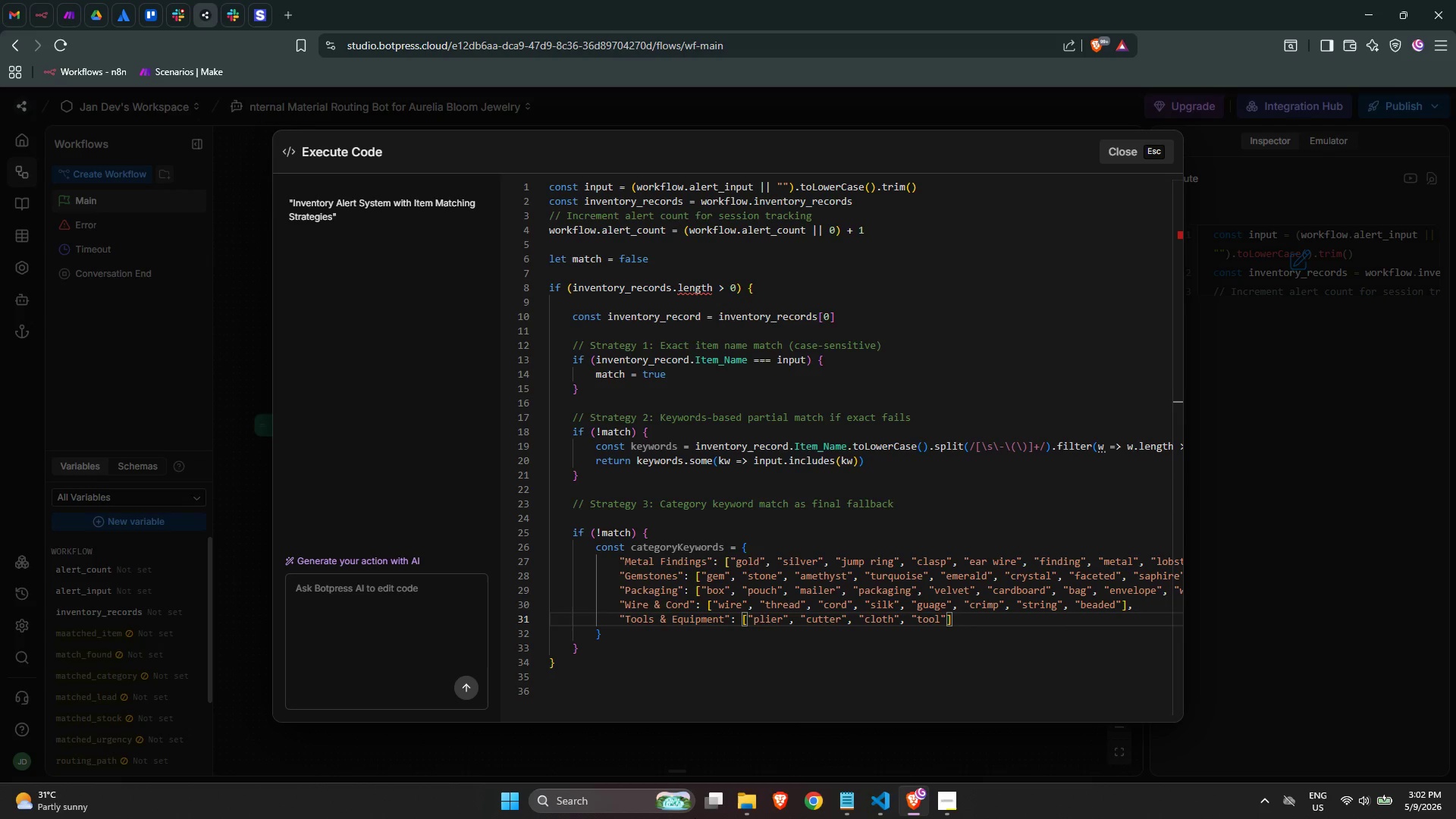 
key(ArrowRight)
 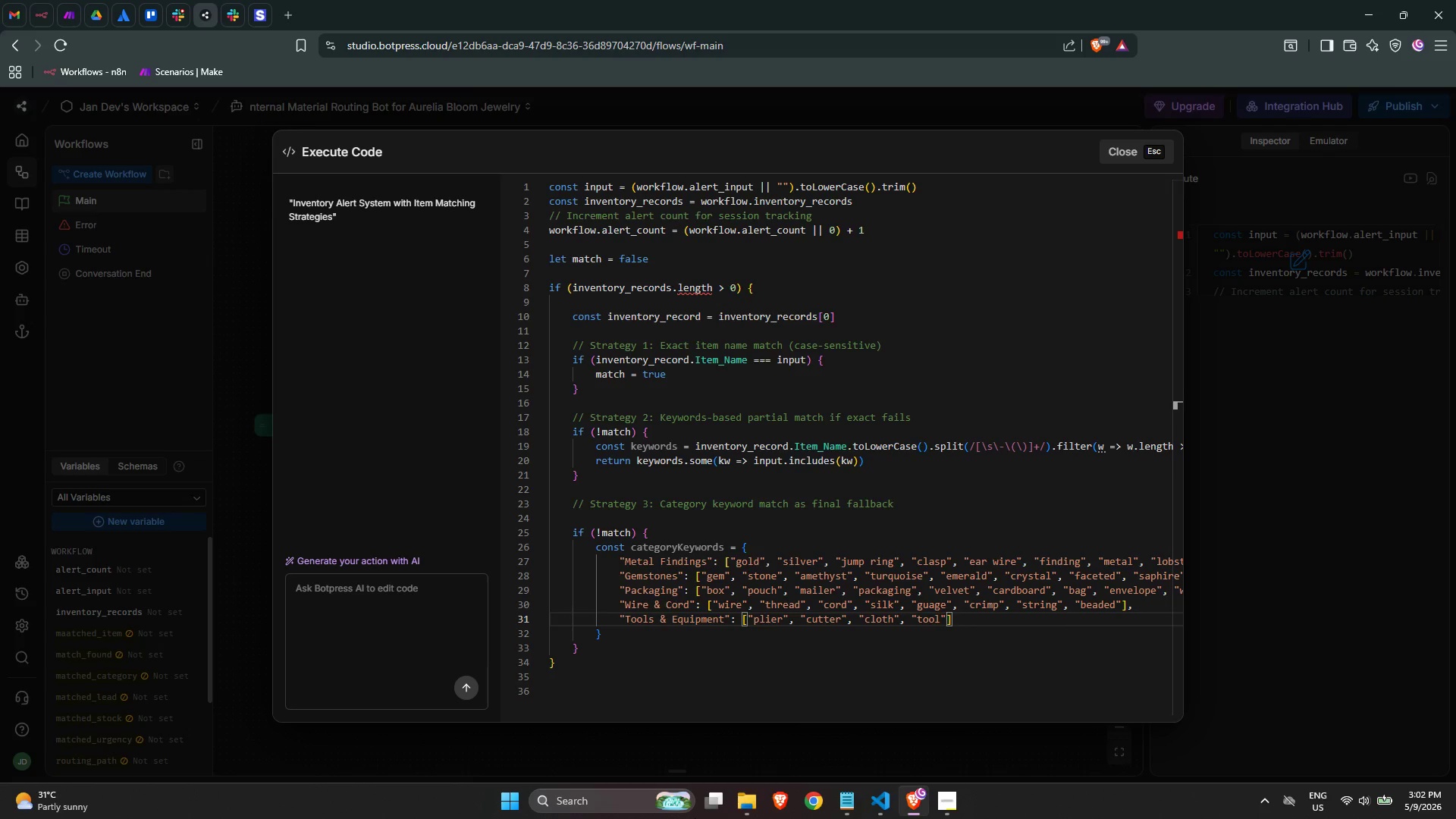 
type(, equi[)
key(Backspace)
key(Backspace)
key(Backspace)
key(Backspace)
key(Backspace)
type("equipemn)
key(Backspace)
key(Backspace)
key(Backspace)
type(mrnt)
key(Backspace)
key(Backspace)
key(Backspace)
type(ent)
 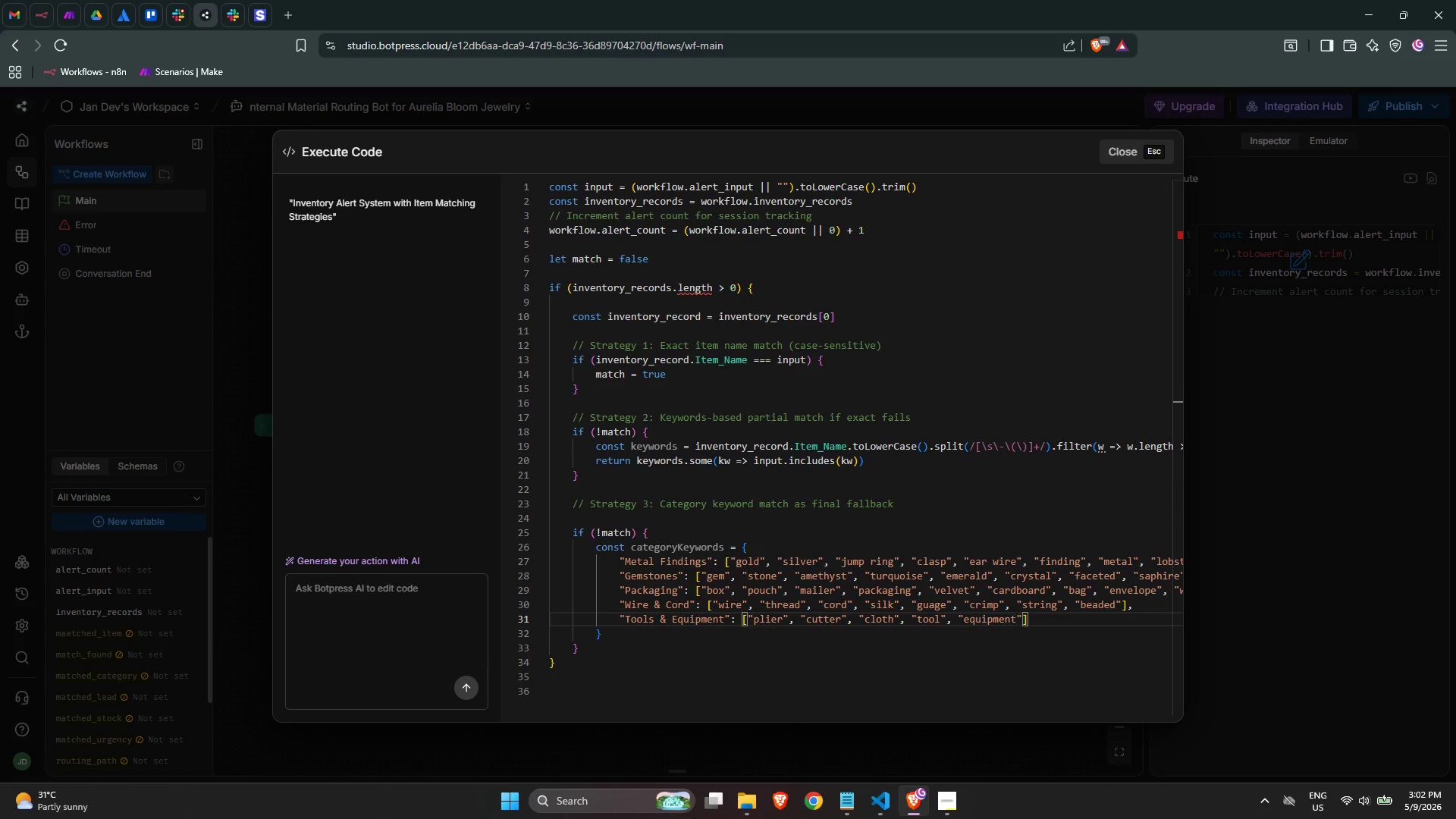 
key(ArrowRight)
 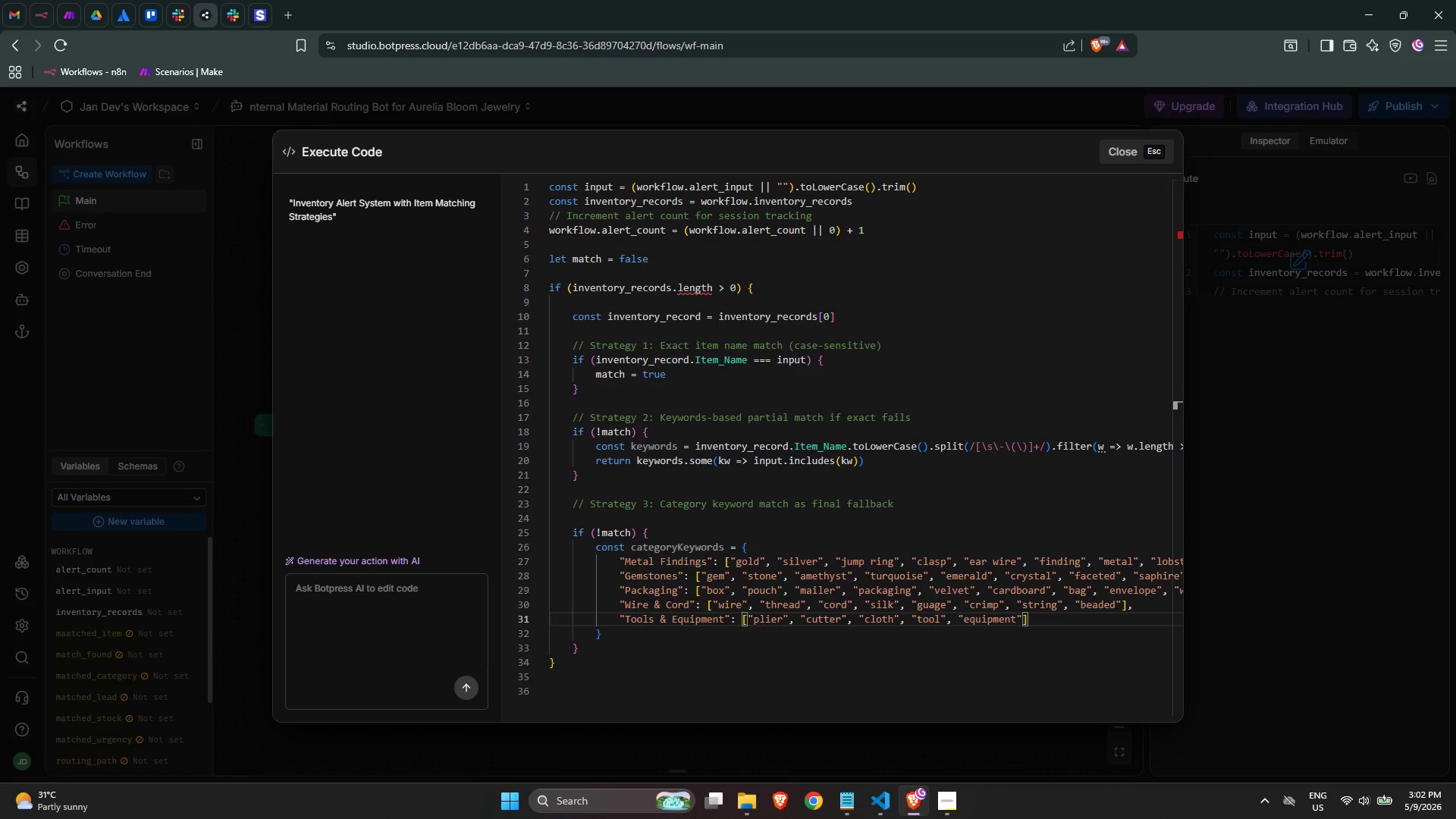 
key(Comma)
 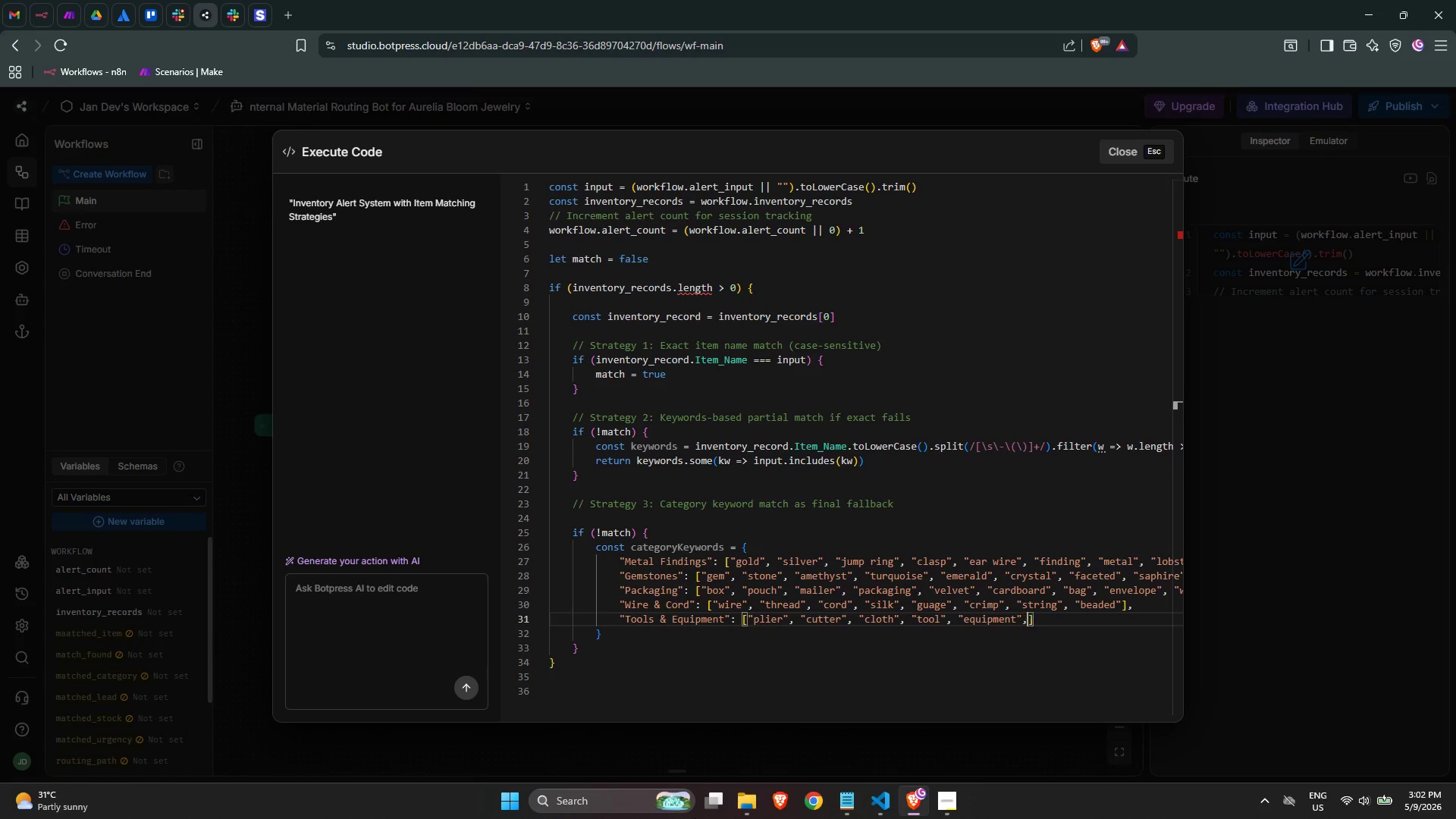 
key(Space)
 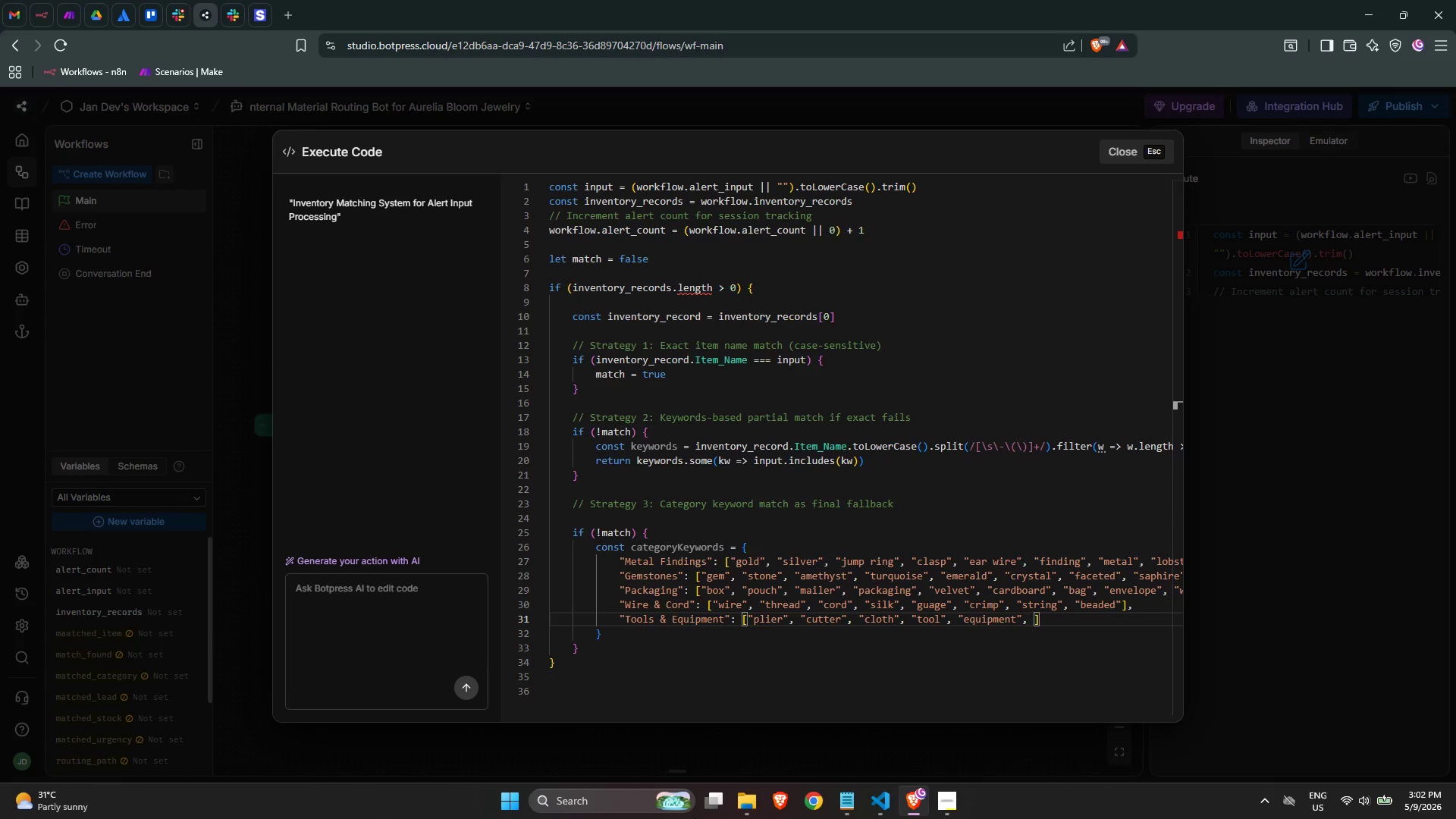 
wait(5.09)
 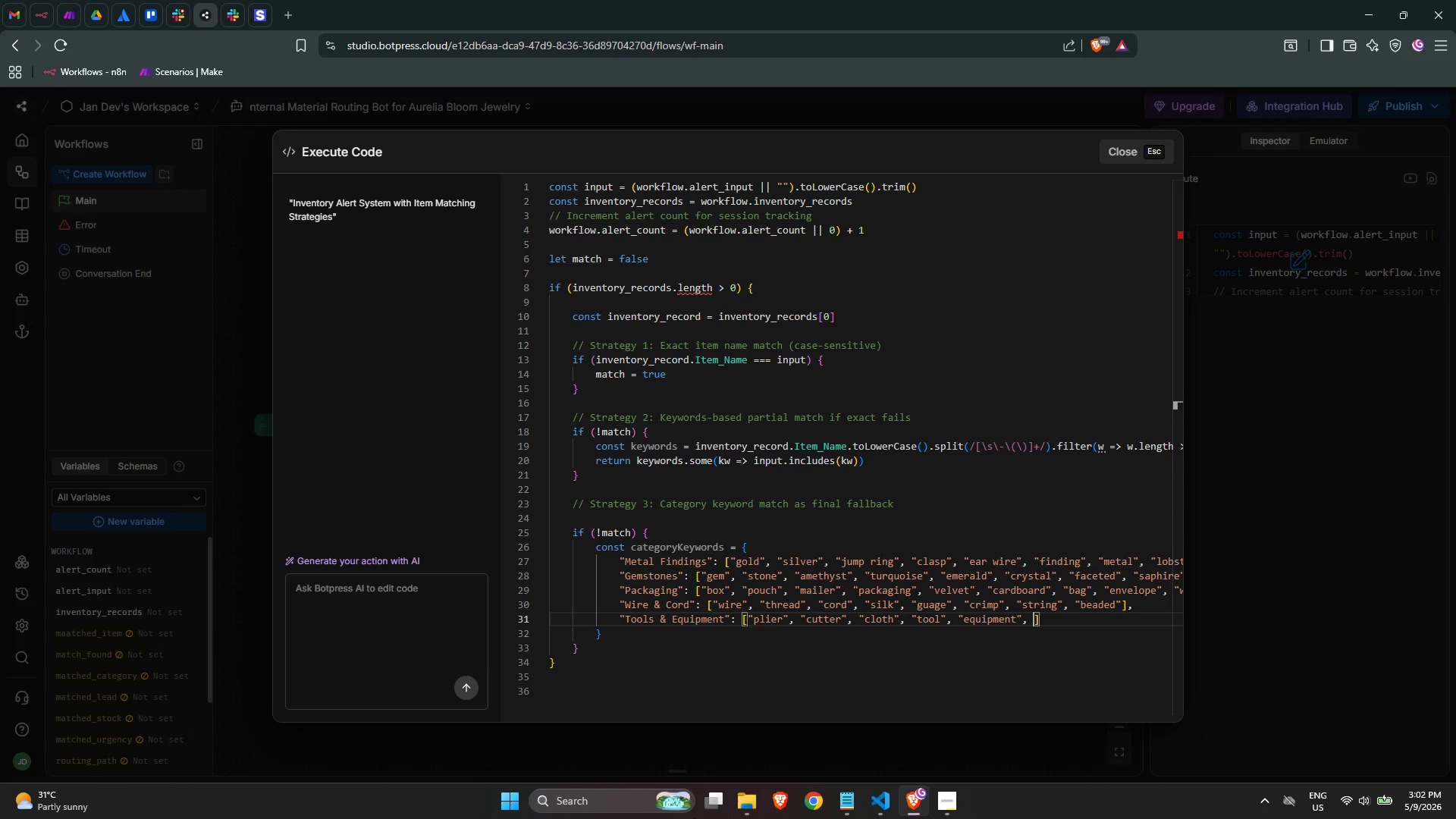 
type("polishing)
 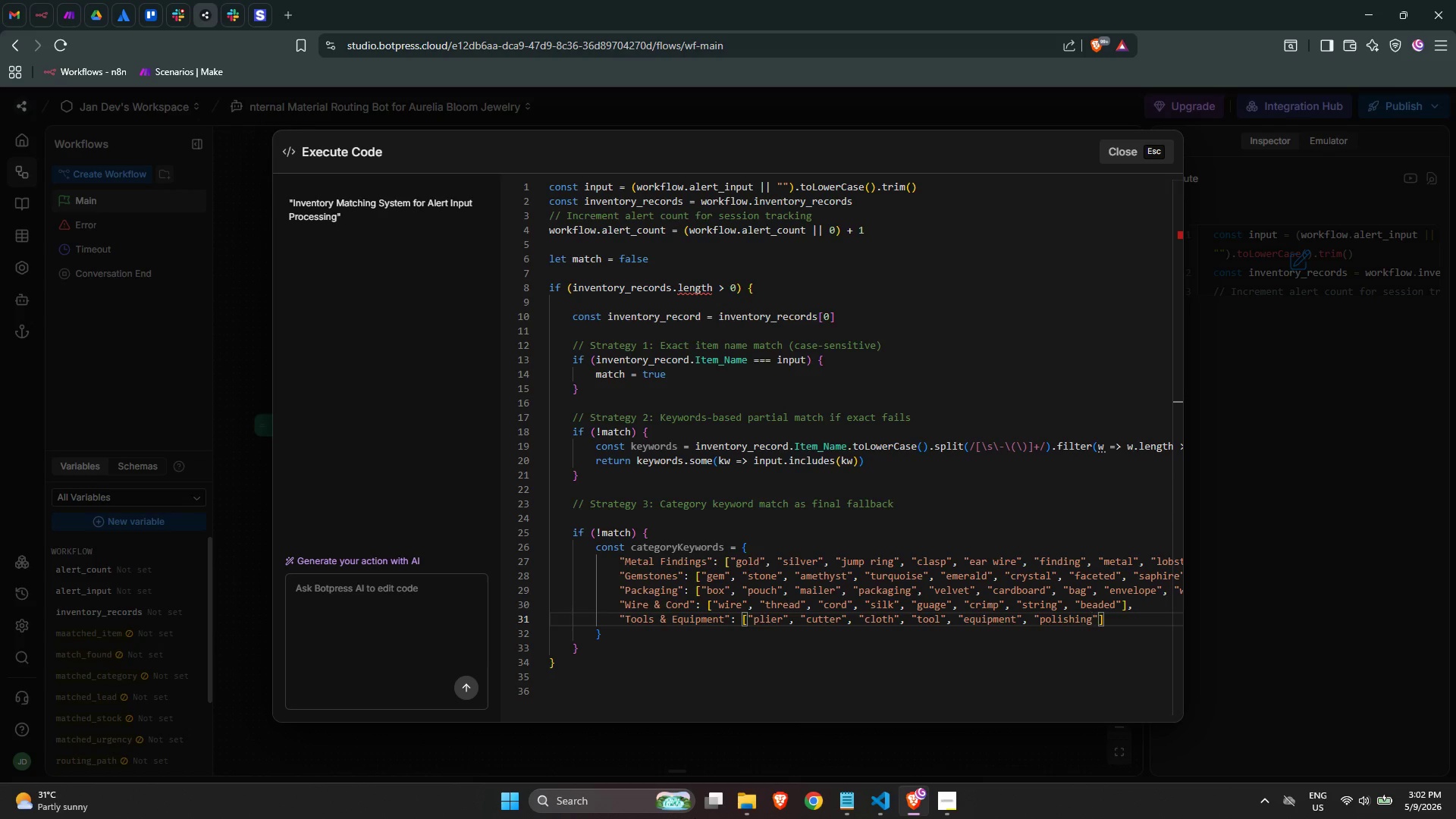 
key(ArrowRight)
 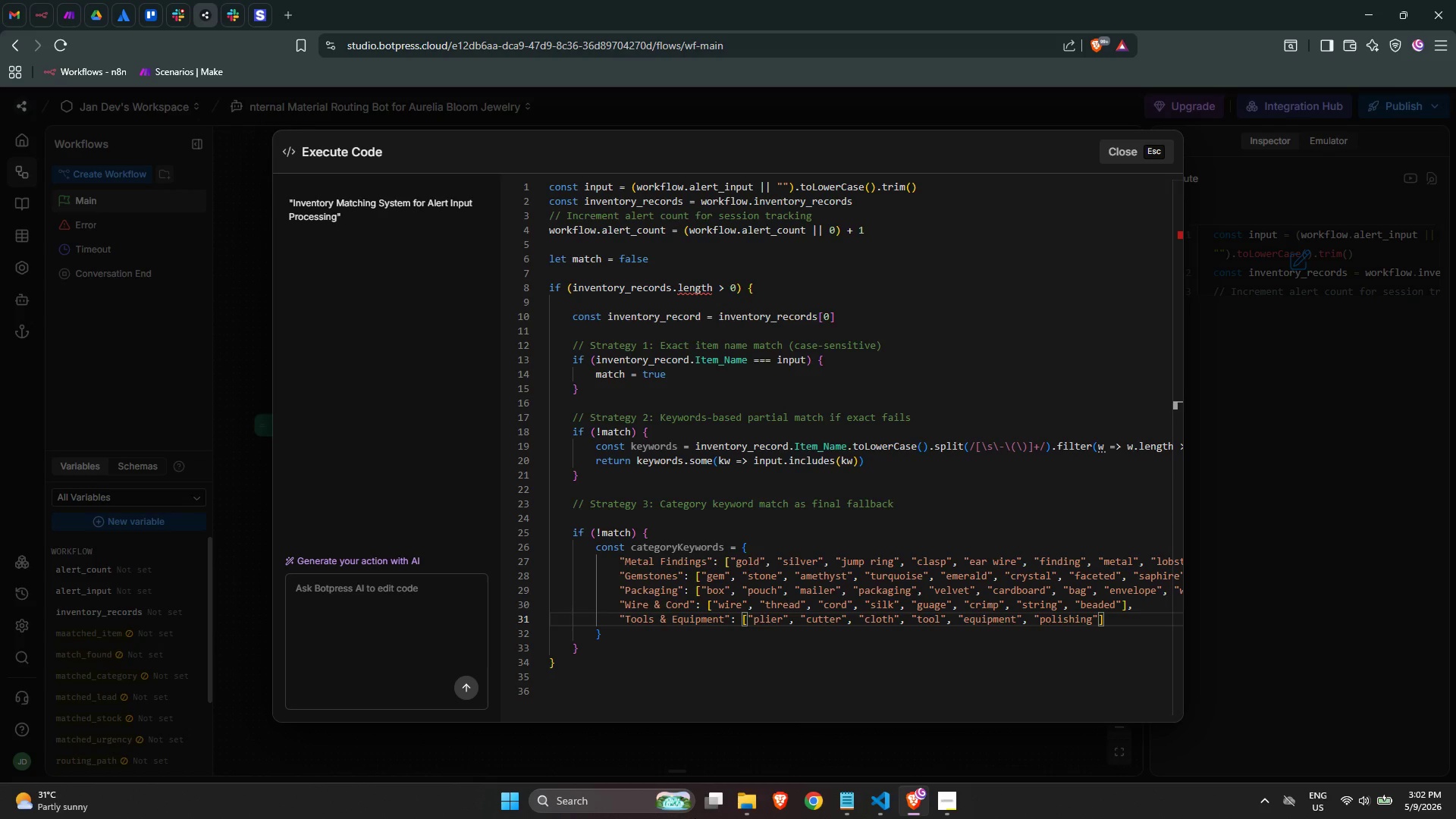 
type(, "precision)
 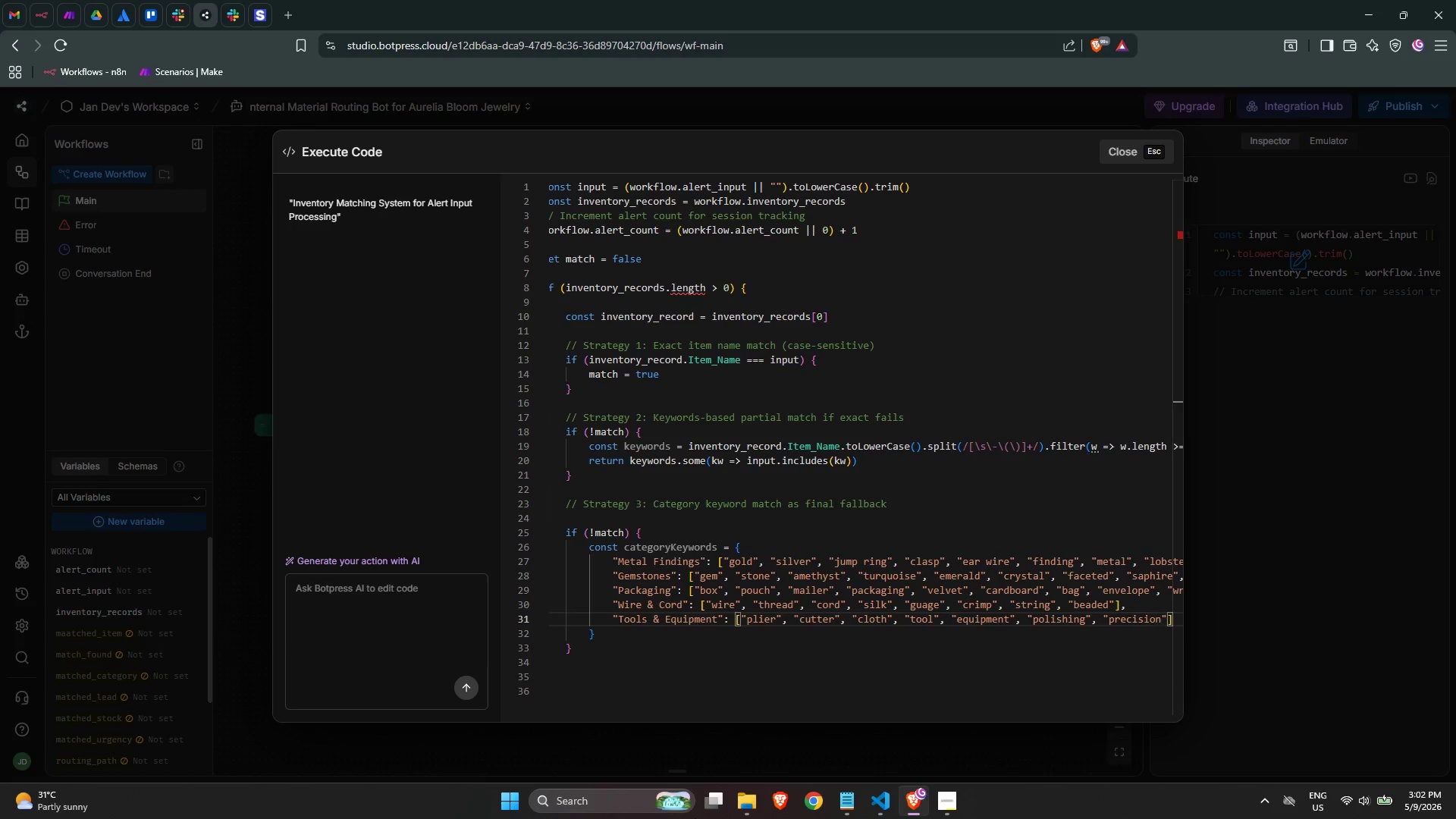 
key(ArrowRight)
 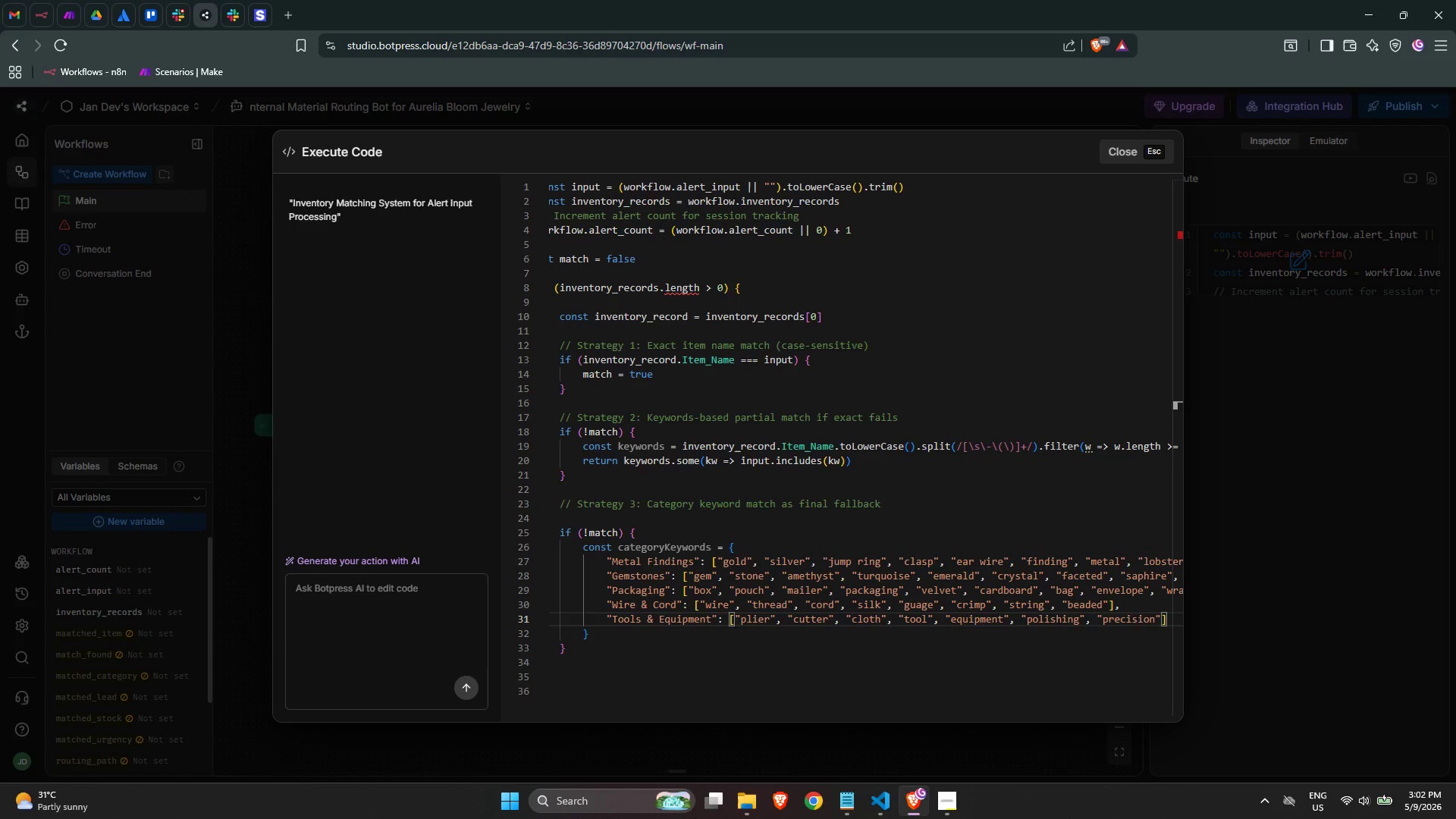 
type(, "flush)
 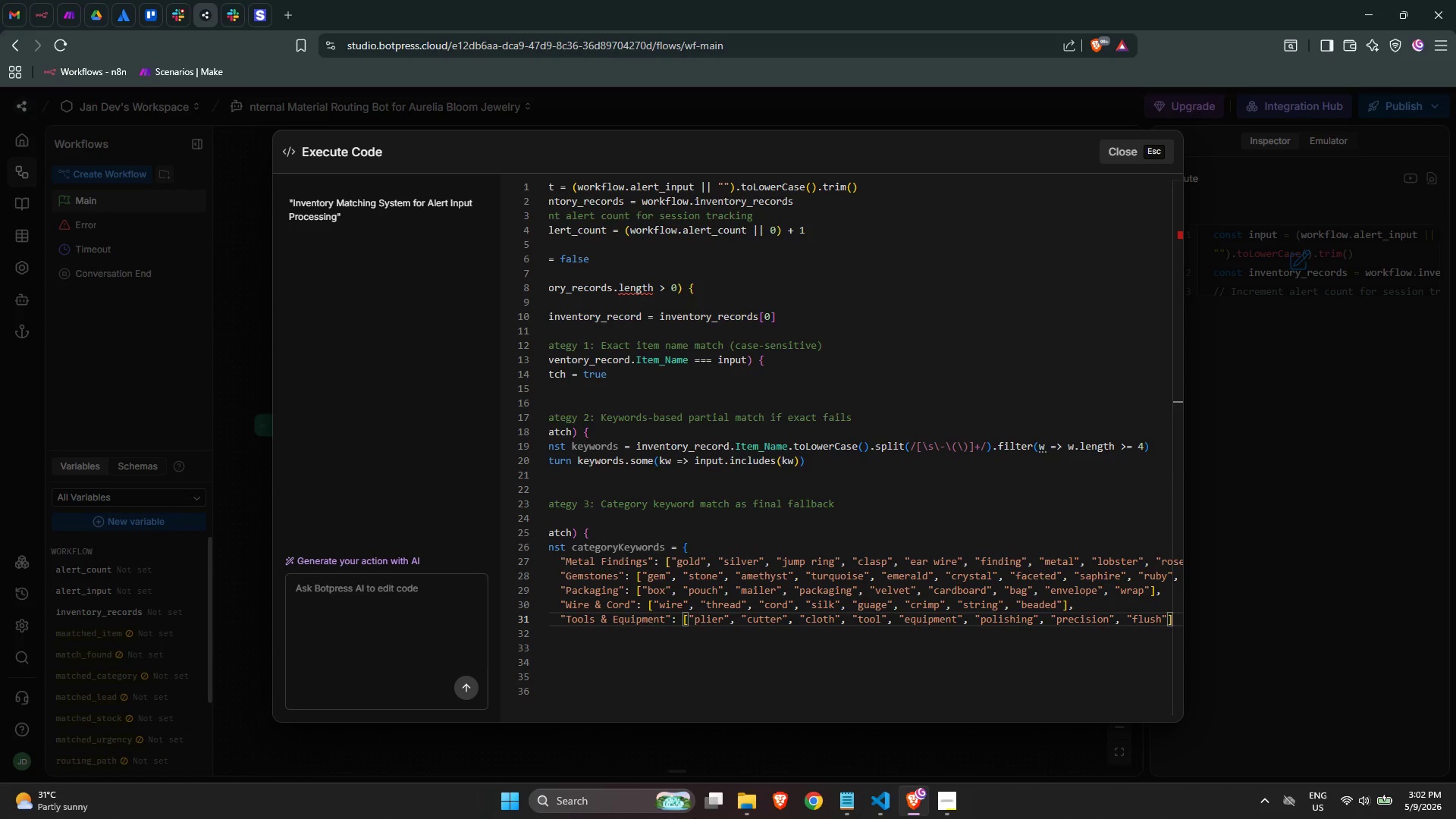 
key(ArrowRight)
 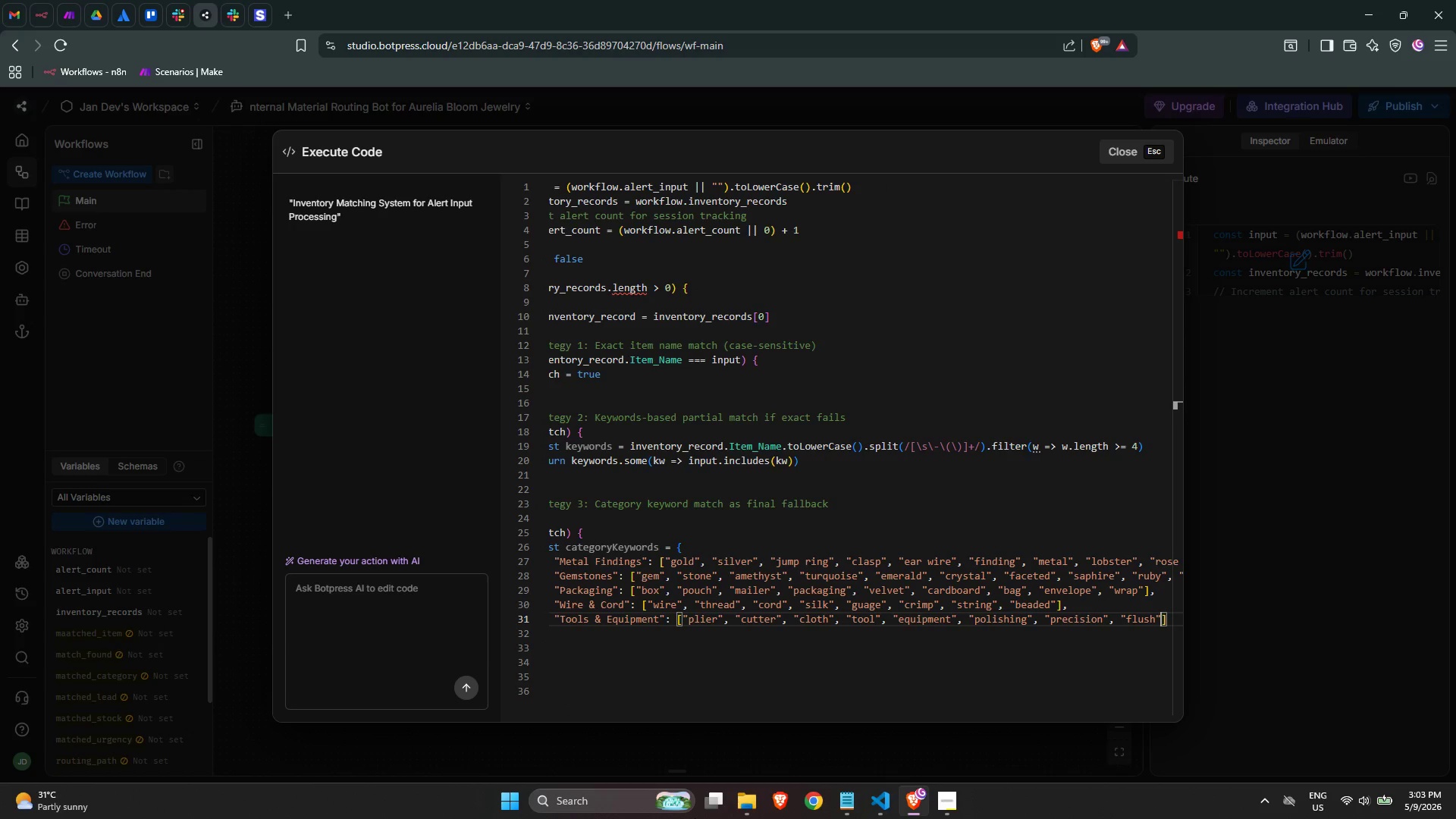 
key(Comma)
 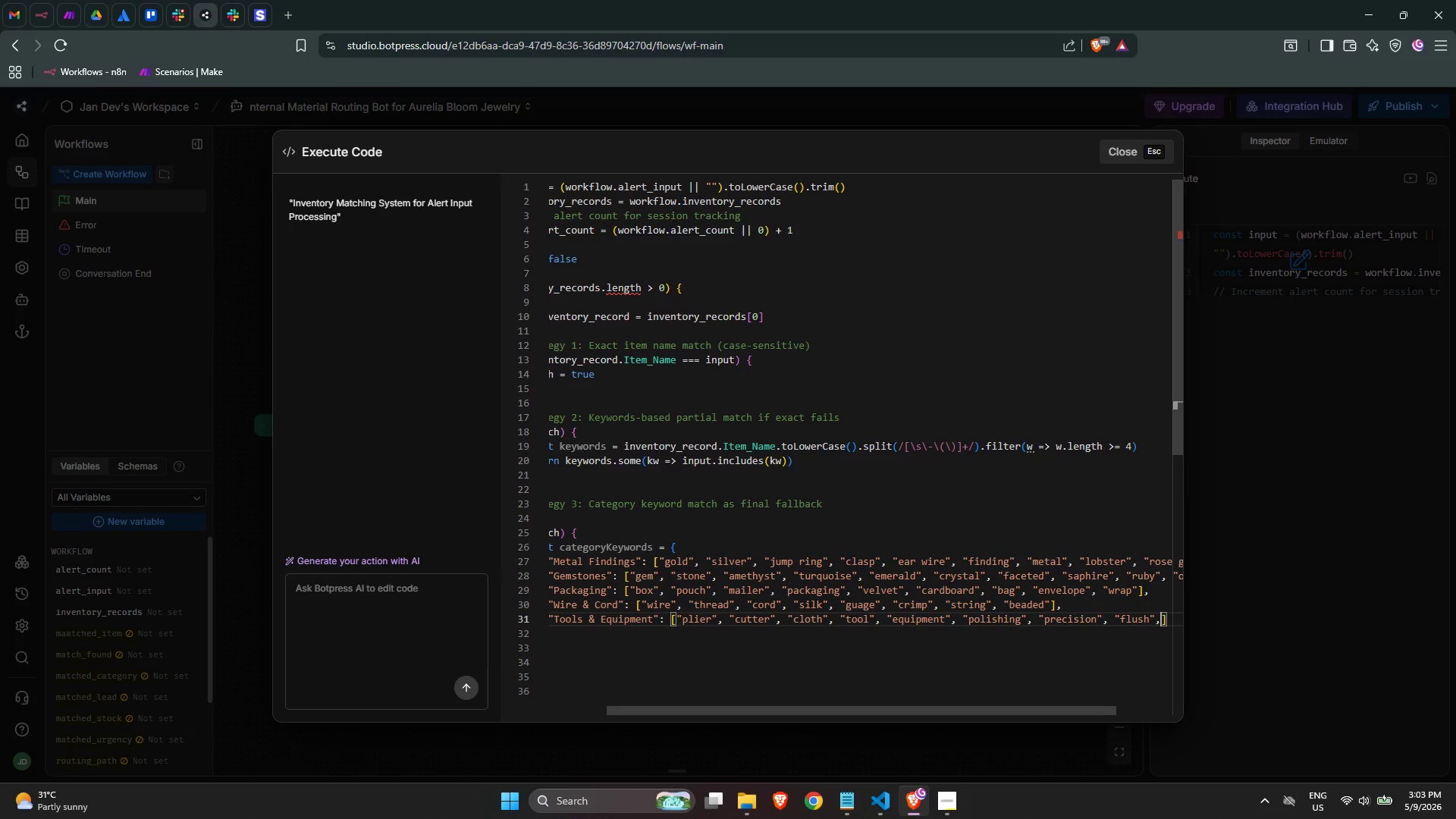 
key(Space)
 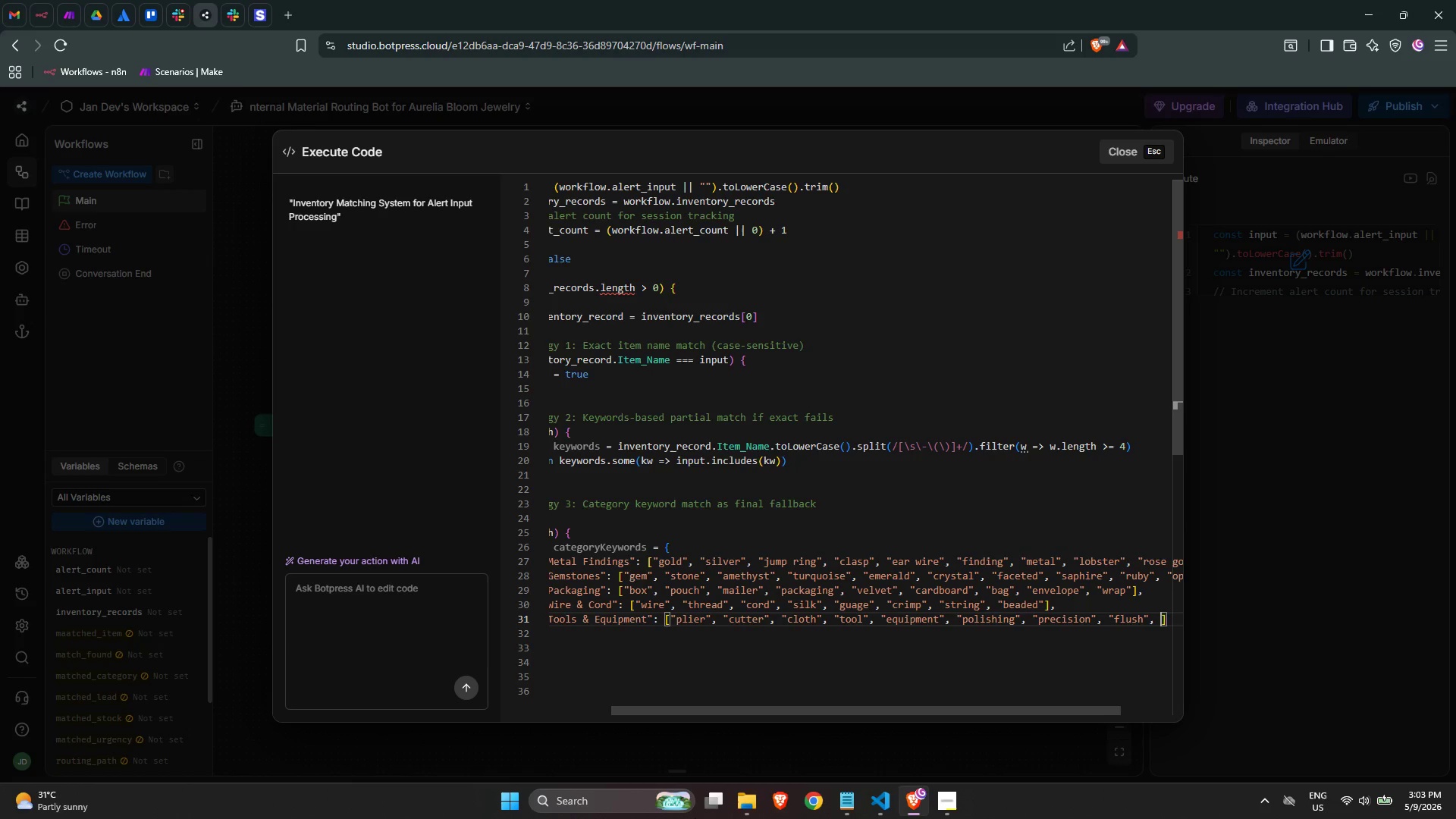 
key(Shift+Quote)
 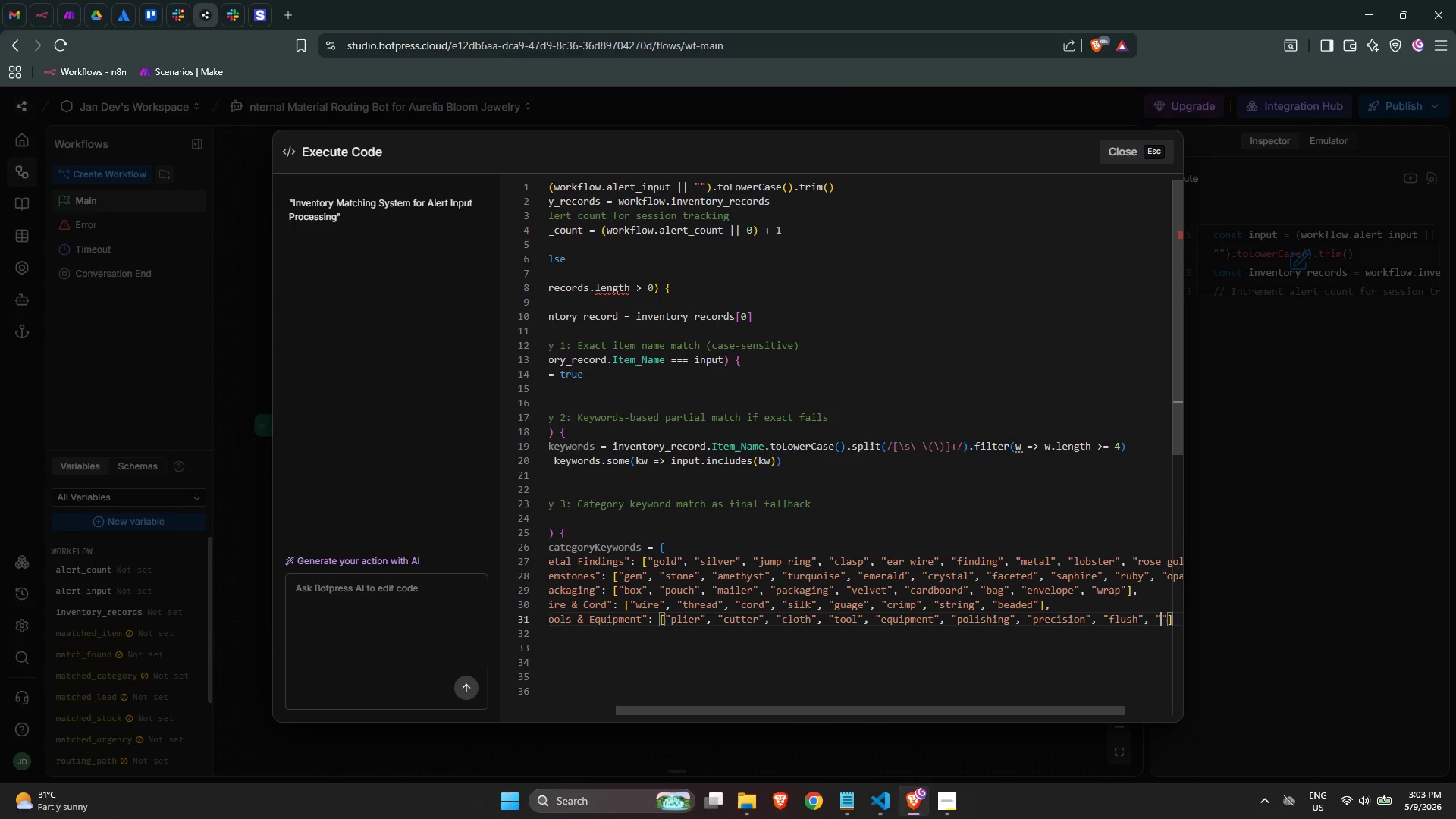 
key(Shift+Quote)
 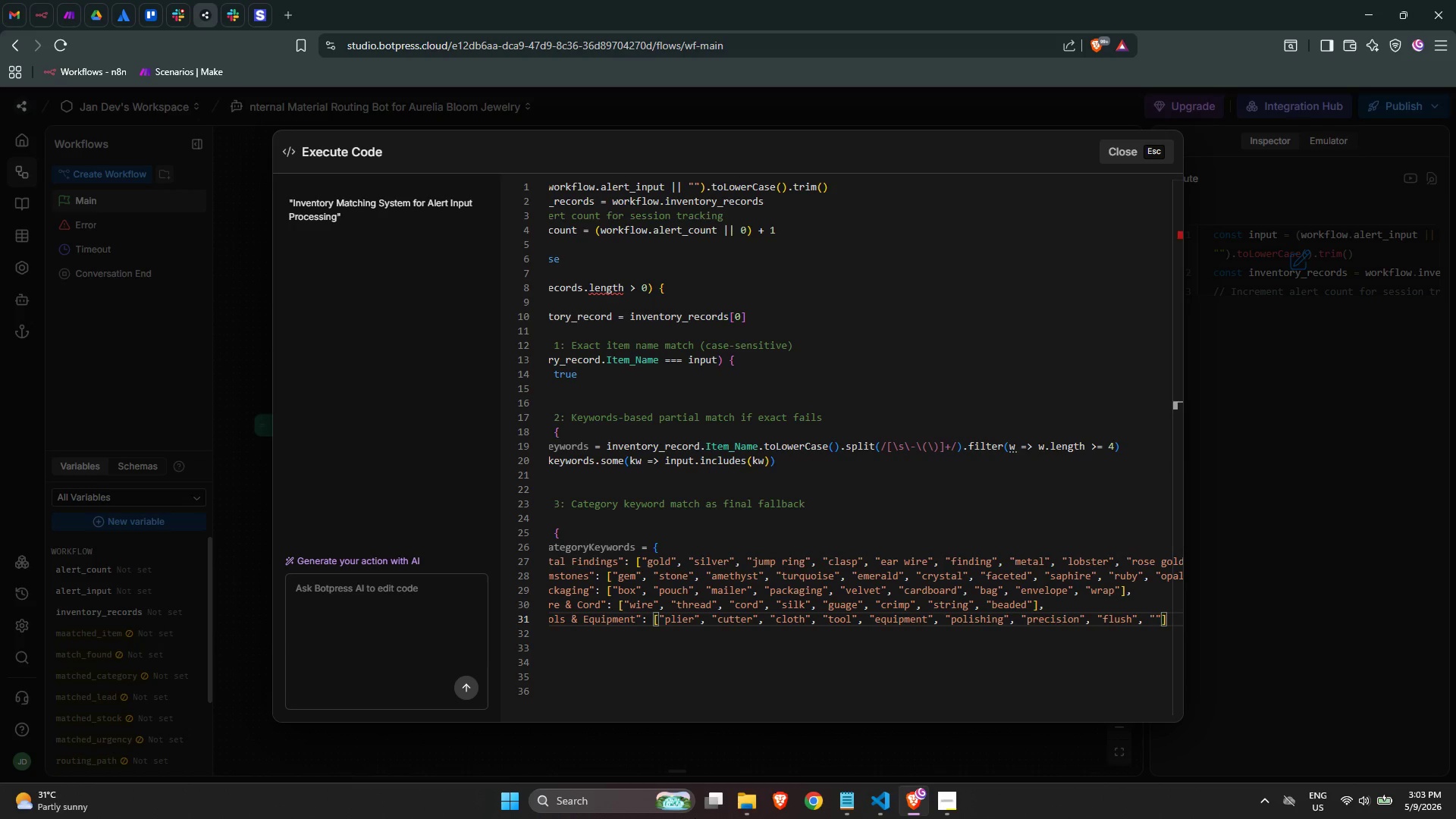 
key(ArrowLeft)
 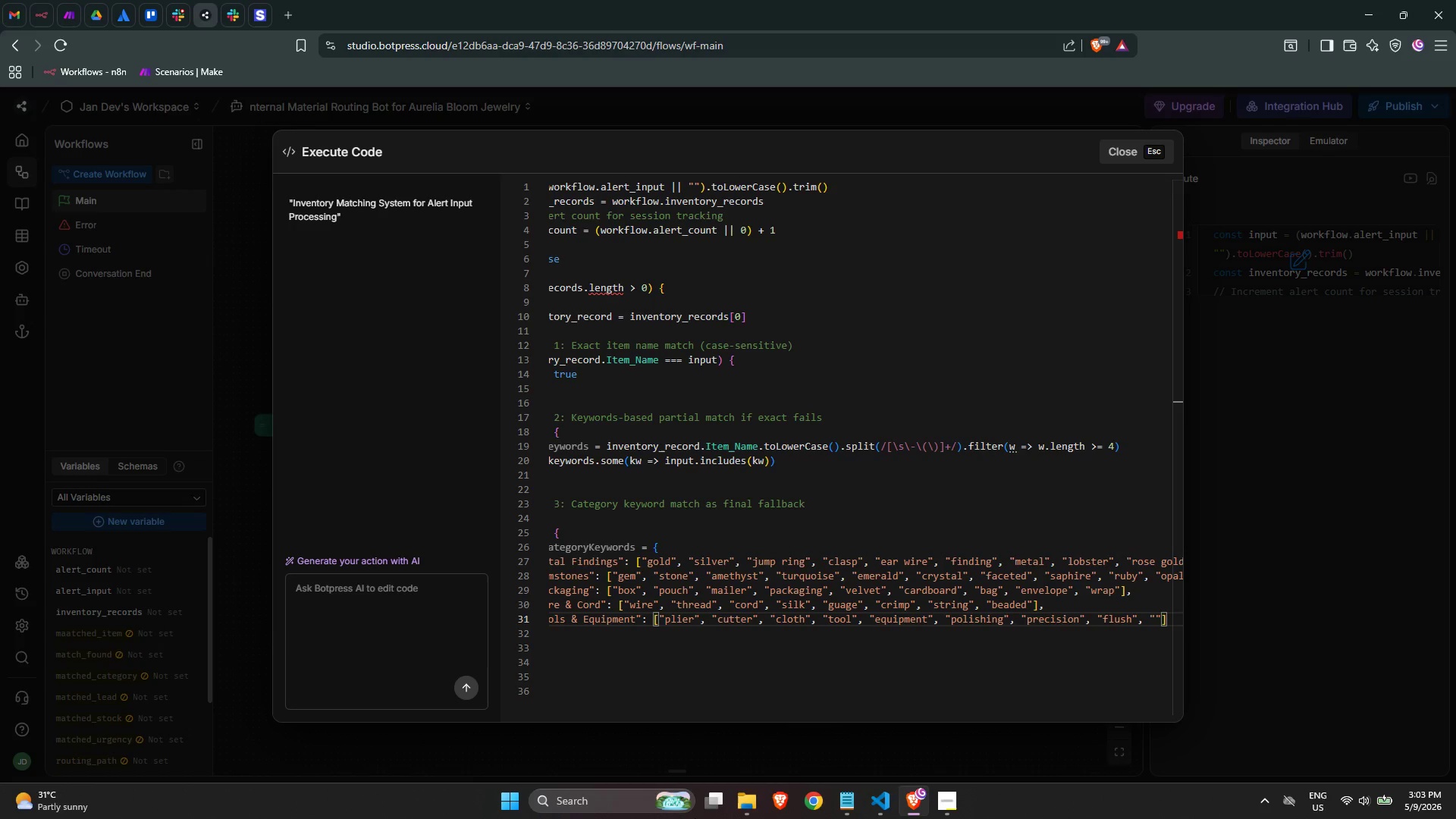 
type(nose)
 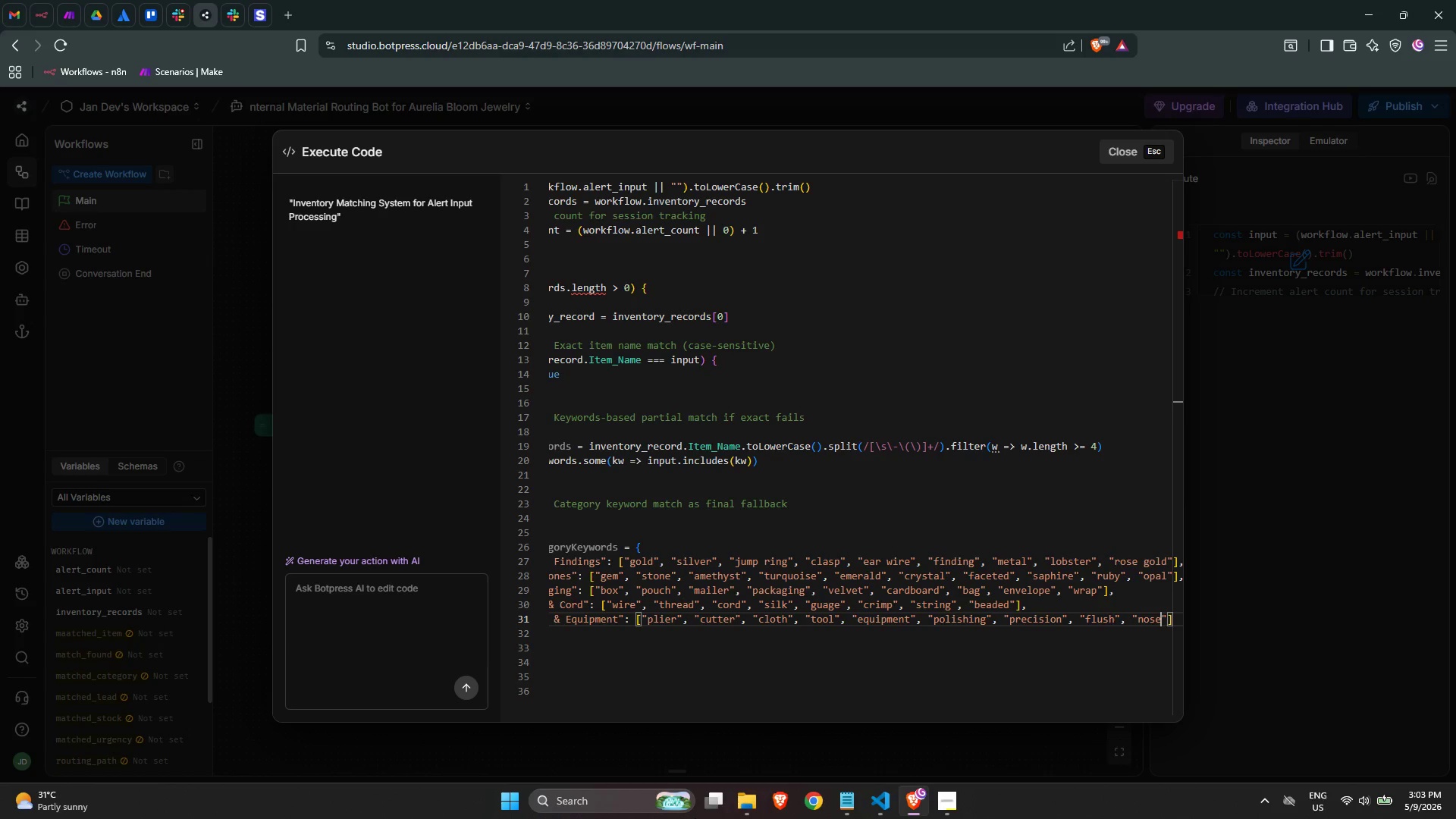 
key(ArrowRight)
 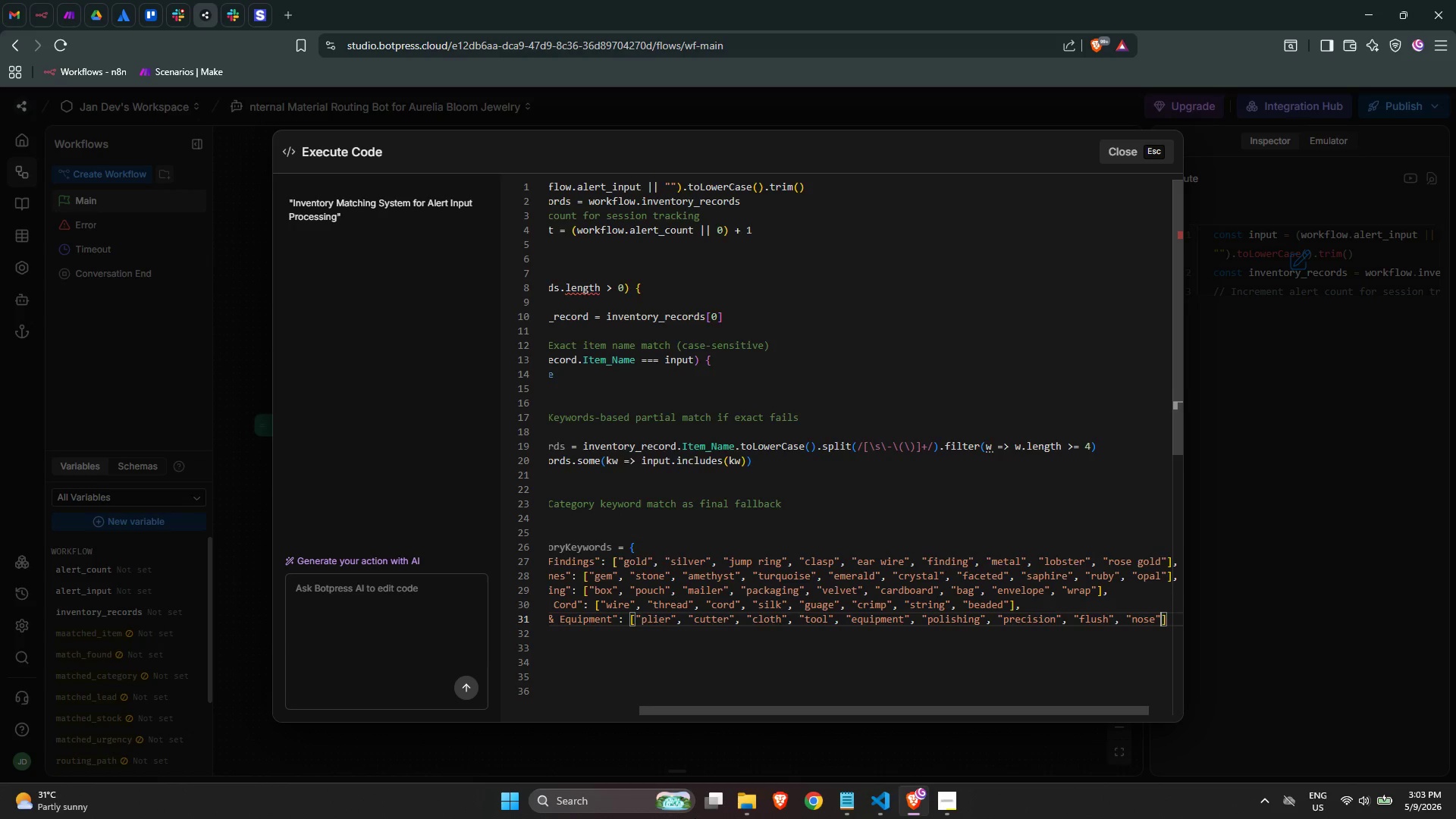 
key(ArrowDown)
 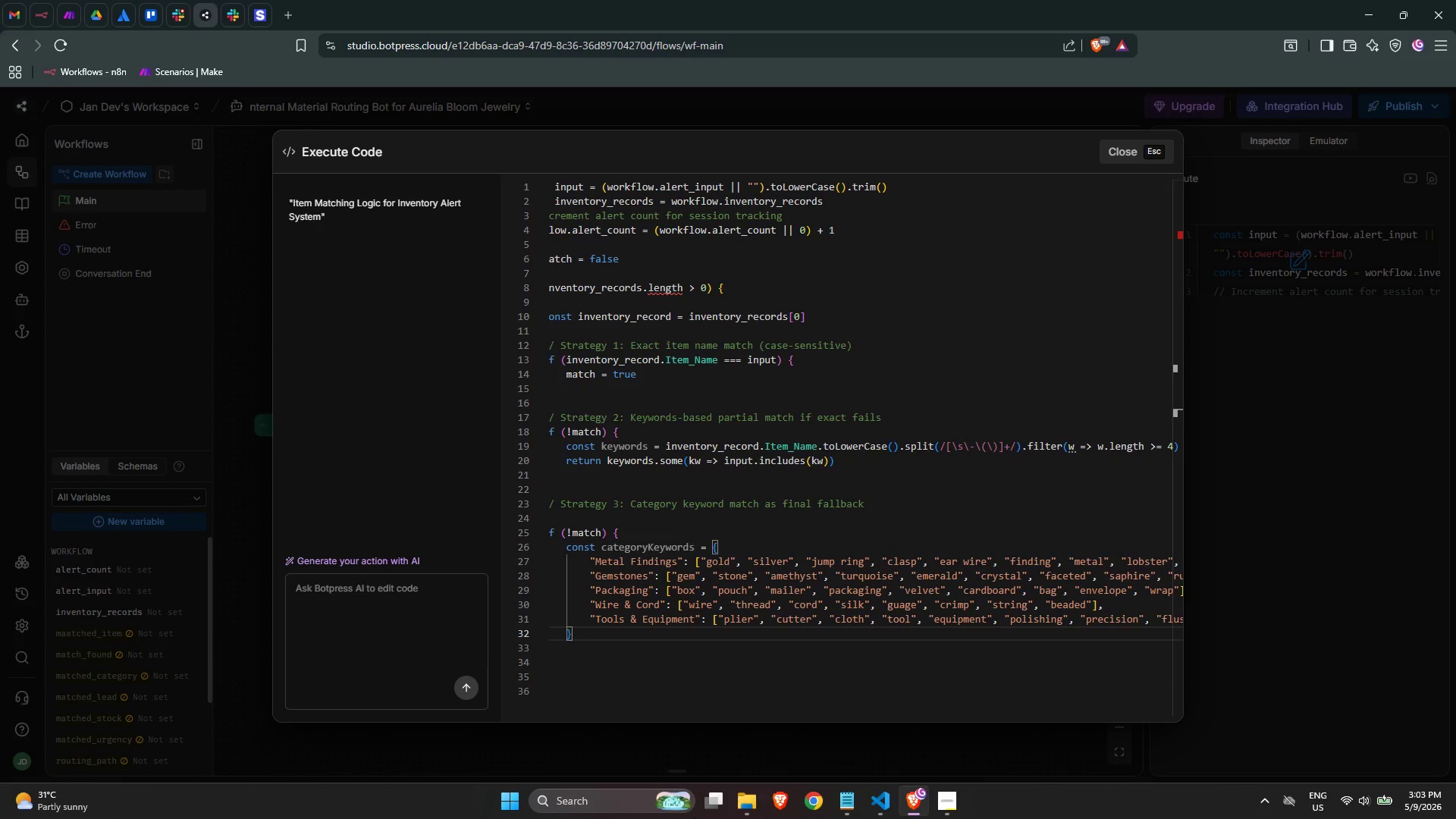 
wait(14.58)
 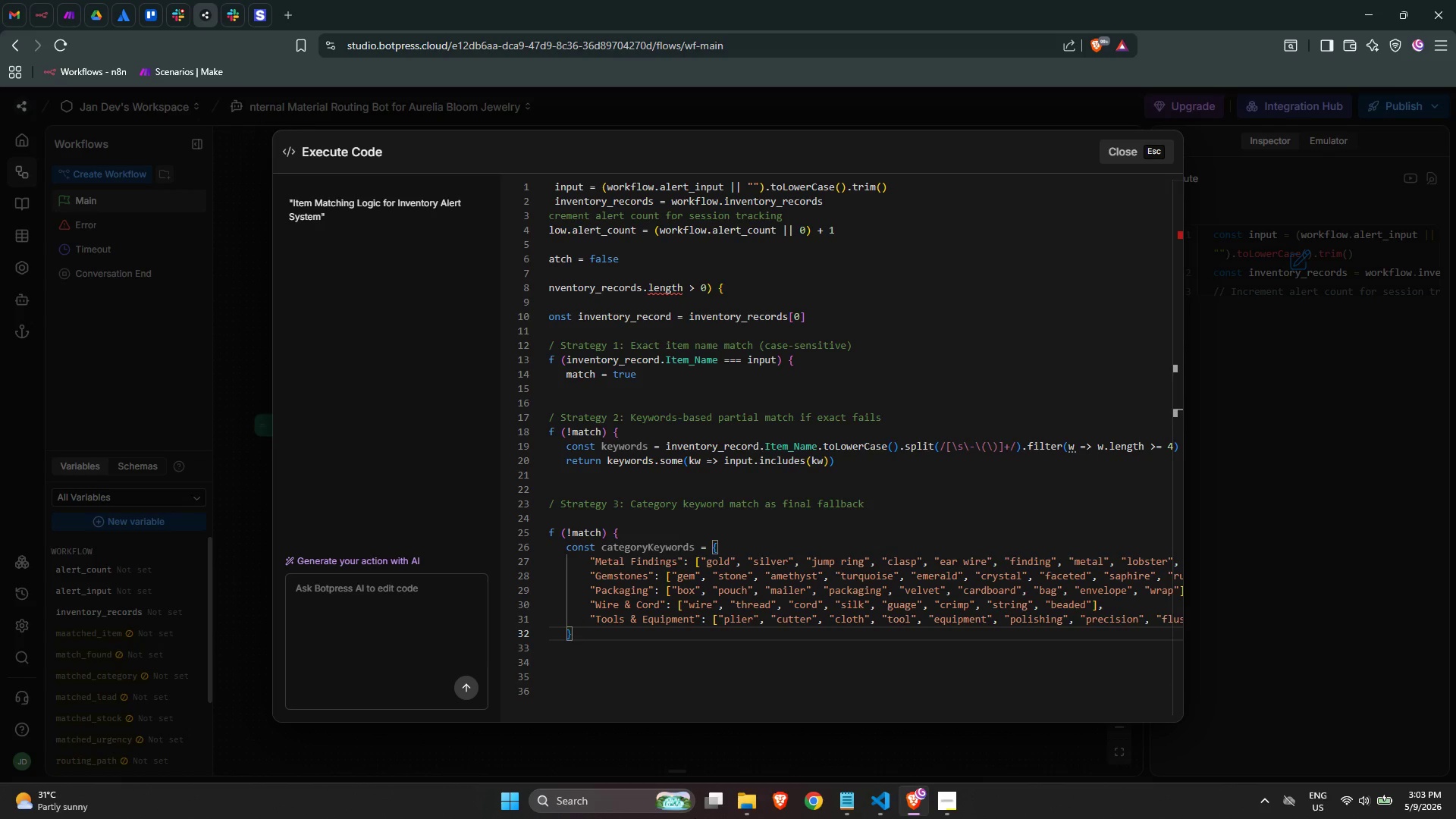 
key(Enter)
 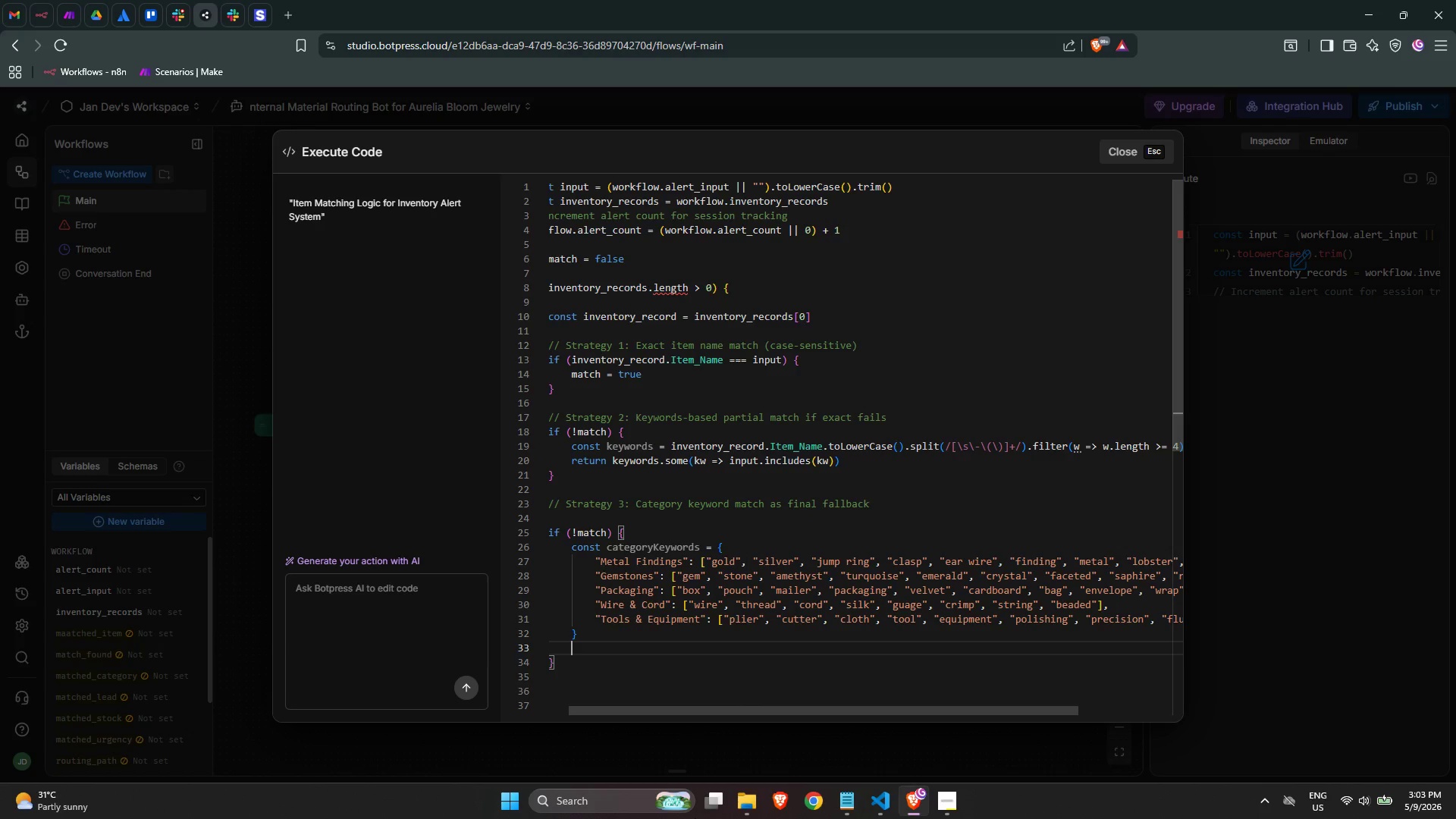 
key(Enter)
 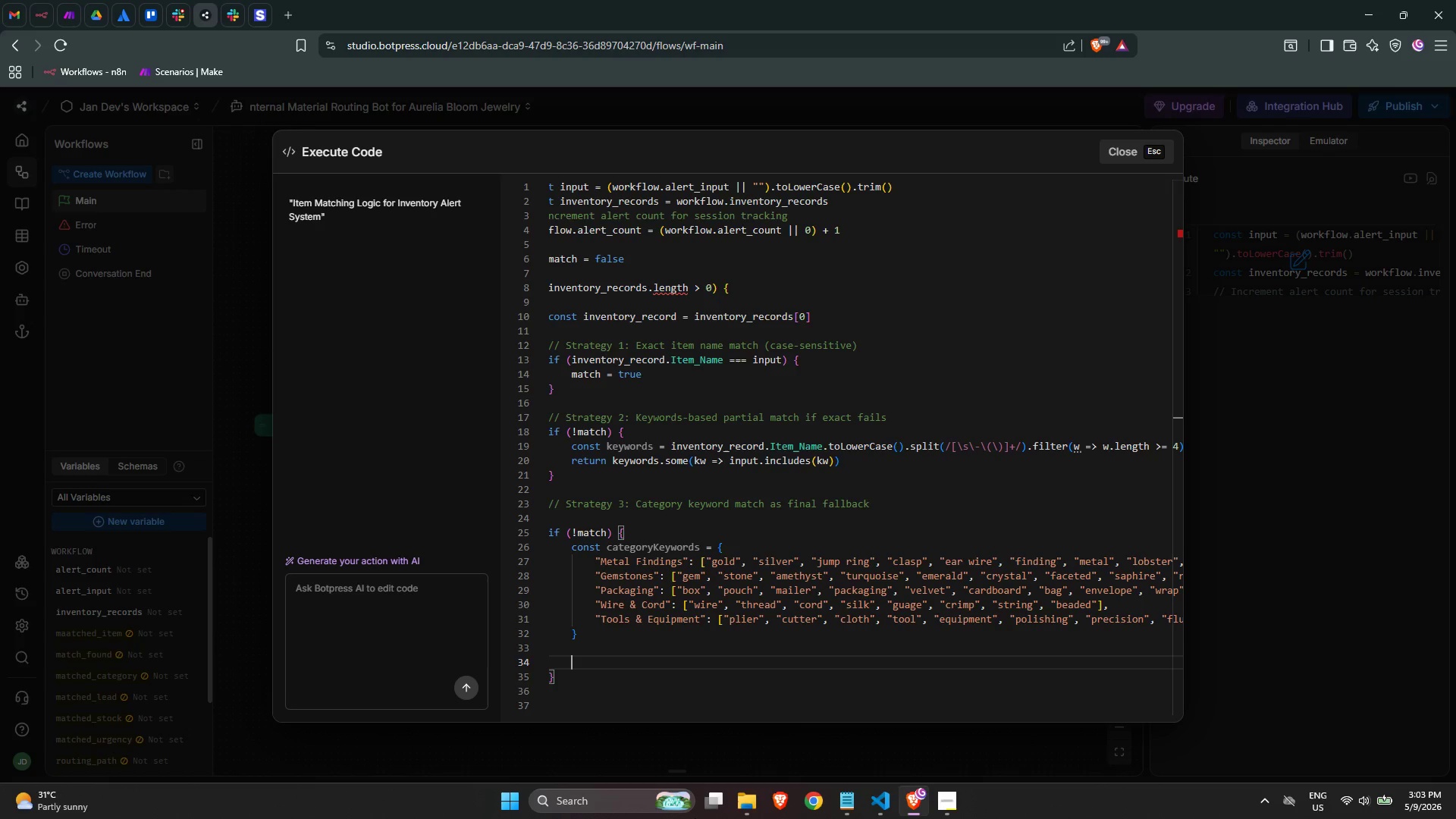 
type(for (const [)
 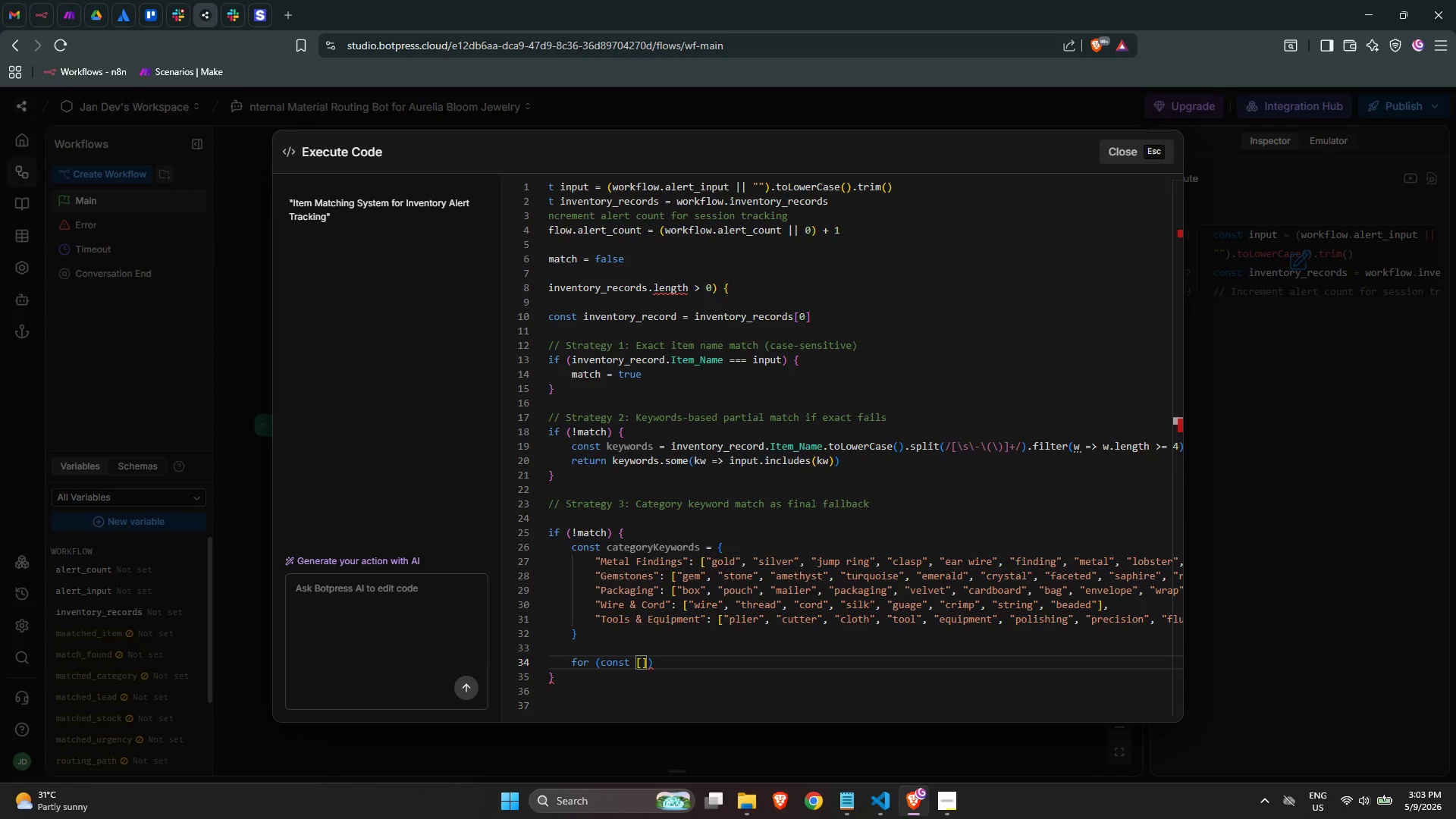 
wait(27.7)
 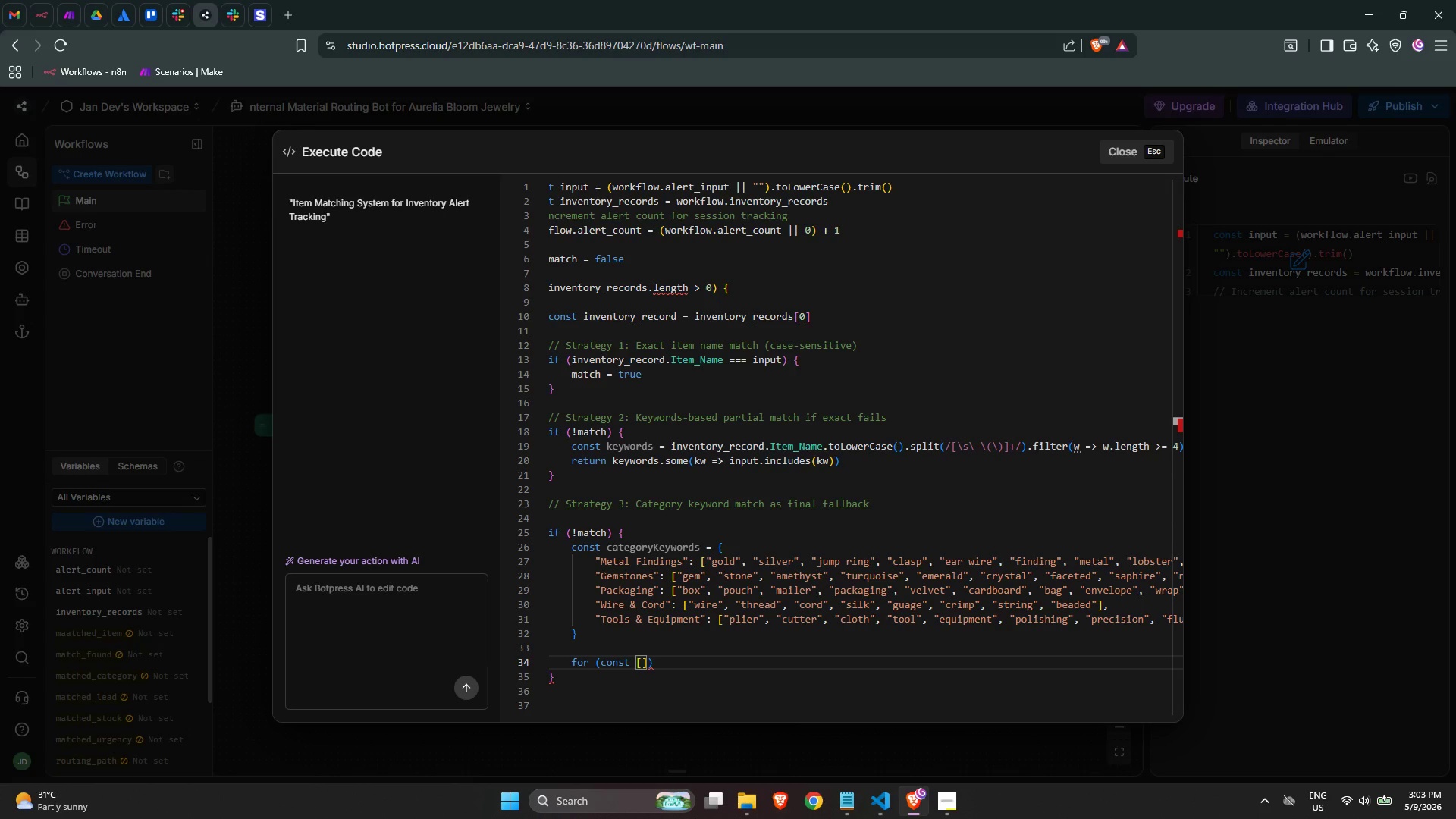 
type(category, keywords)
 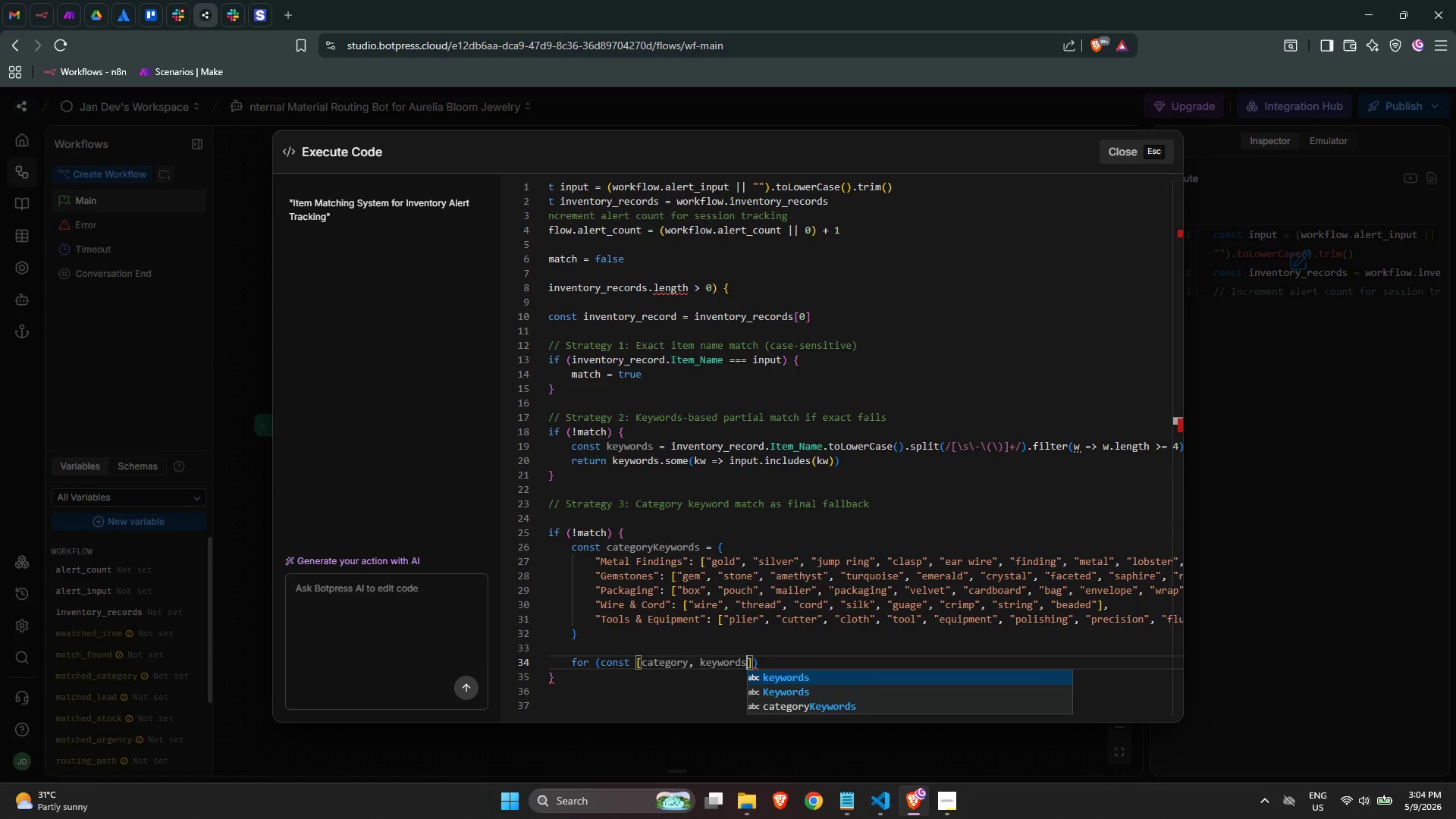 
key(ArrowRight)
 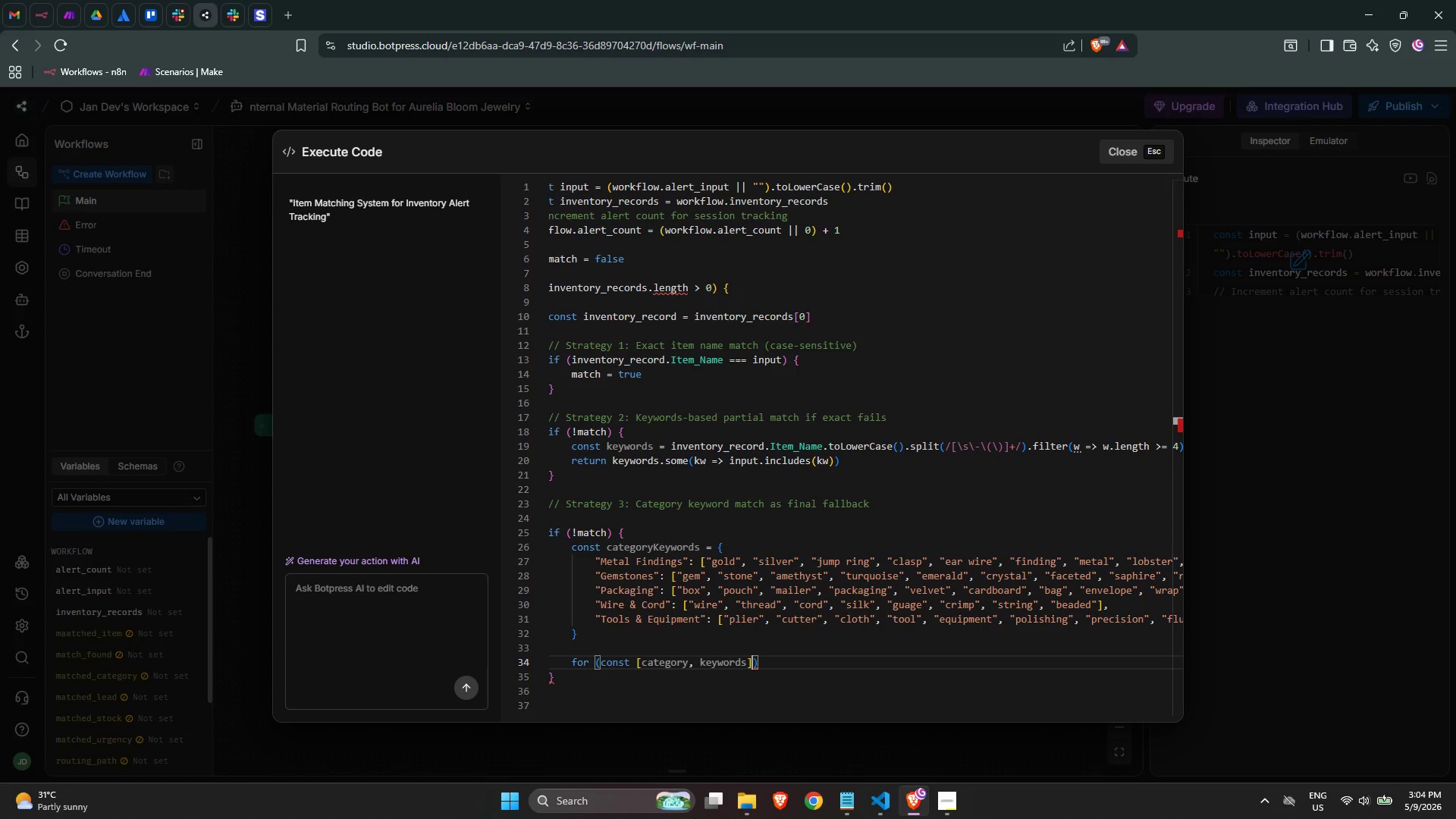 
key(ArrowRight)
 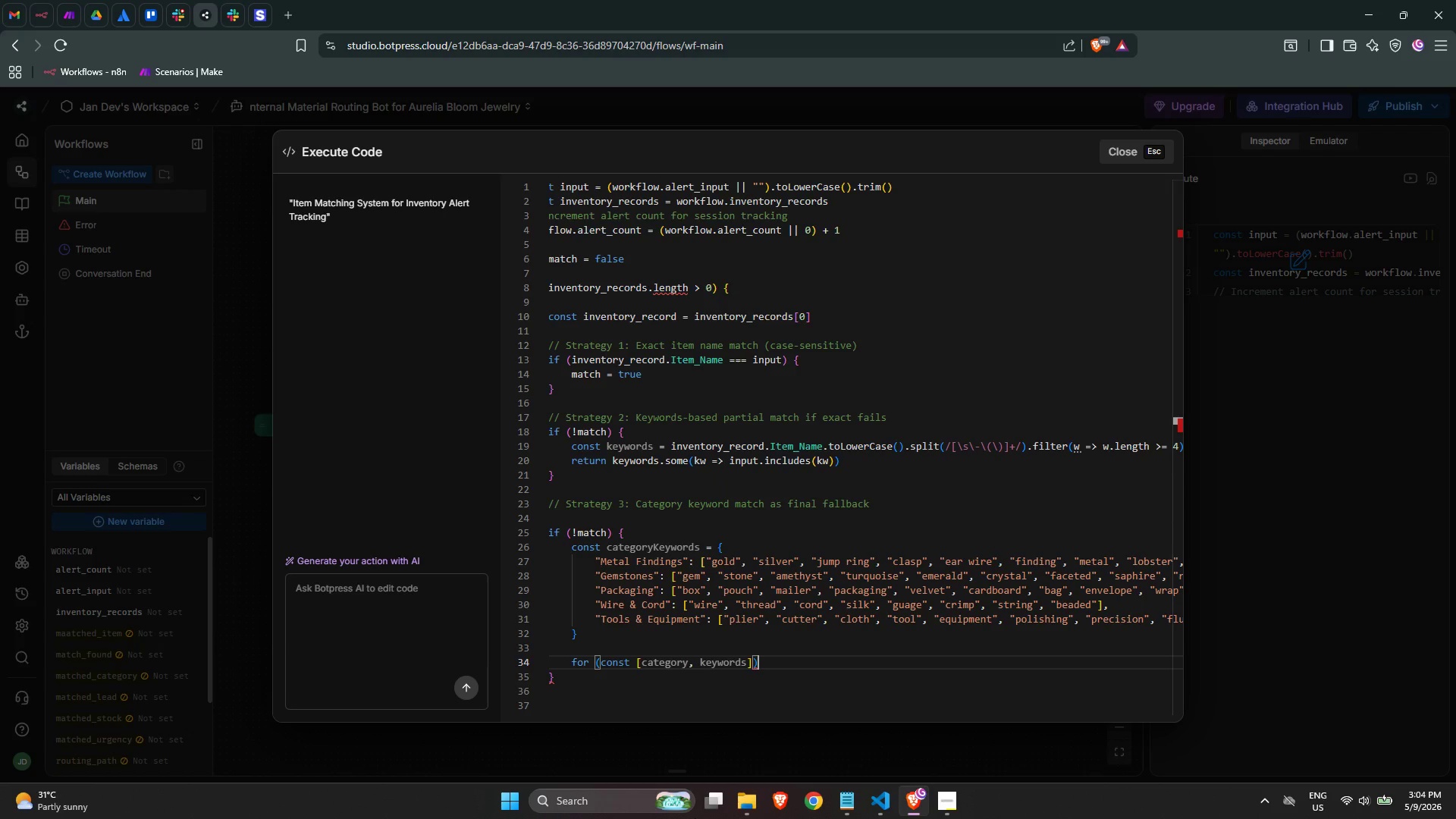 
key(ArrowLeft)
 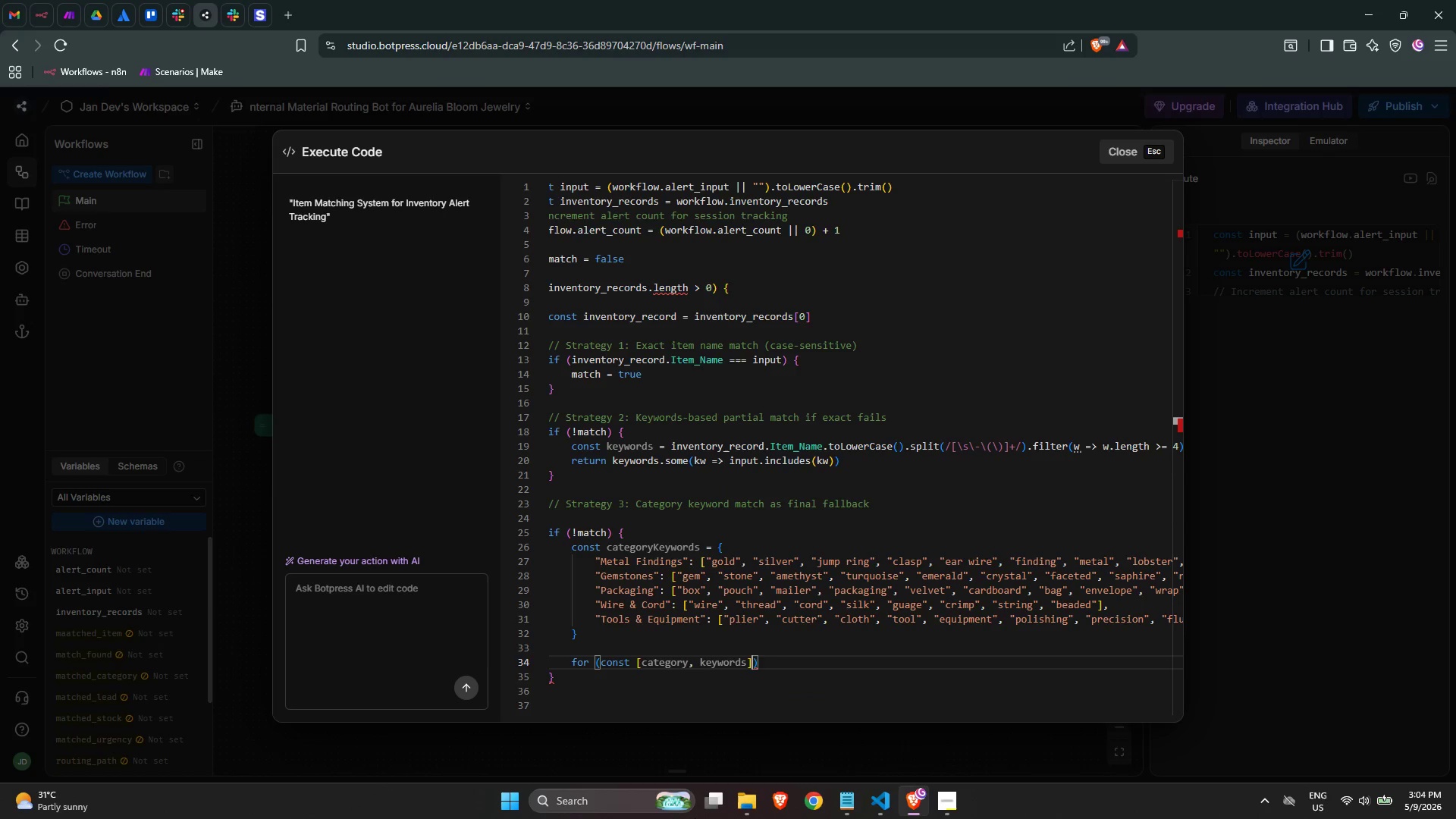 
type( of Object.entries(categoryKeywoords)
 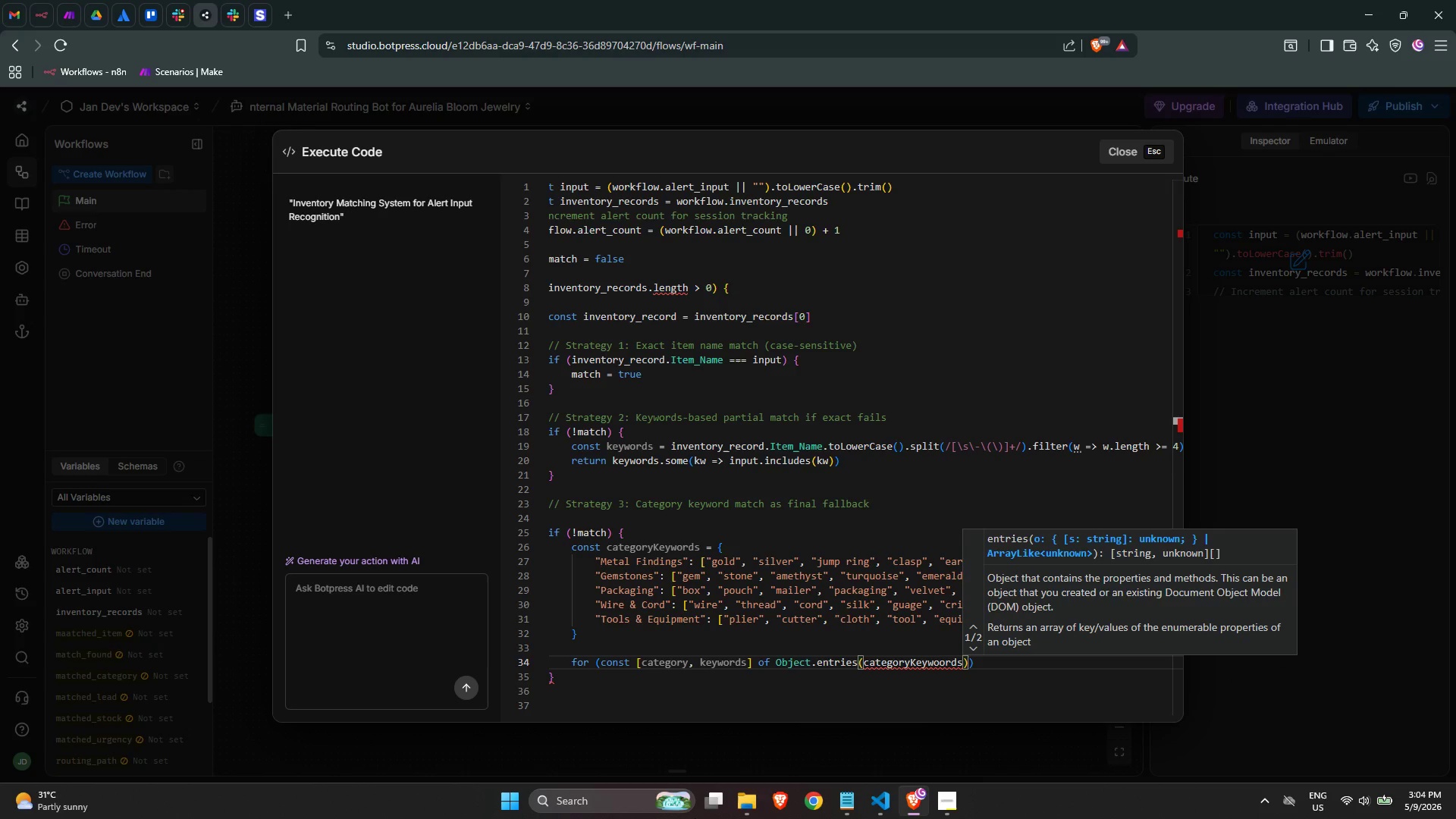 
key(ArrowLeft)
 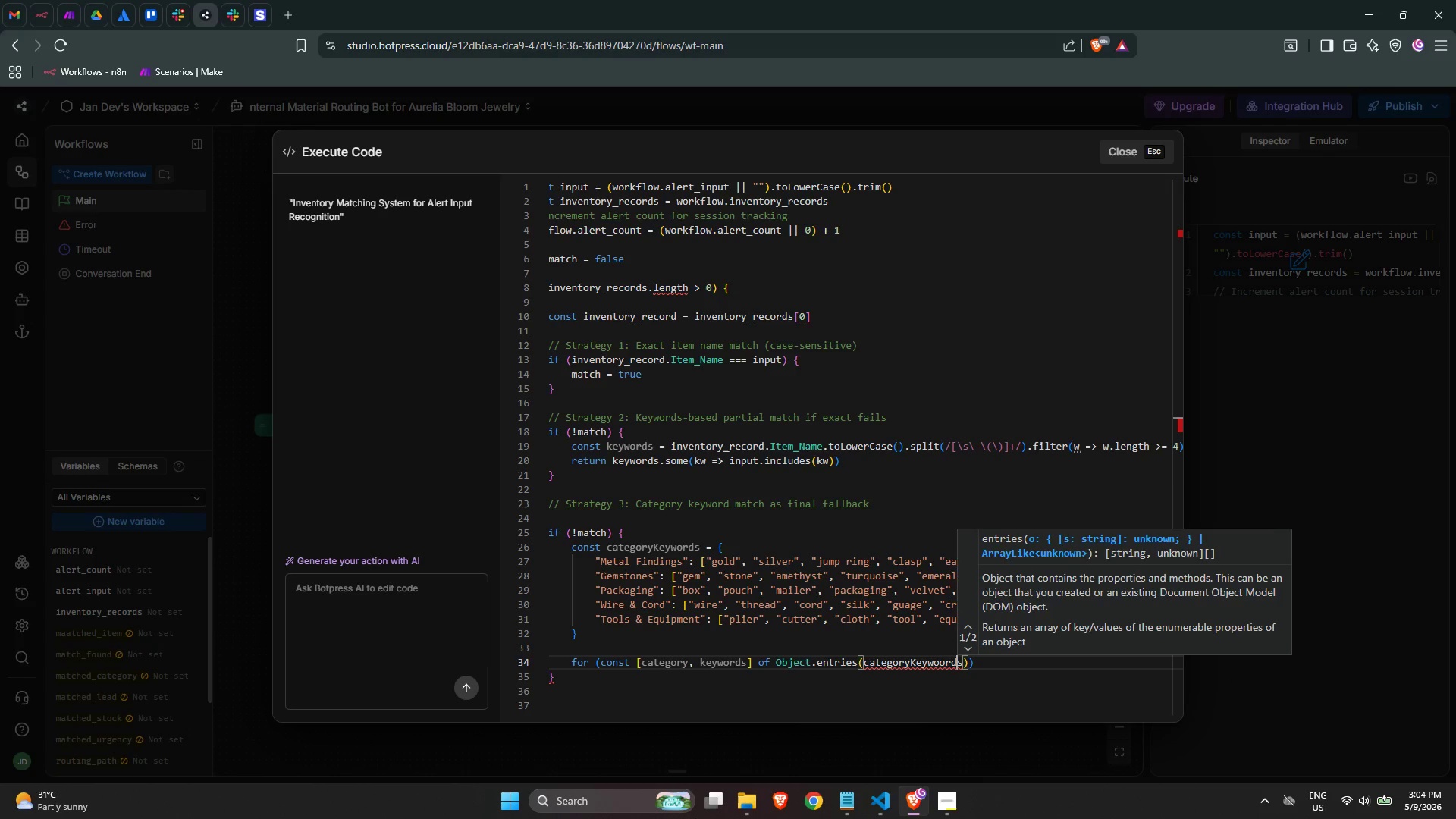 
key(ArrowLeft)
 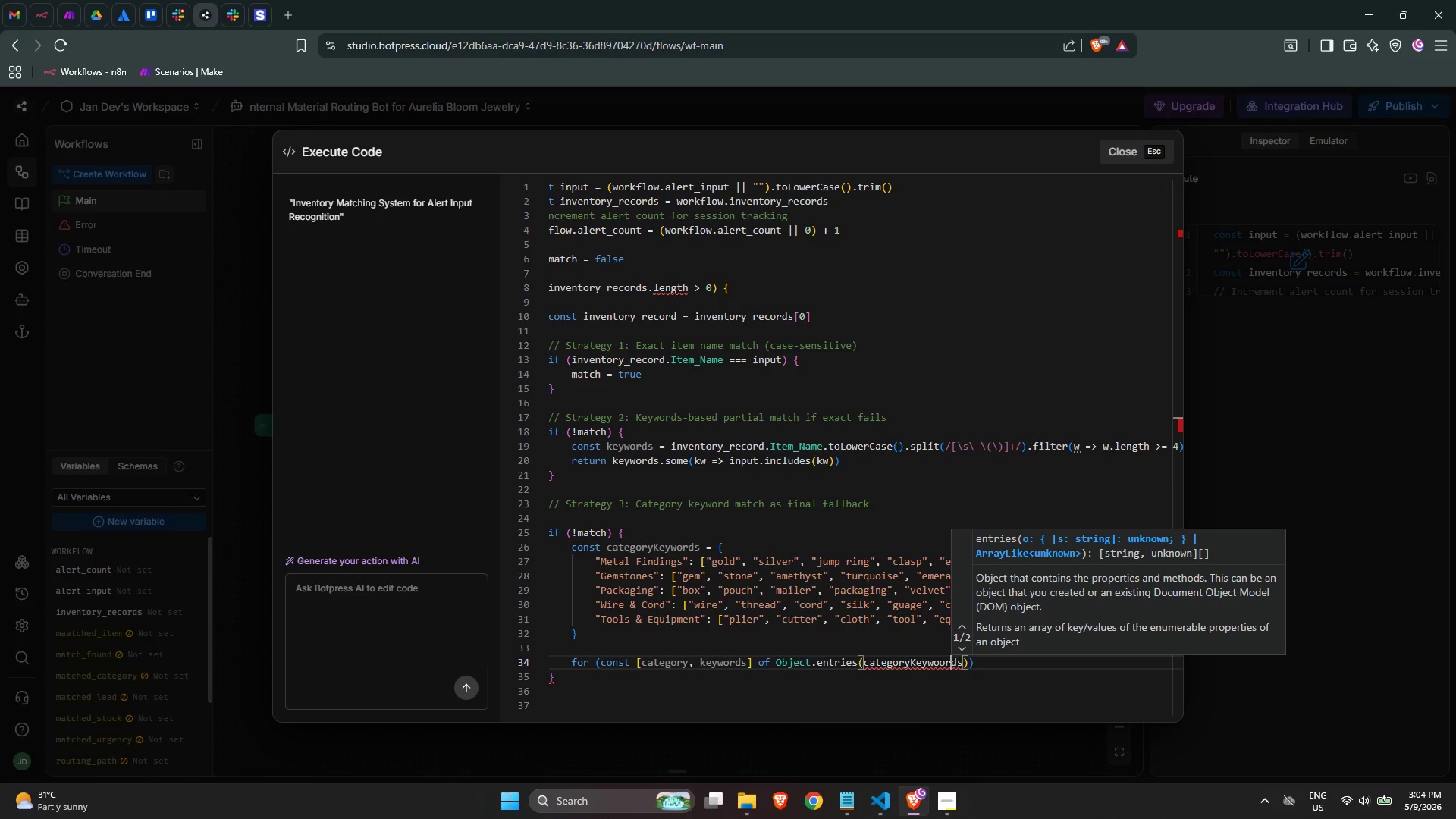 
key(ArrowLeft)
 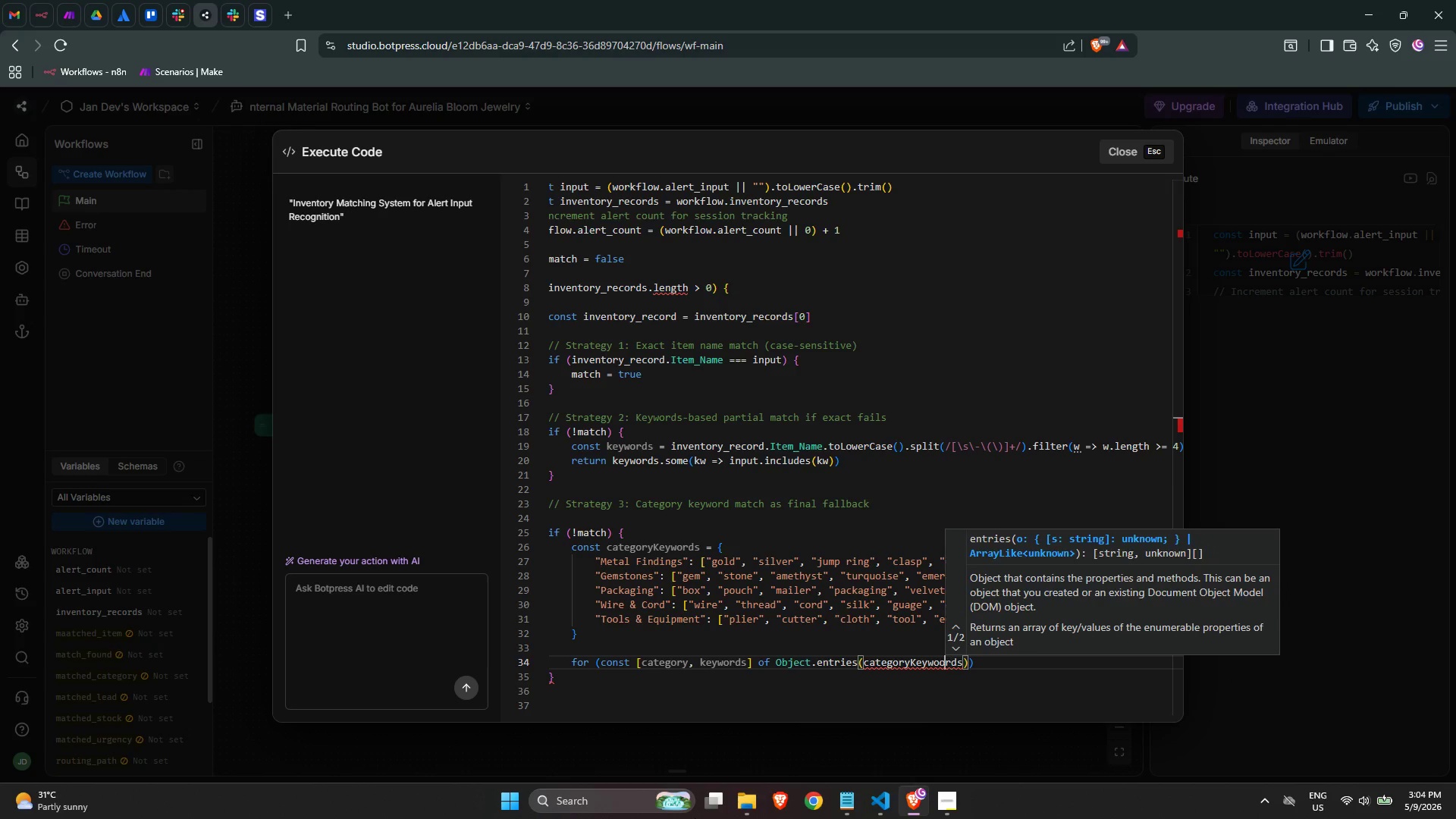 
key(ArrowLeft)
 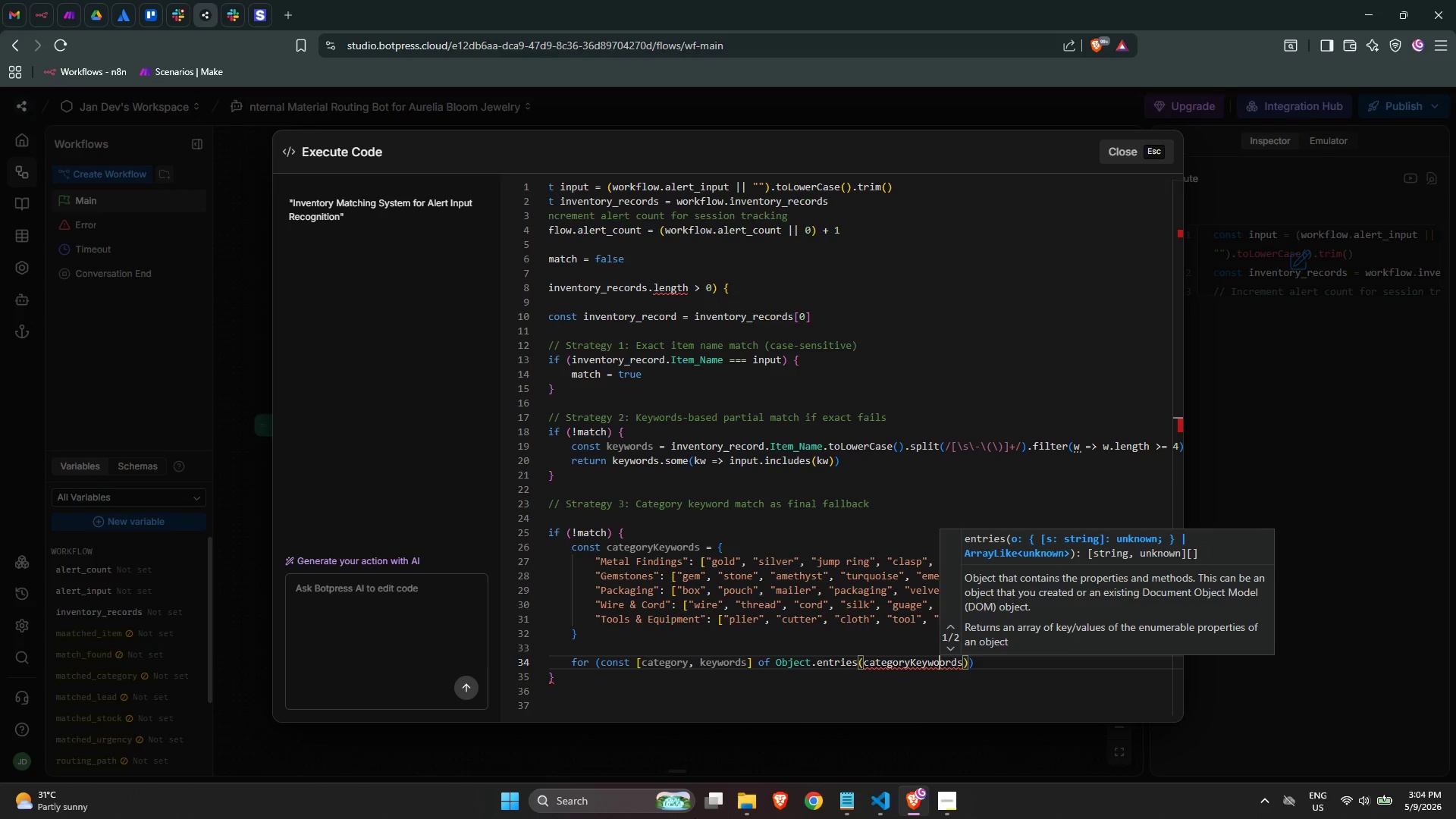 
key(Backspace)
 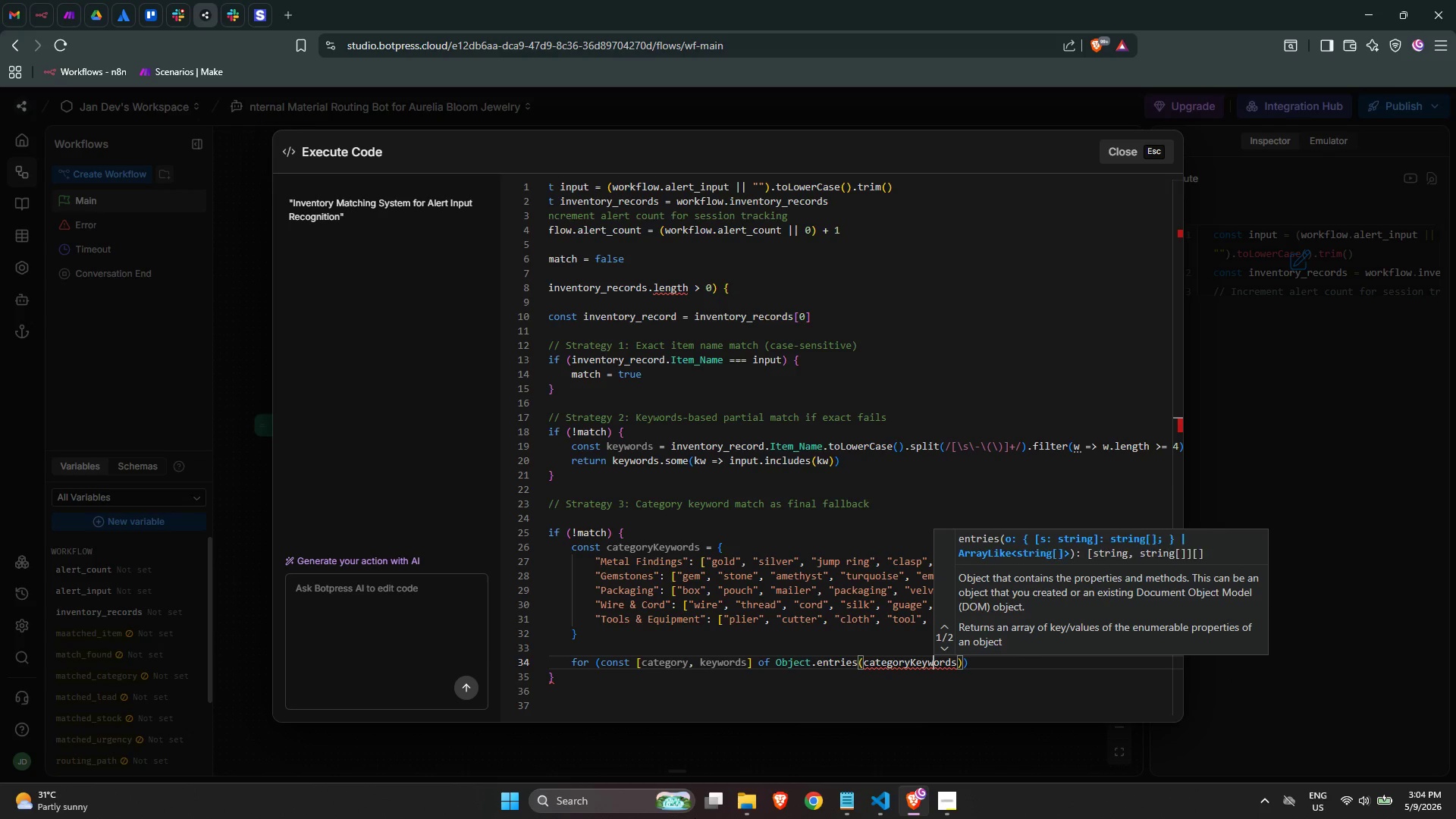 
key(ArrowRight)
 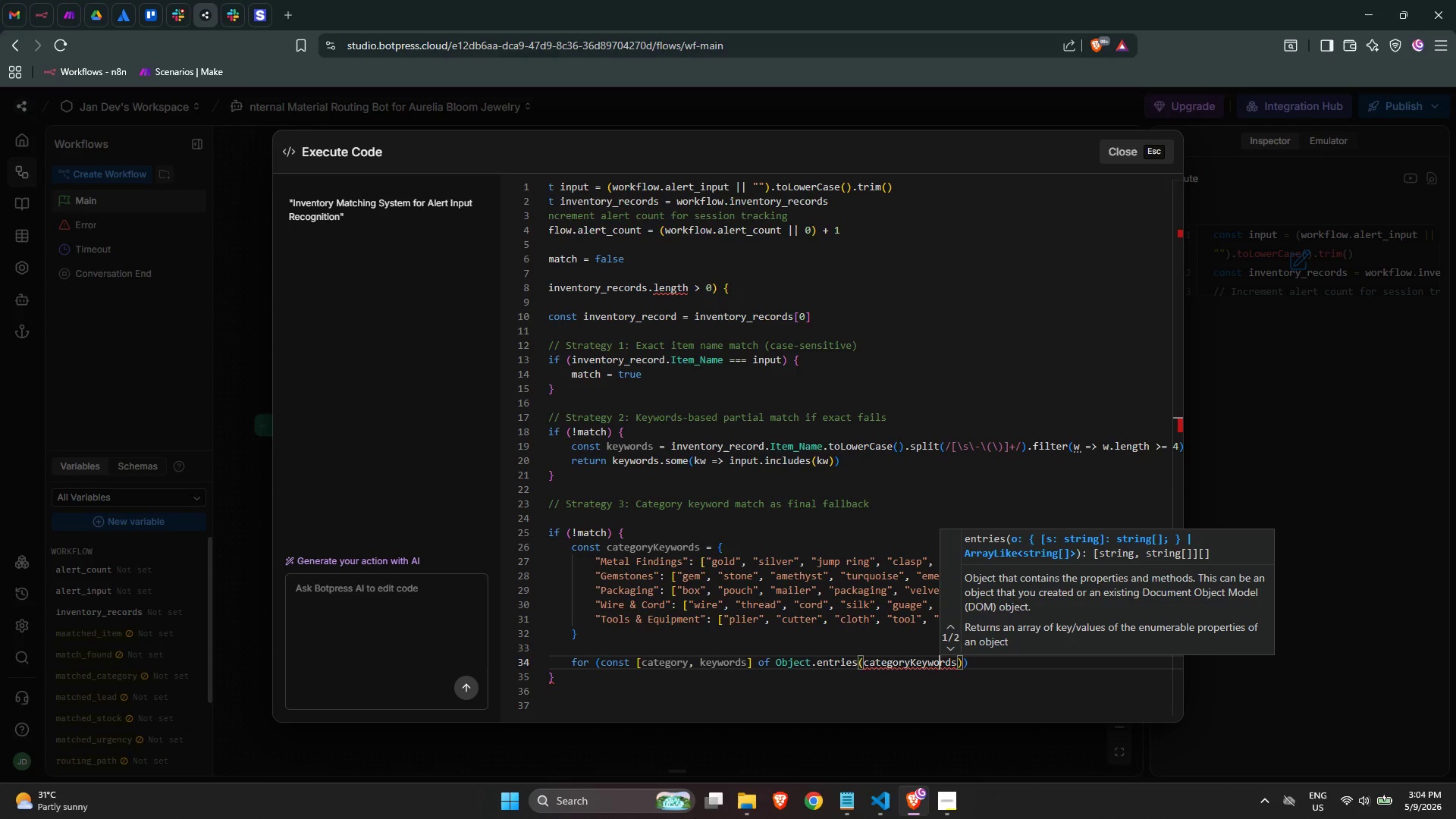 
key(ArrowRight)
 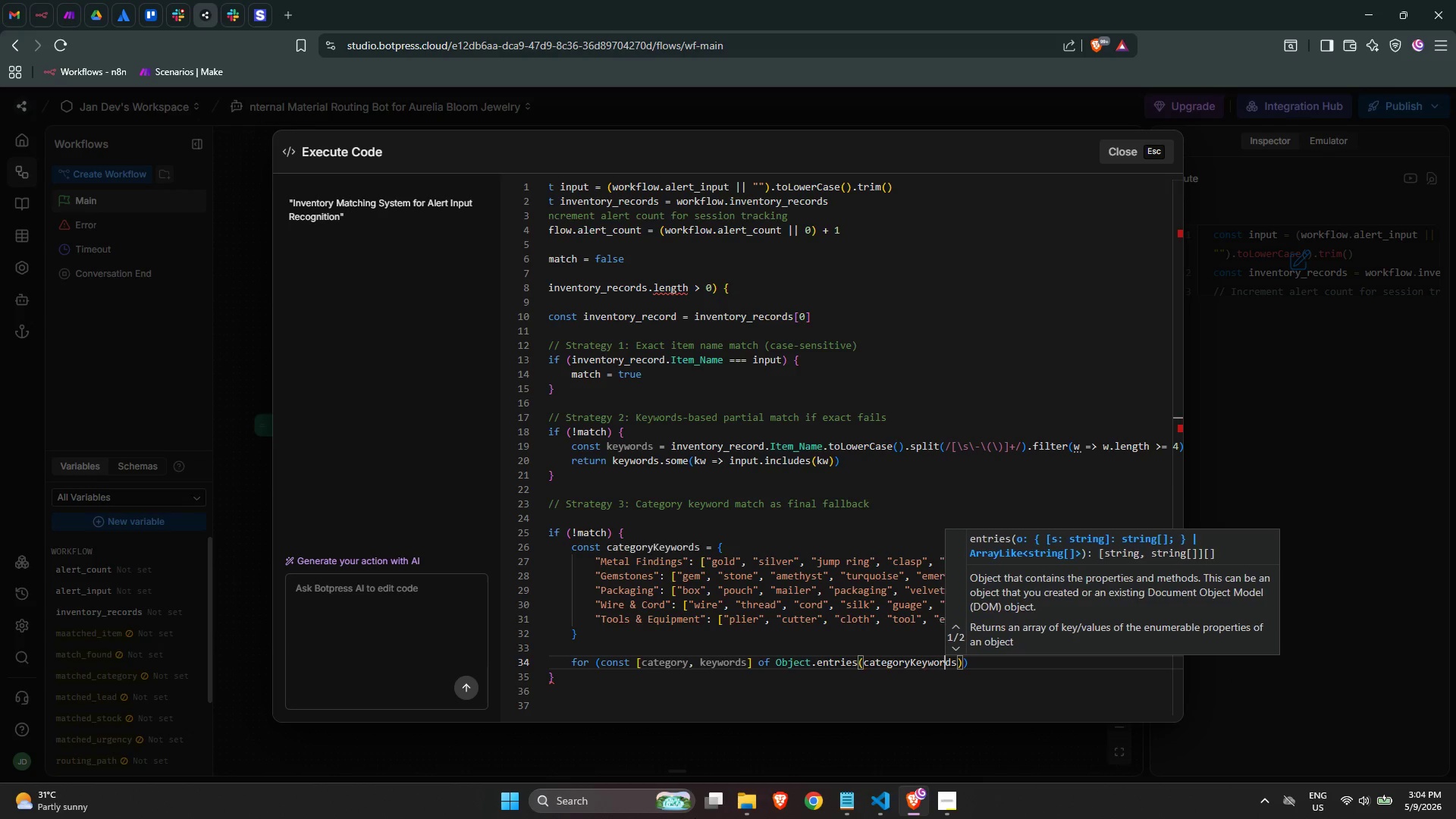 
key(ArrowRight)
 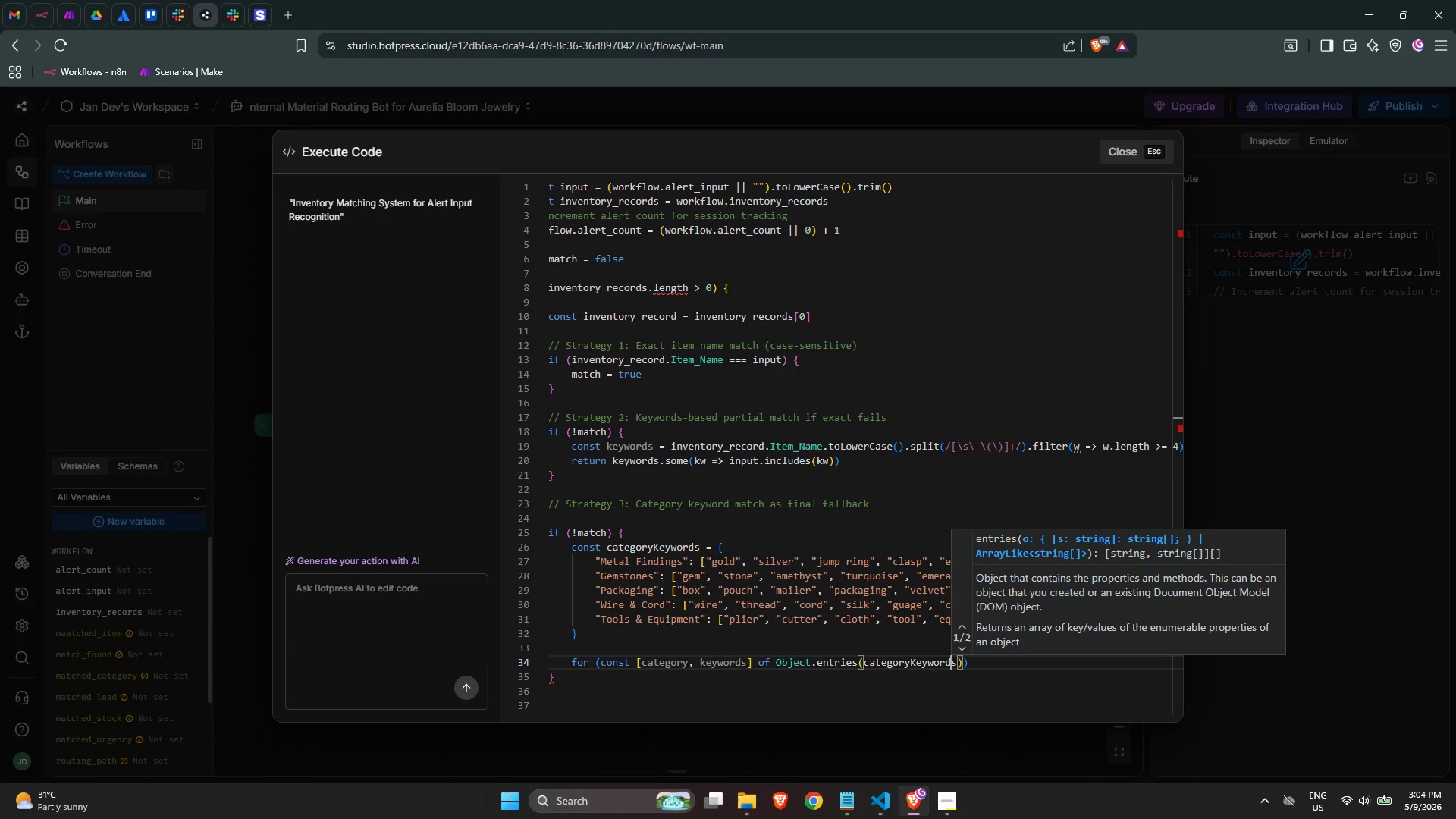 
key(ArrowRight)
 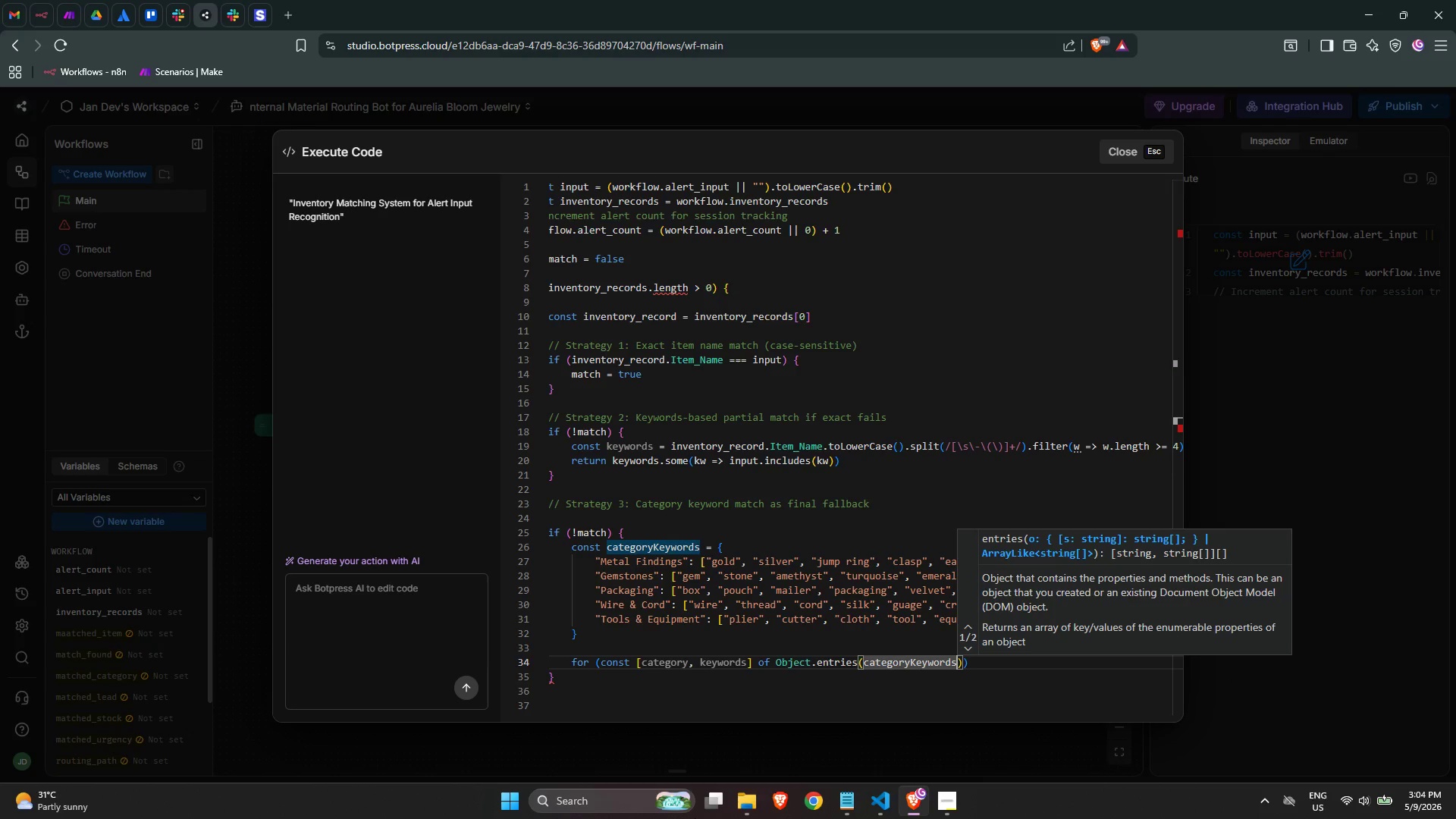 
key(ArrowRight)
 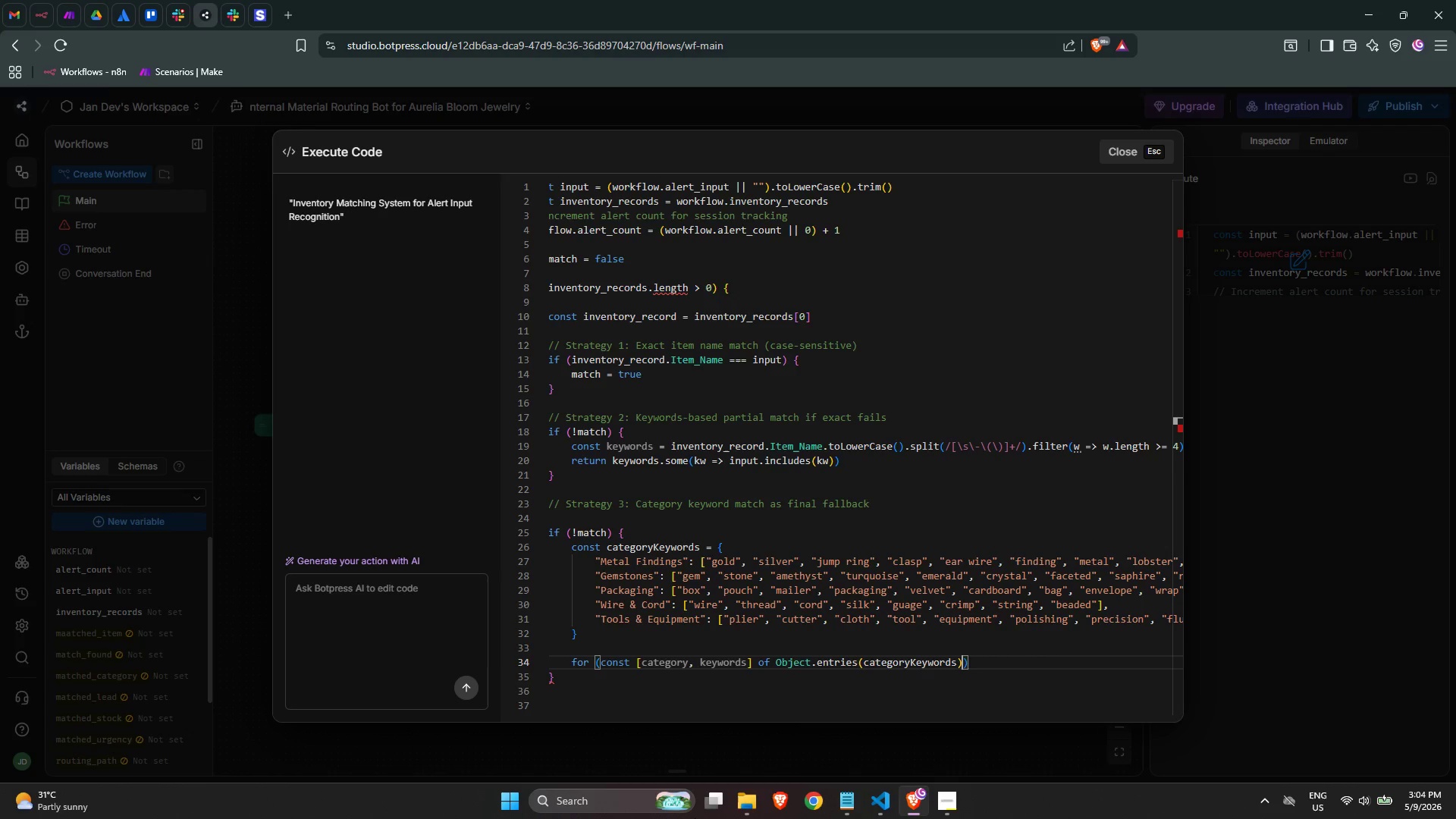 
key(ArrowRight)
 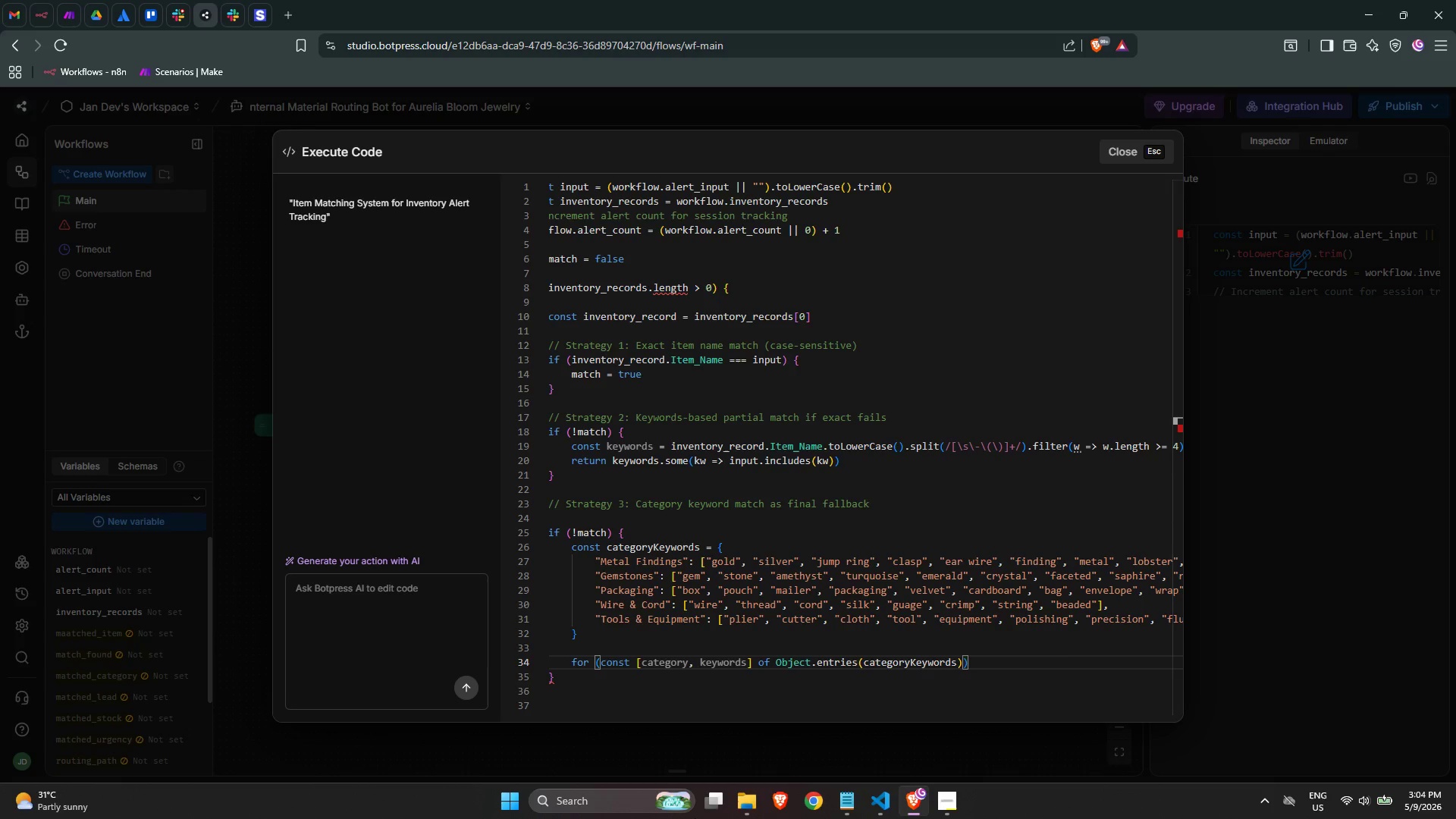 
key(Space)
 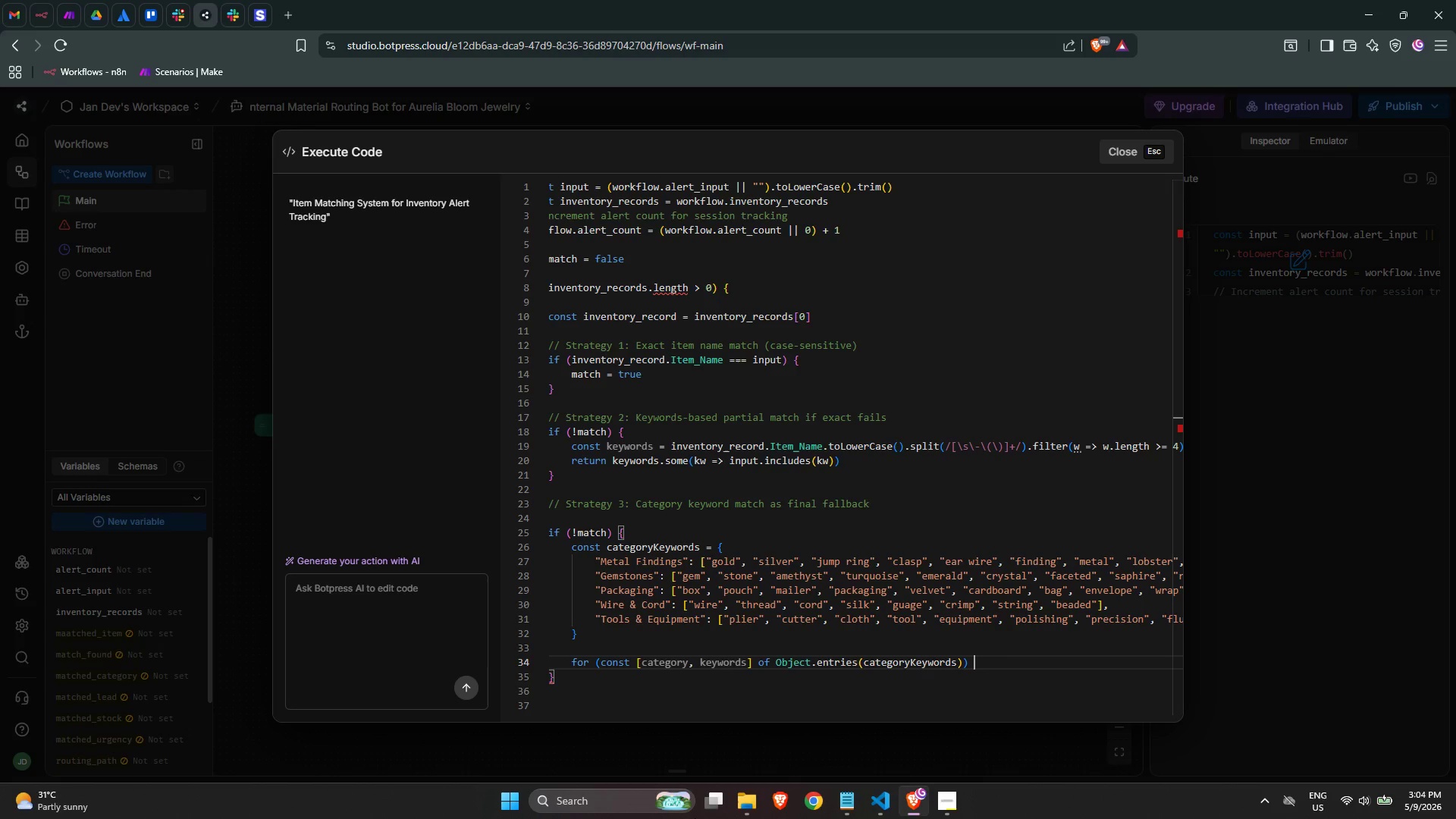 
key(Shift+BracketLeft)
 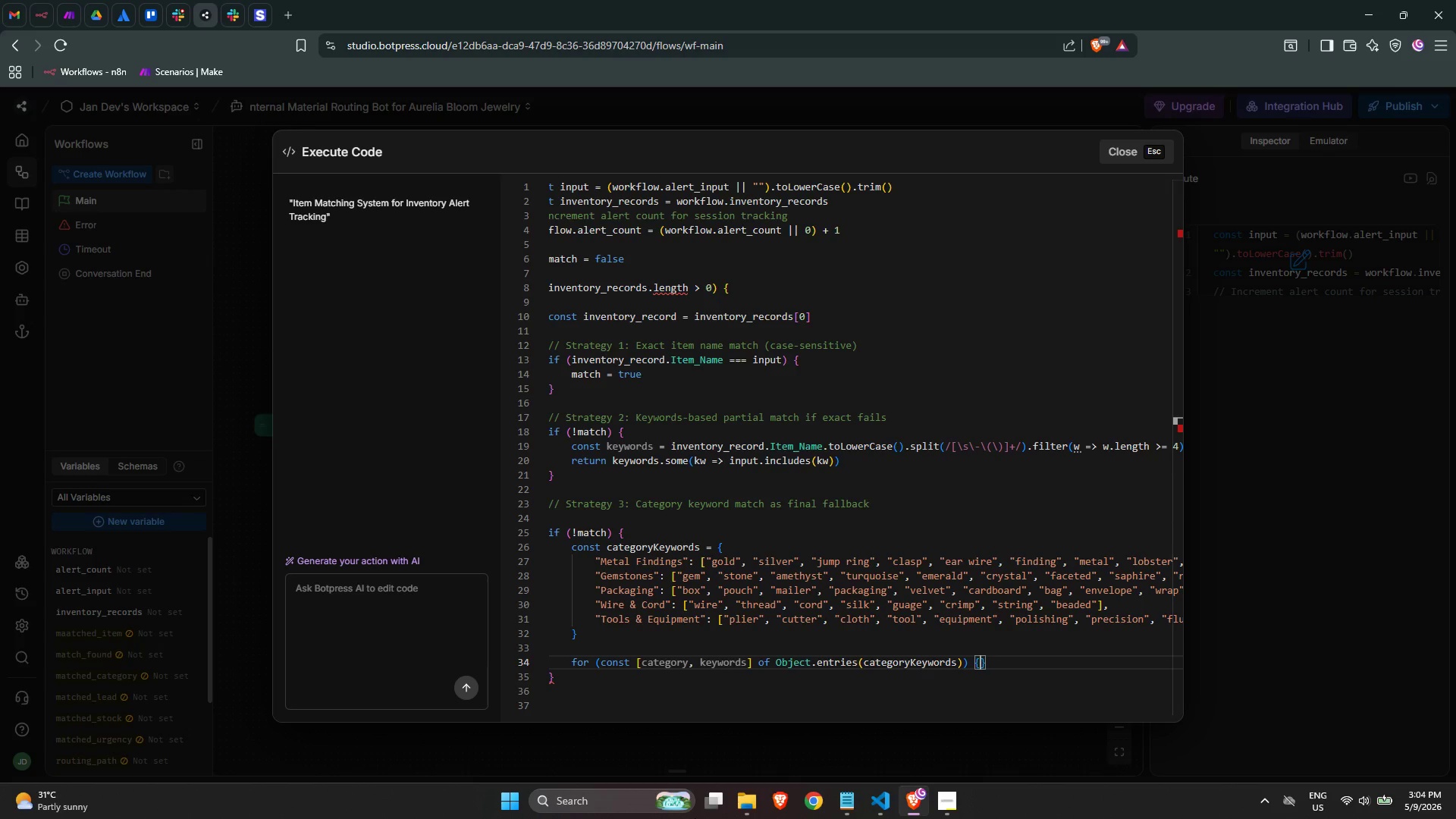 
key(Enter)
 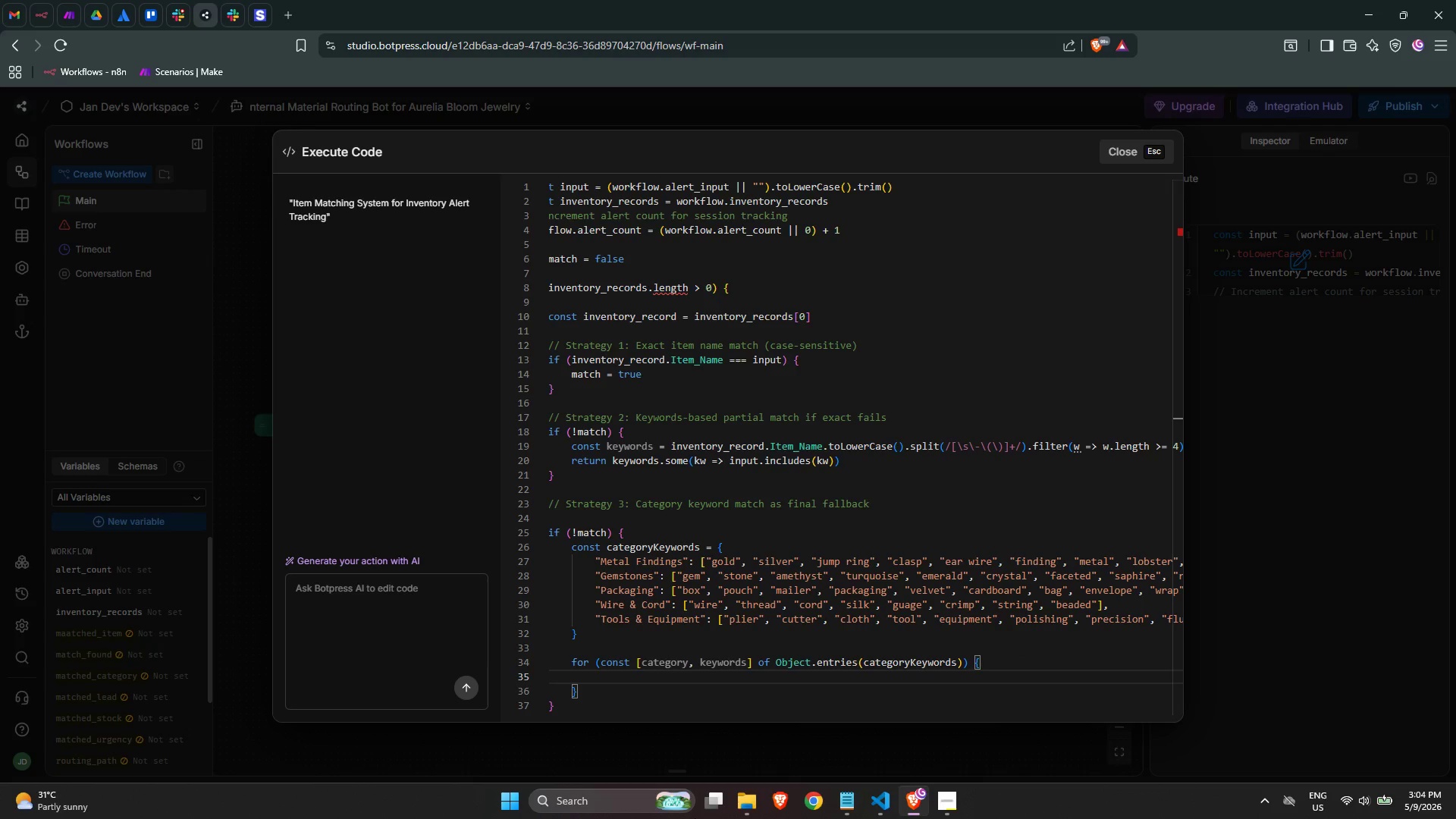 
type(if (keywords.some(kw =>>)
key(Backspace)
 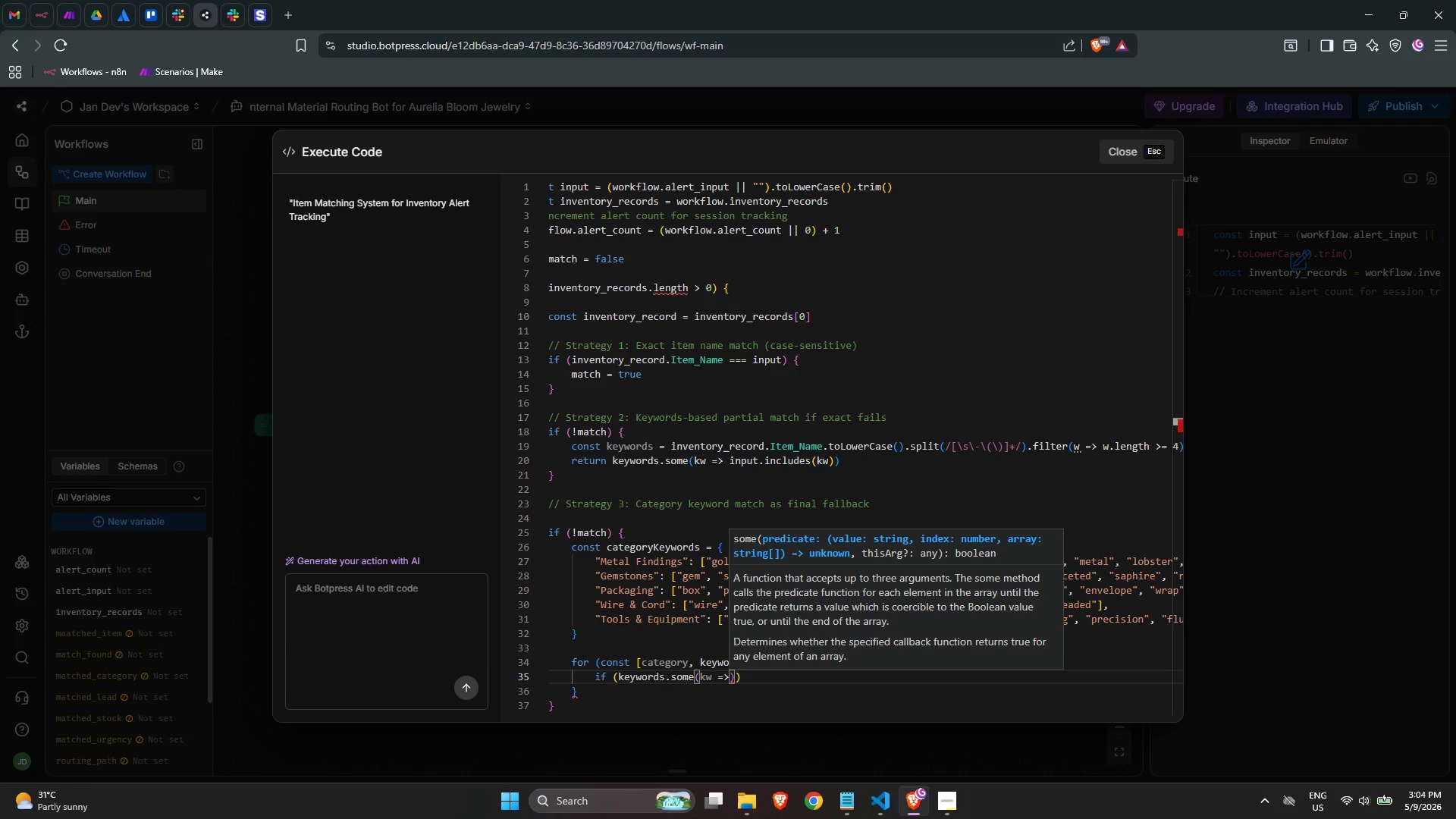 
wait(5.28)
 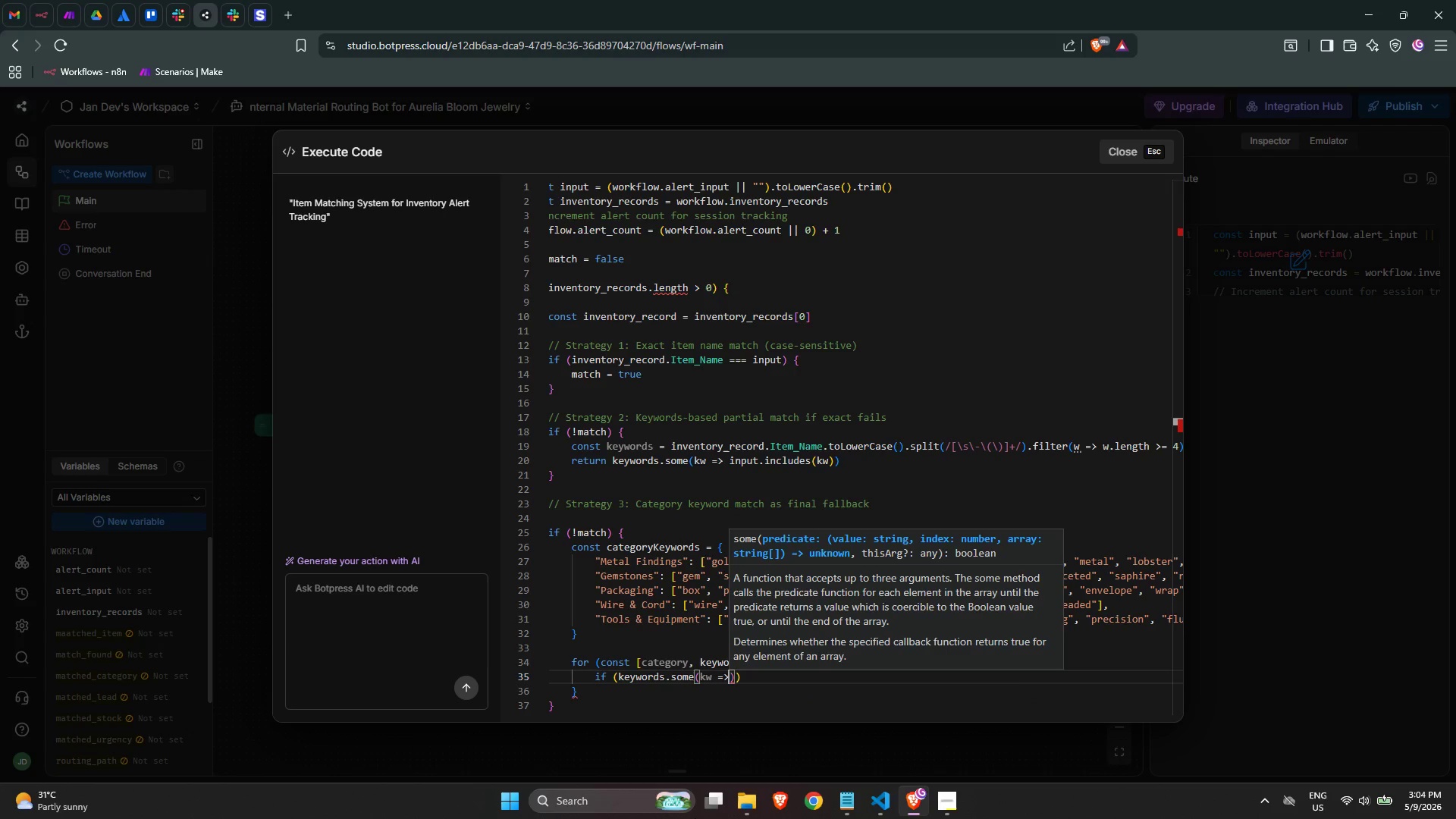 
type( input.include)
 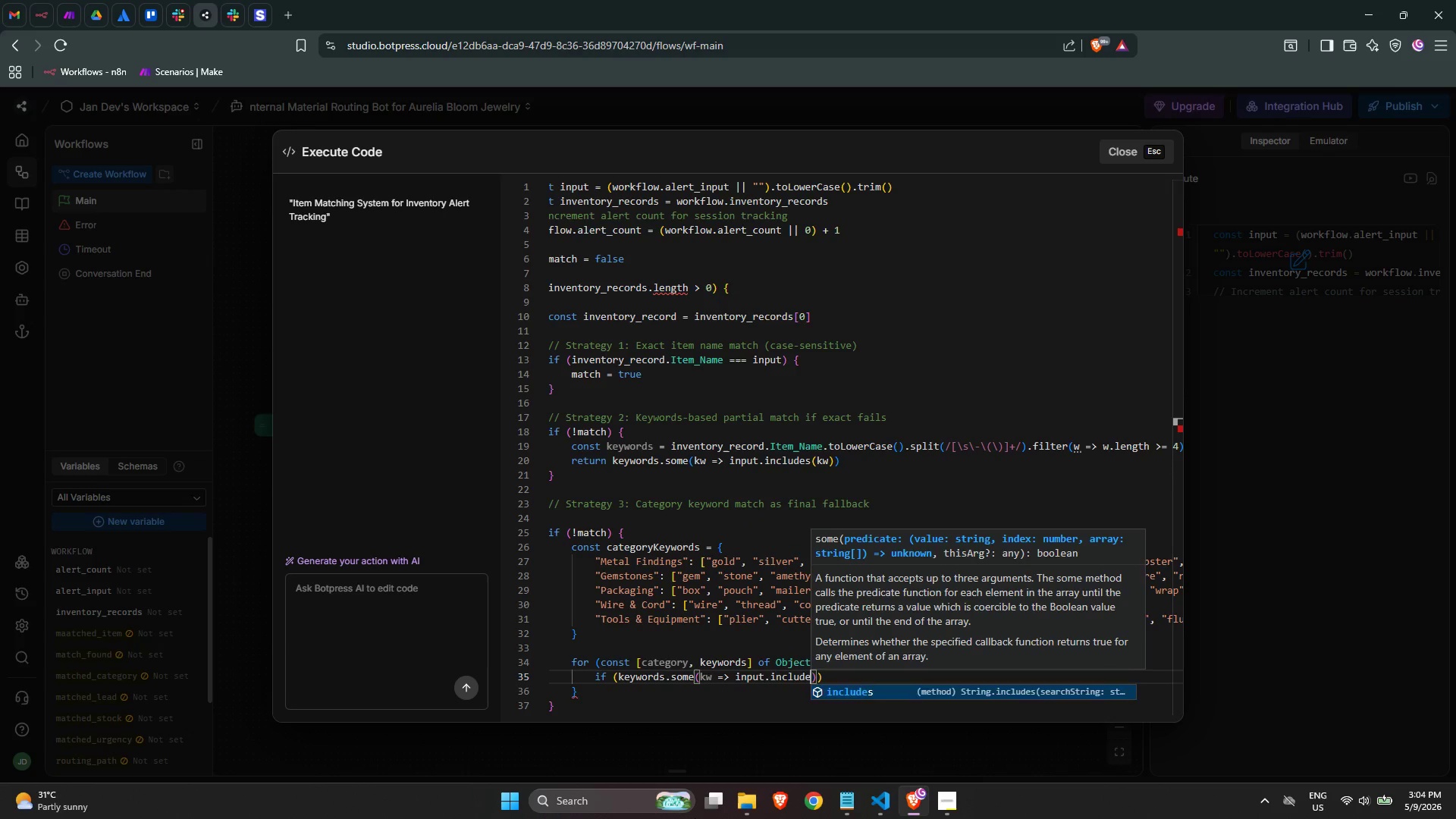 
key(Enter)
 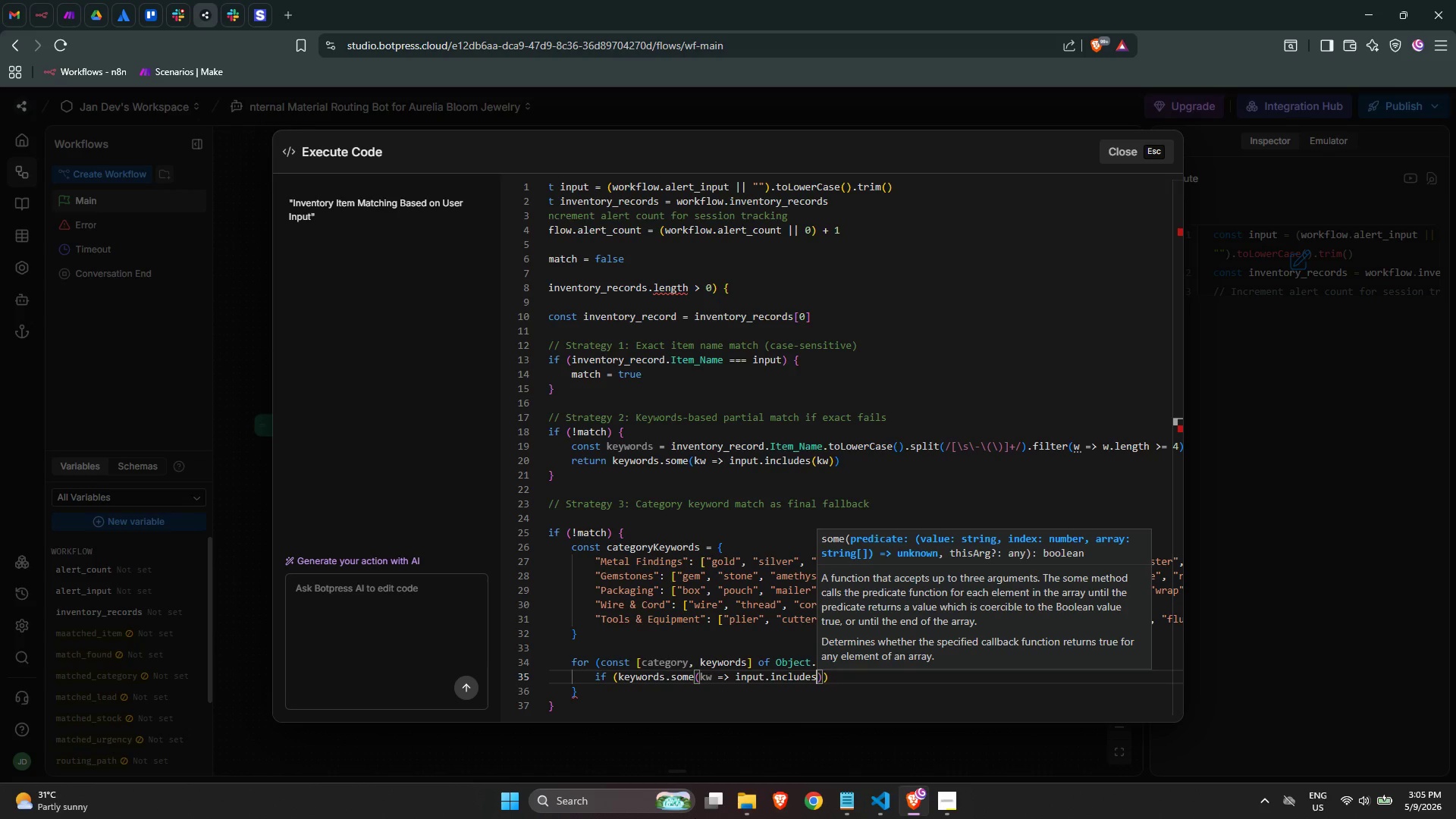 
wait(21.44)
 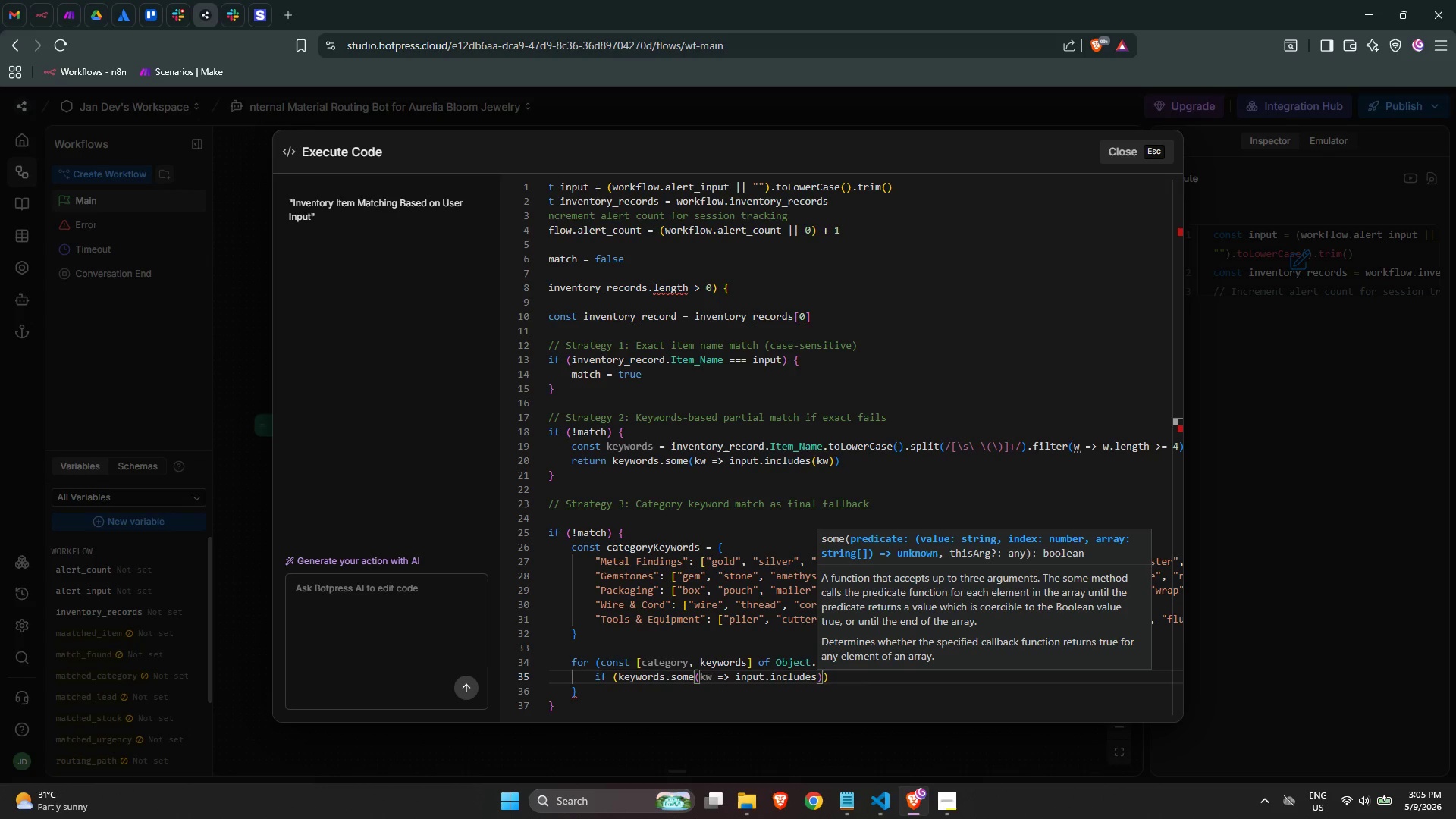 
type((kw)
 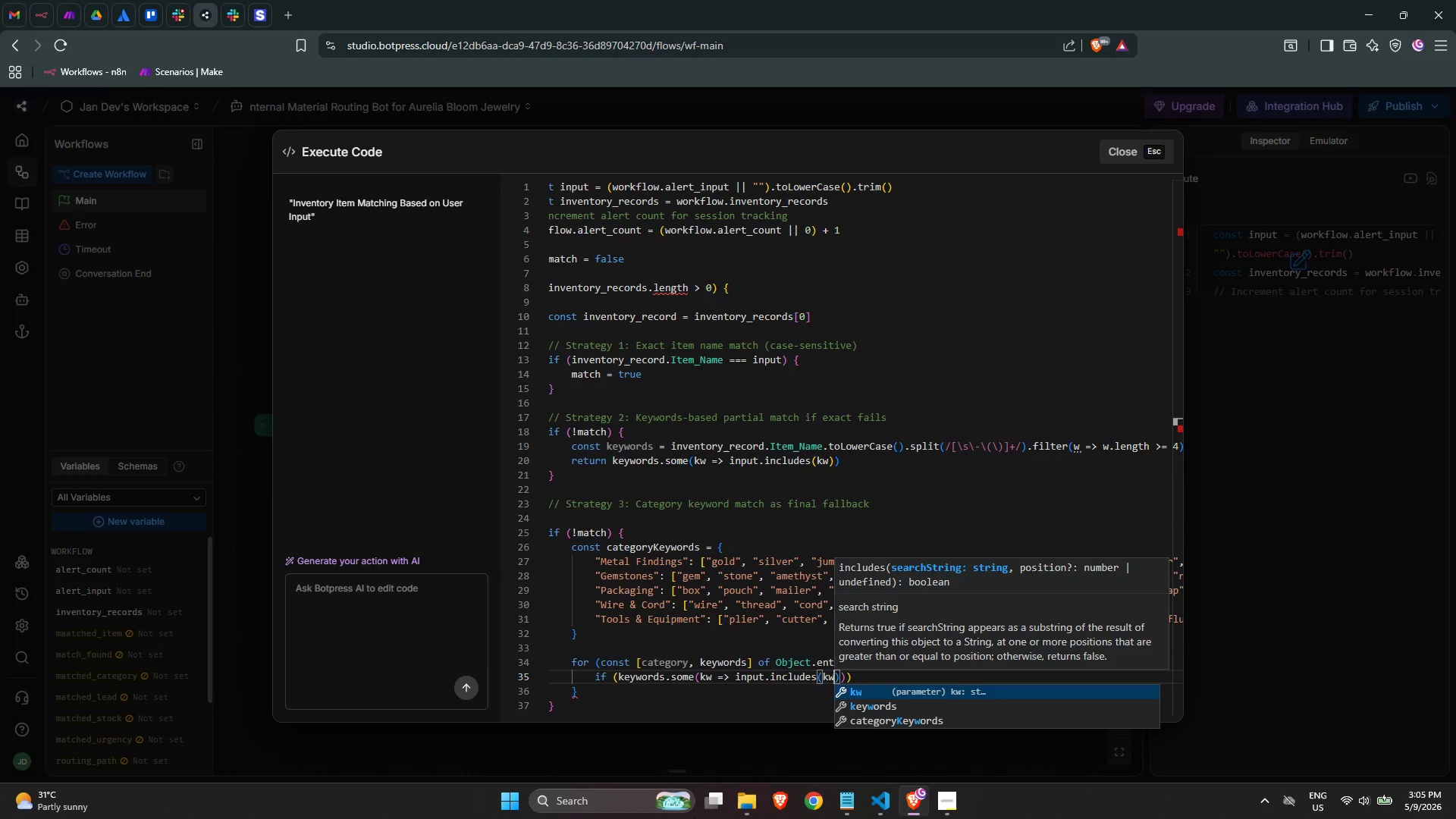 
key(ArrowRight)
 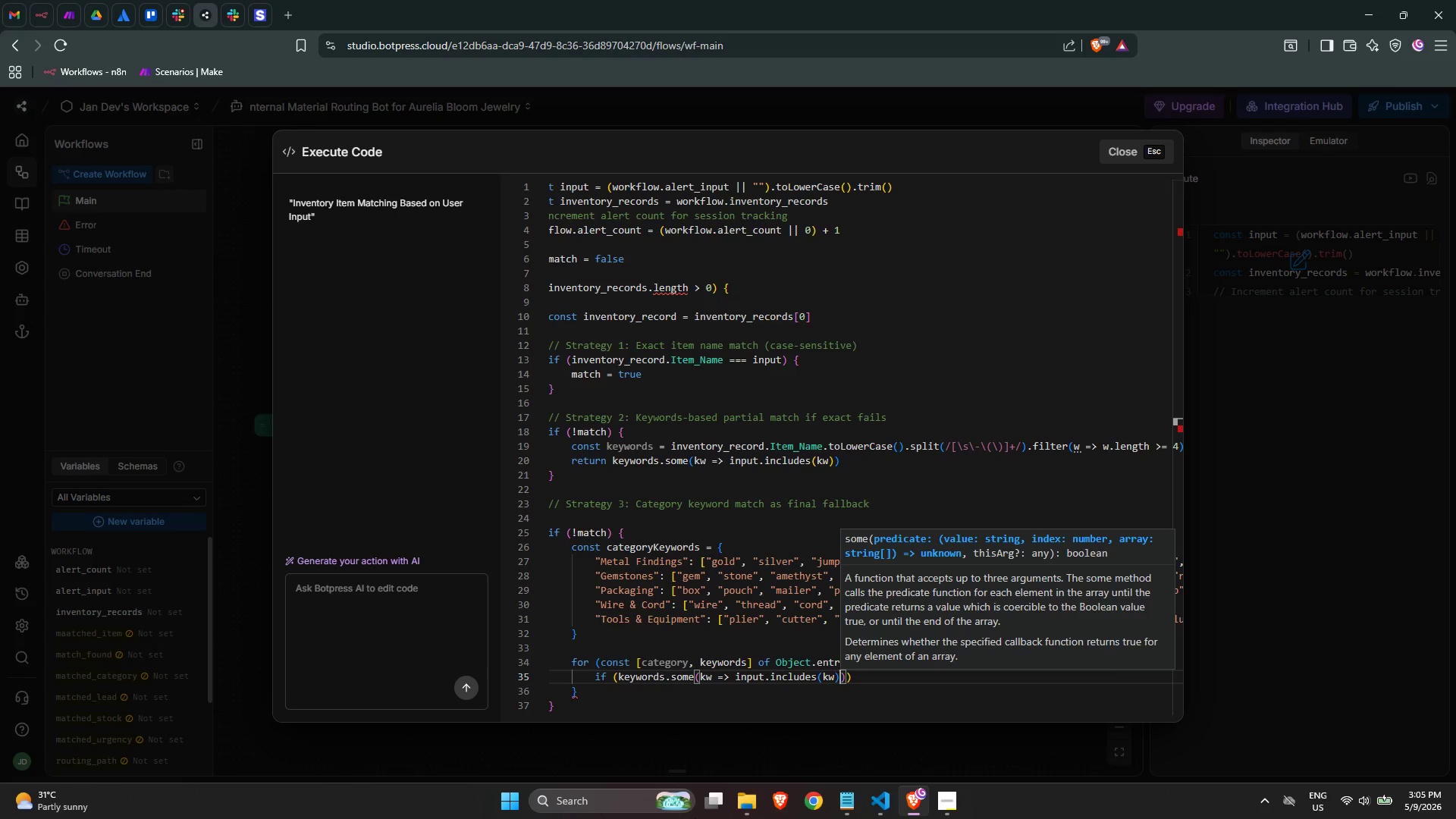 
key(ArrowRight)
 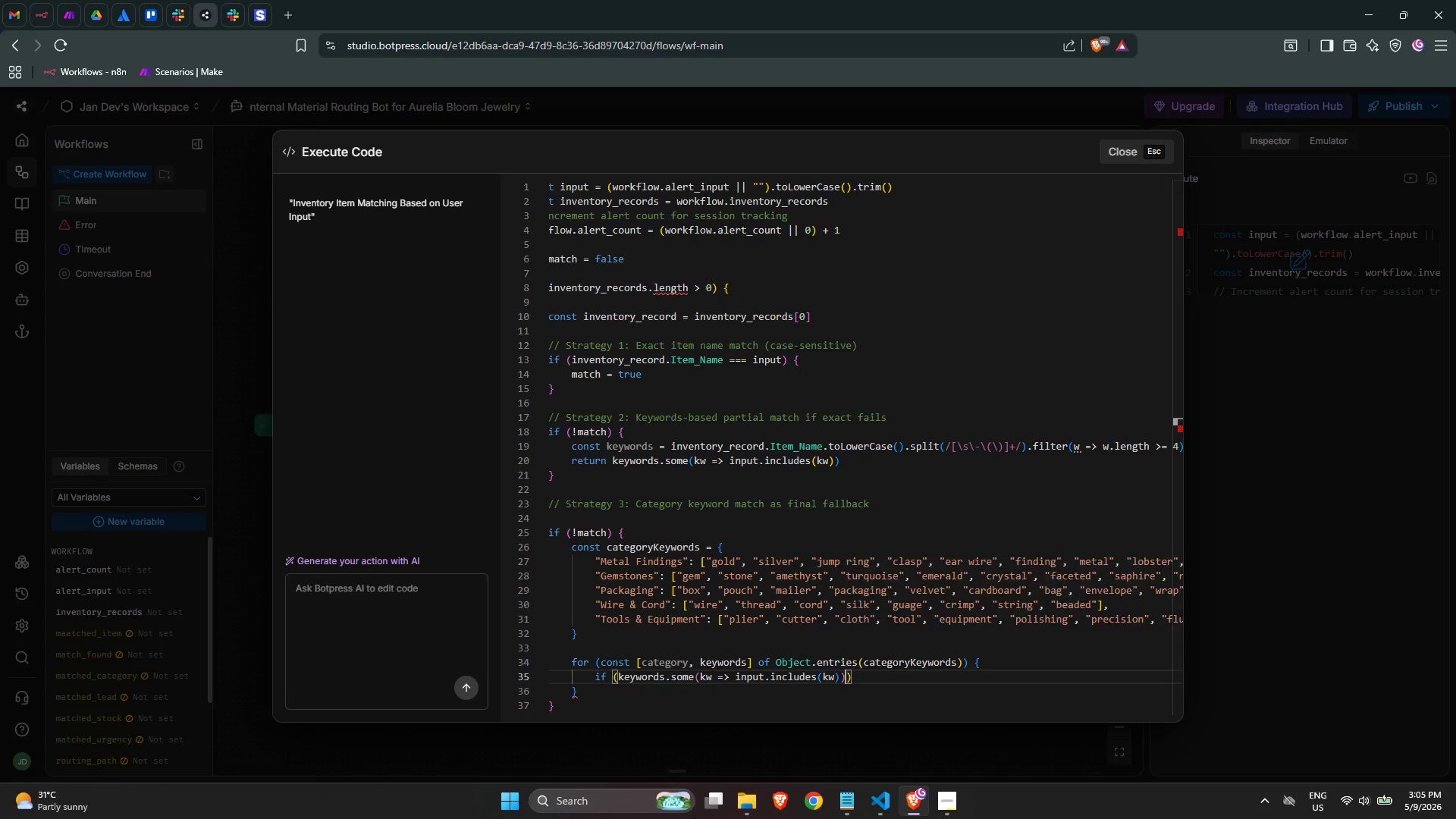 
key(ArrowRight)
 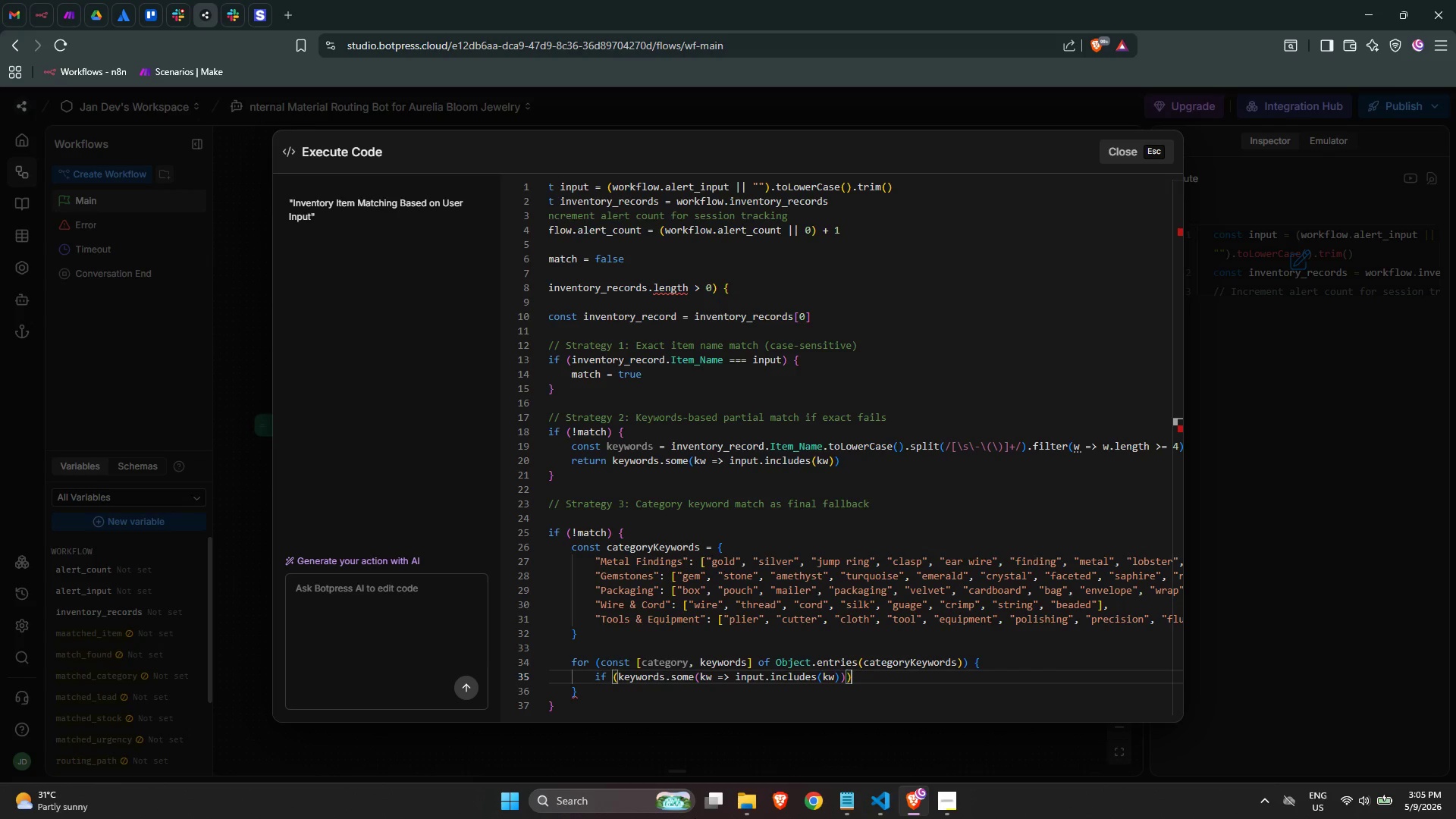 
key(Space)
 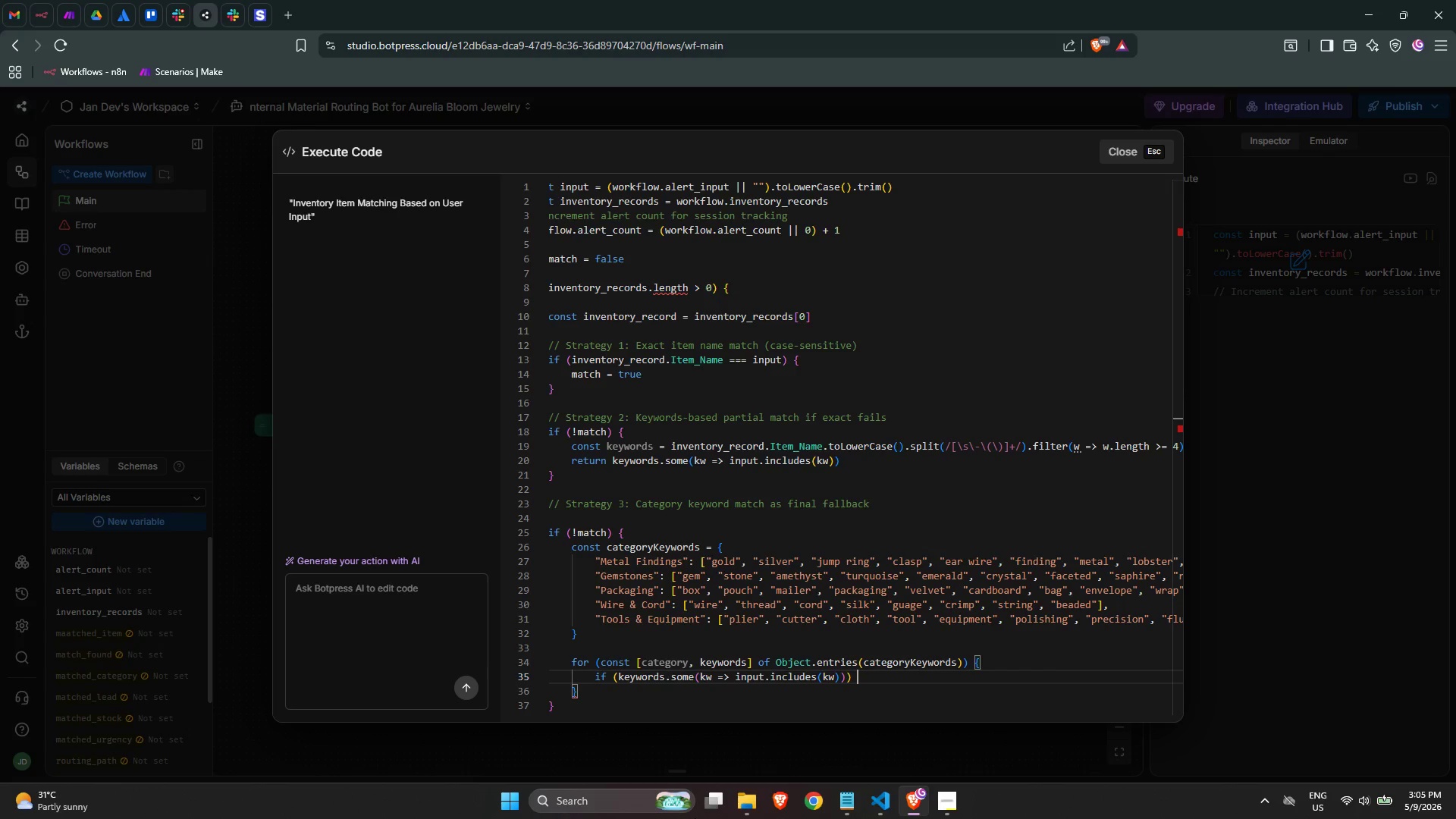 
key(Shift+BracketLeft)
 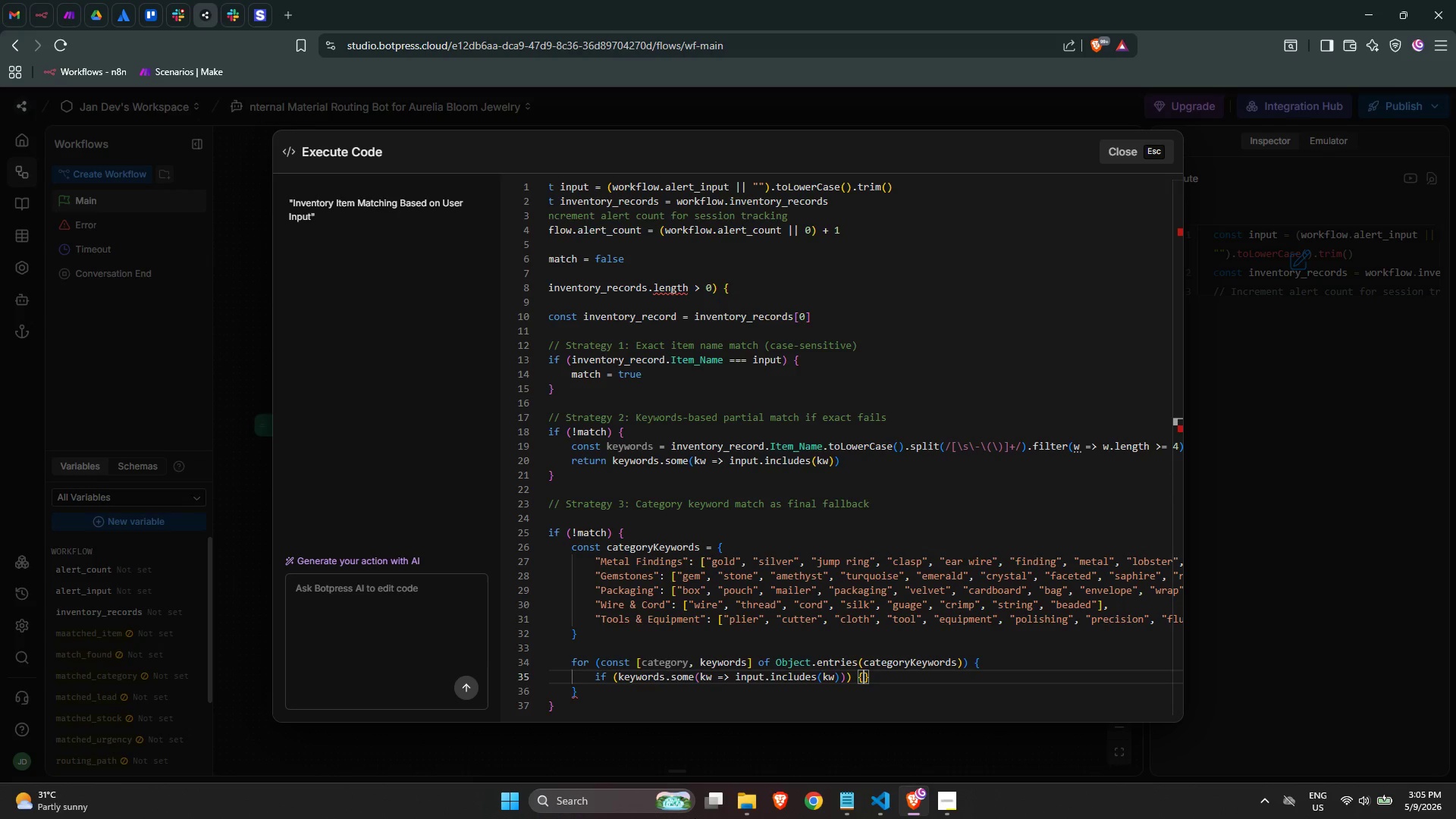 
key(Enter)
 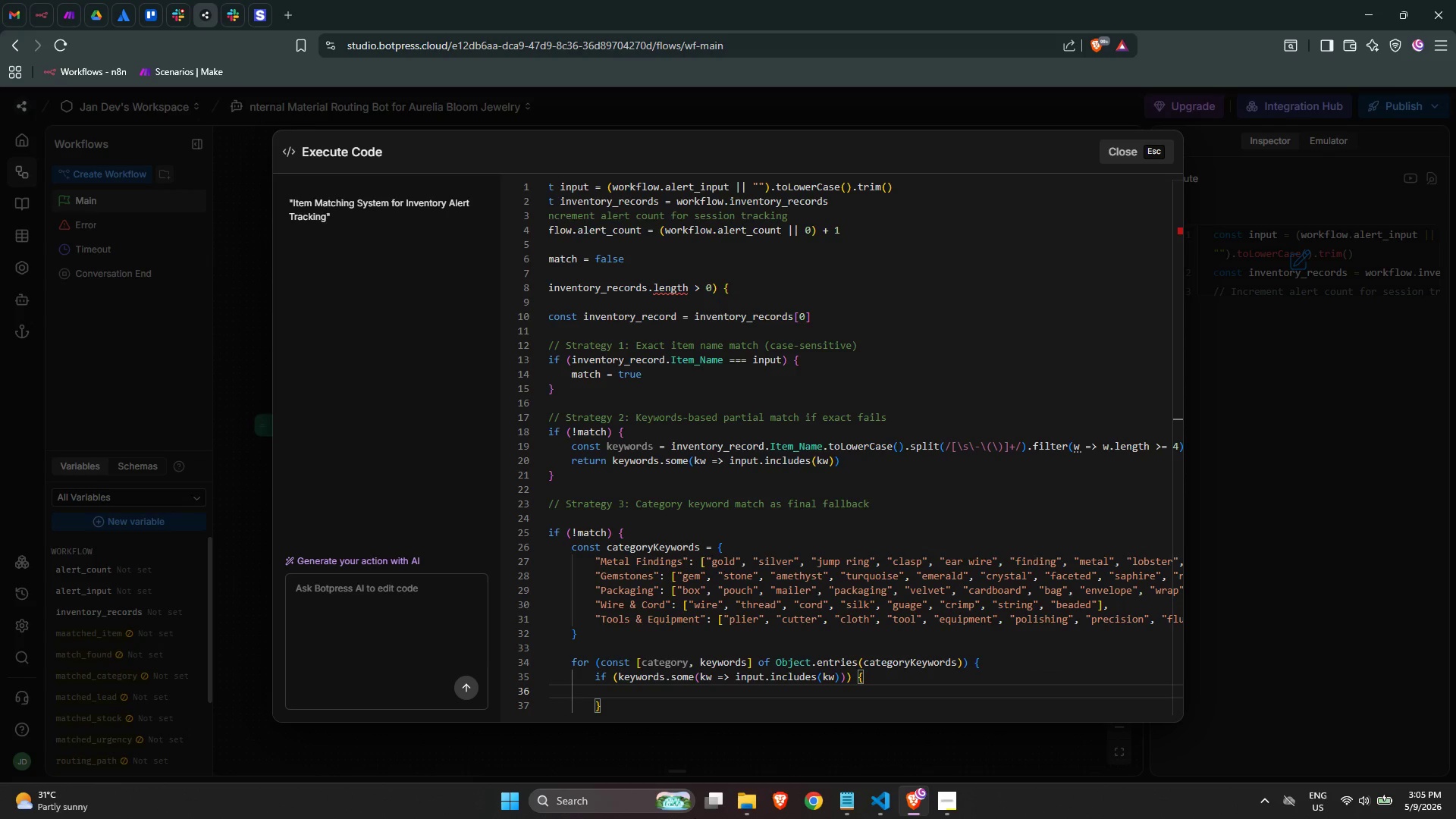 
wait(6.33)
 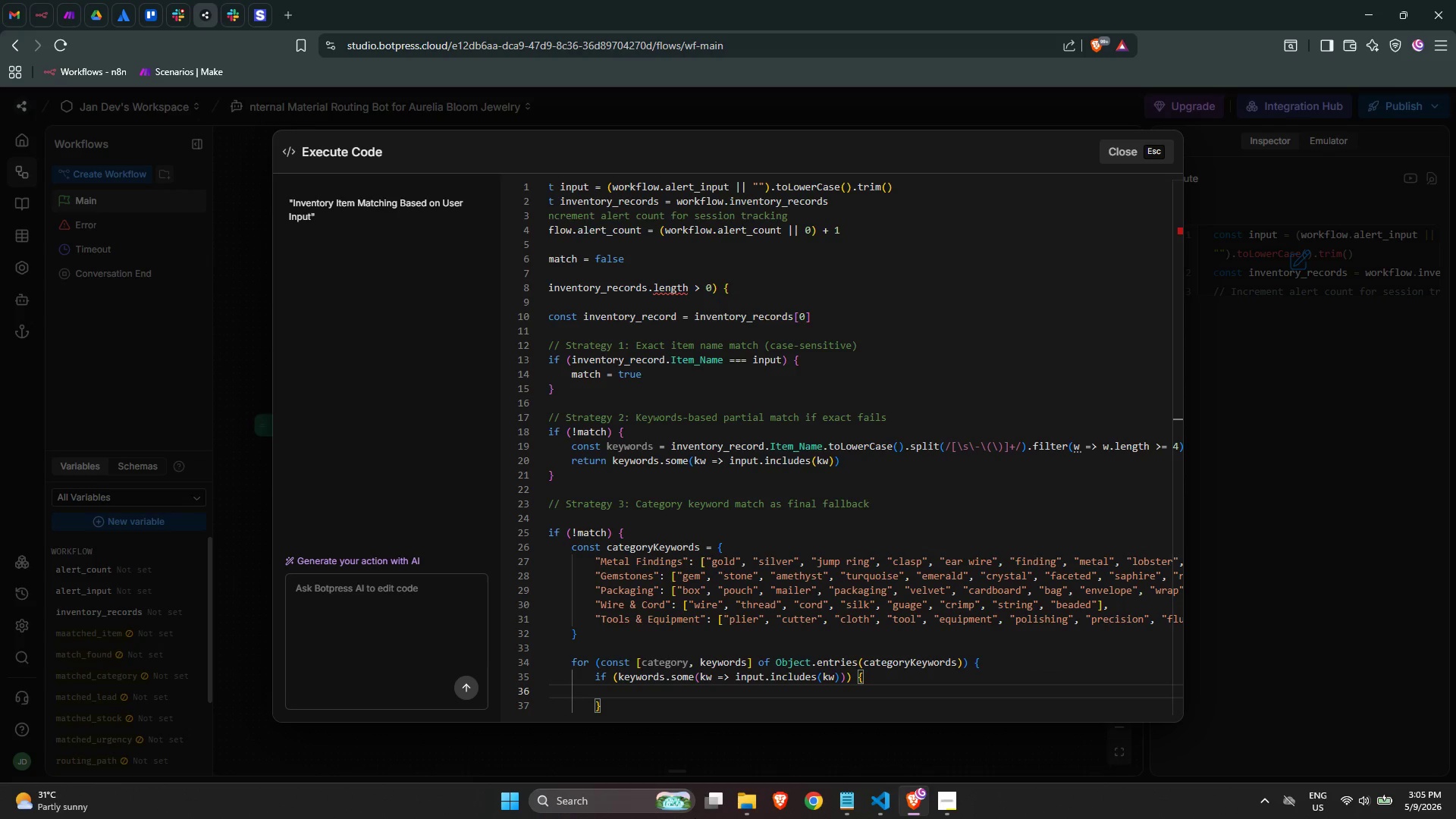 
type(w)
key(Backspace)
type(// Asssi)
key(Backspace)
key(Backspace)
type(ign category l)
key(Backspace)
key(Backspace)
type(-level match - use first item in that category for lead/urgency reference)
 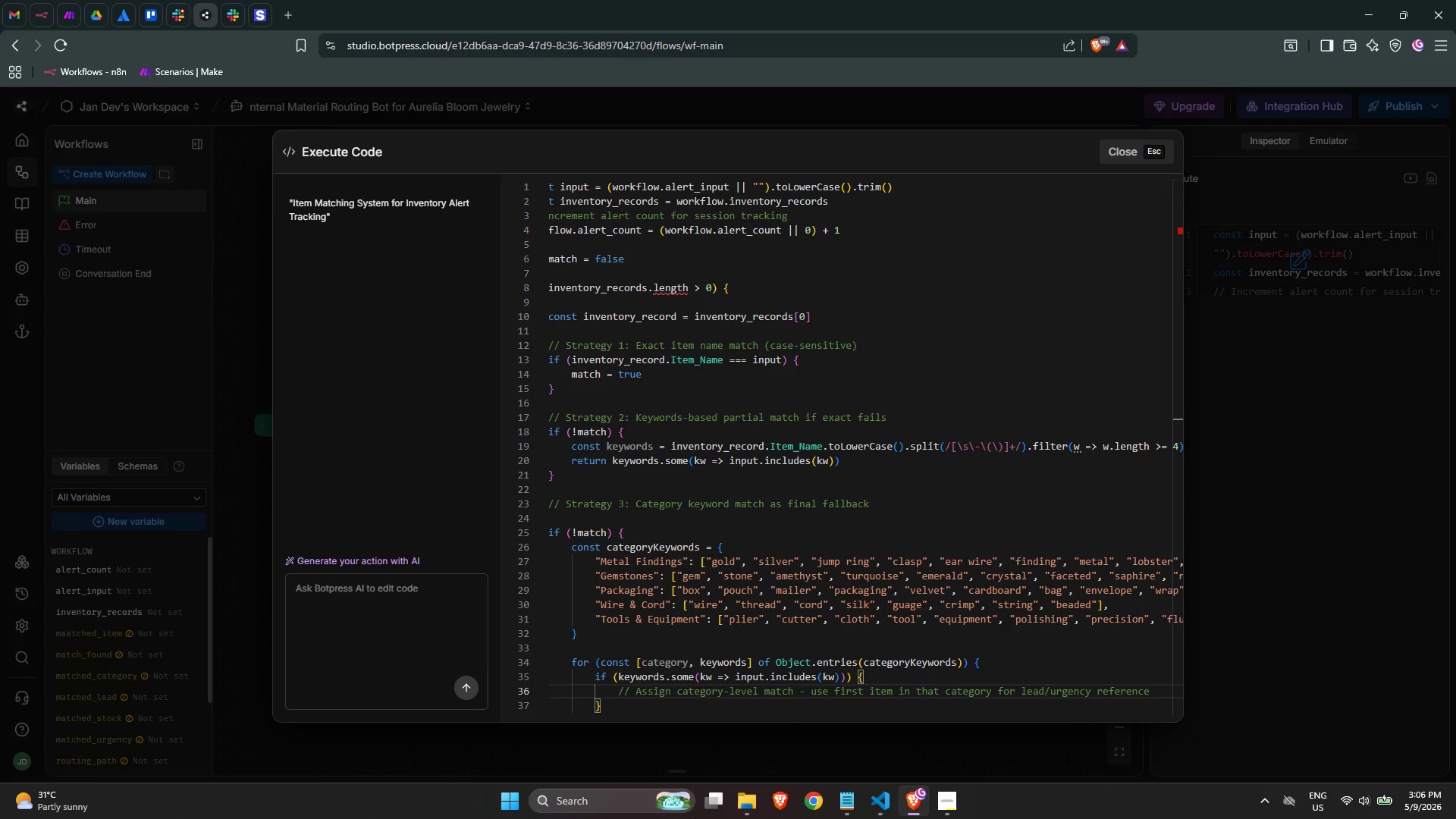 
wait(10.47)
 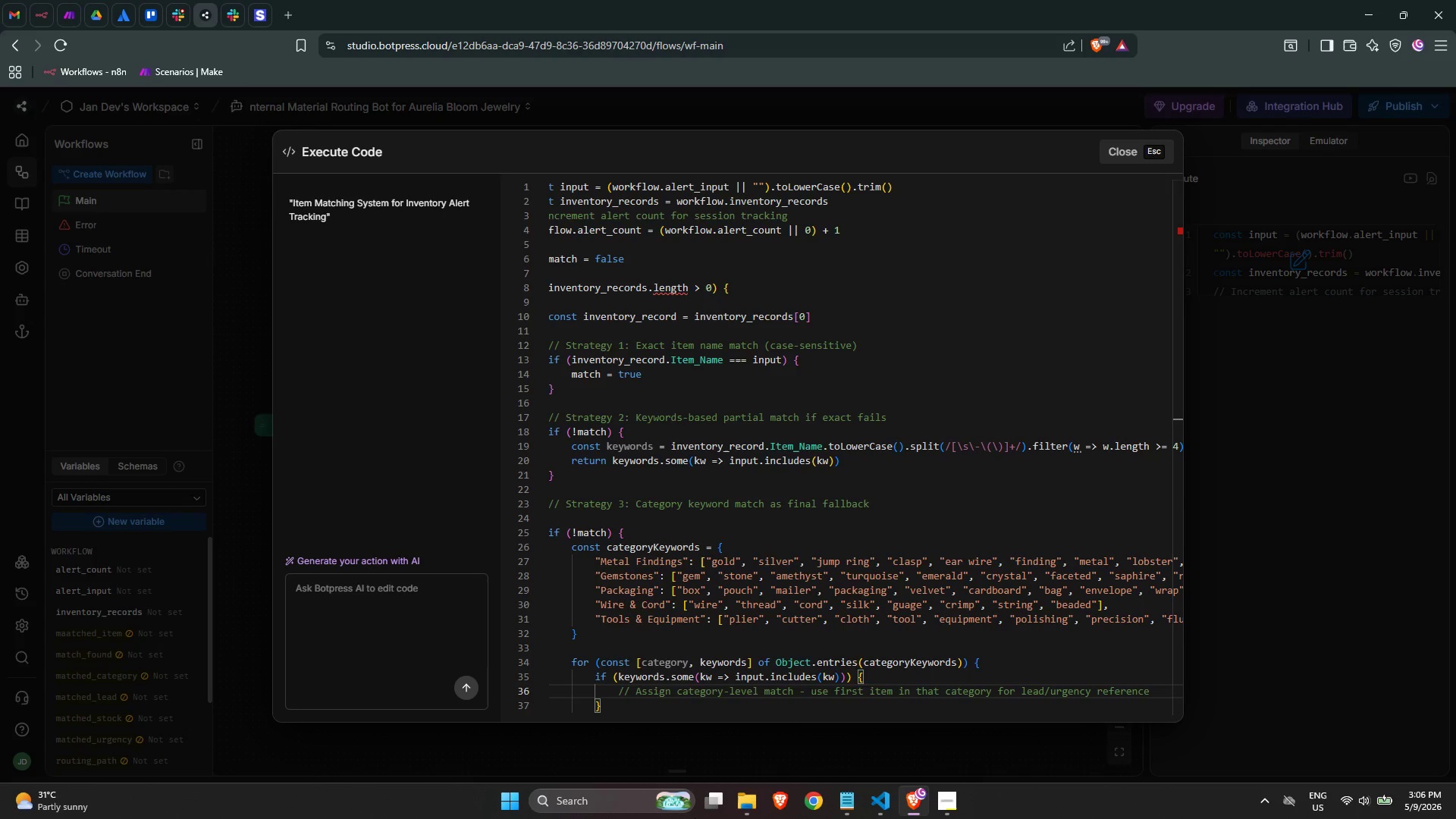 
key(Enter)
 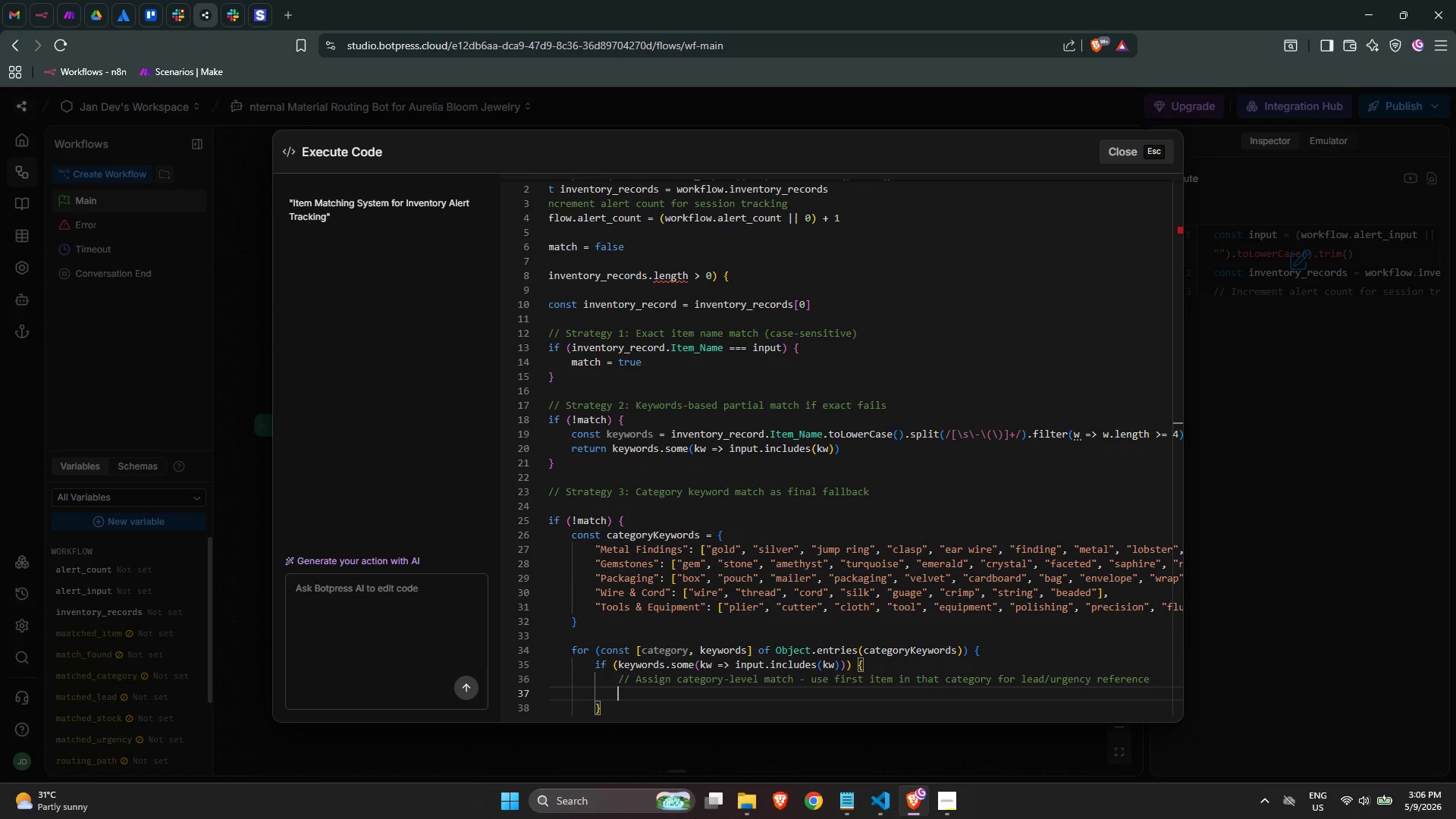 
wait(5.75)
 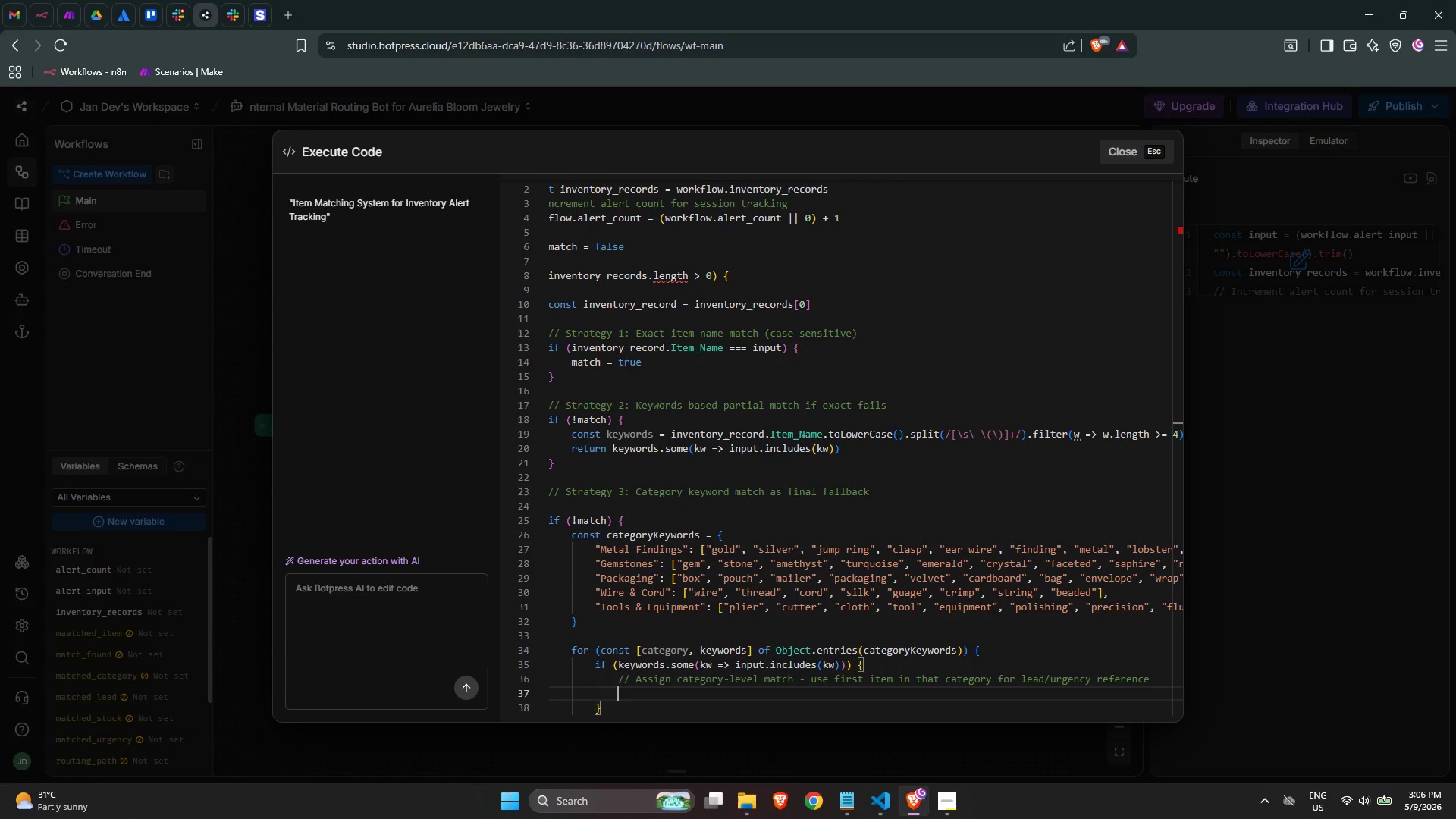 
type(const categoryMatch = inventory)
key(Backspace)
key(Backspace)
key(Backspace)
key(Backspace)
key(Backspace)
key(Backspace)
key(Backspace)
key(Backspace)
key(Backspace)
 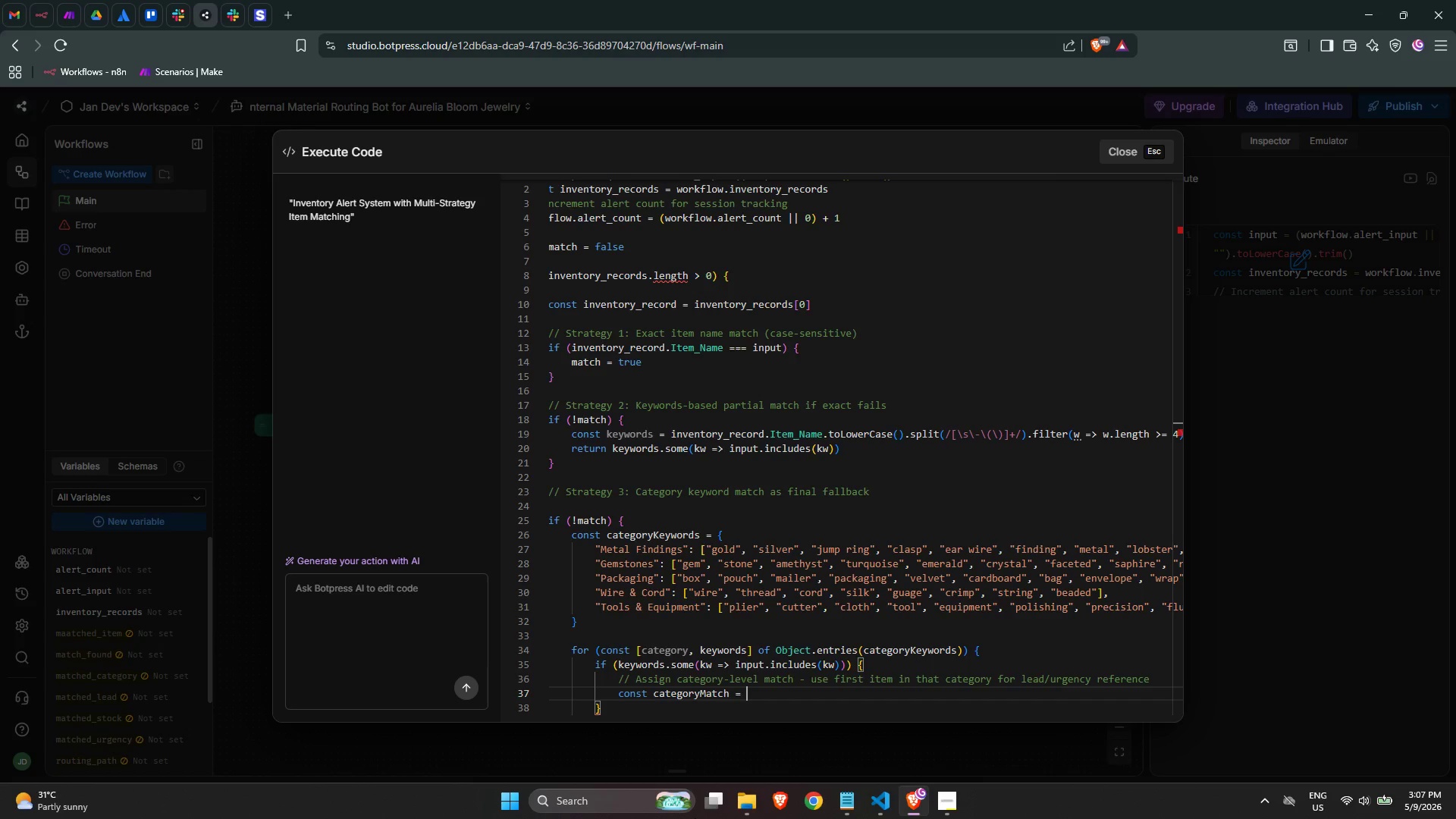 
wait(51.03)
 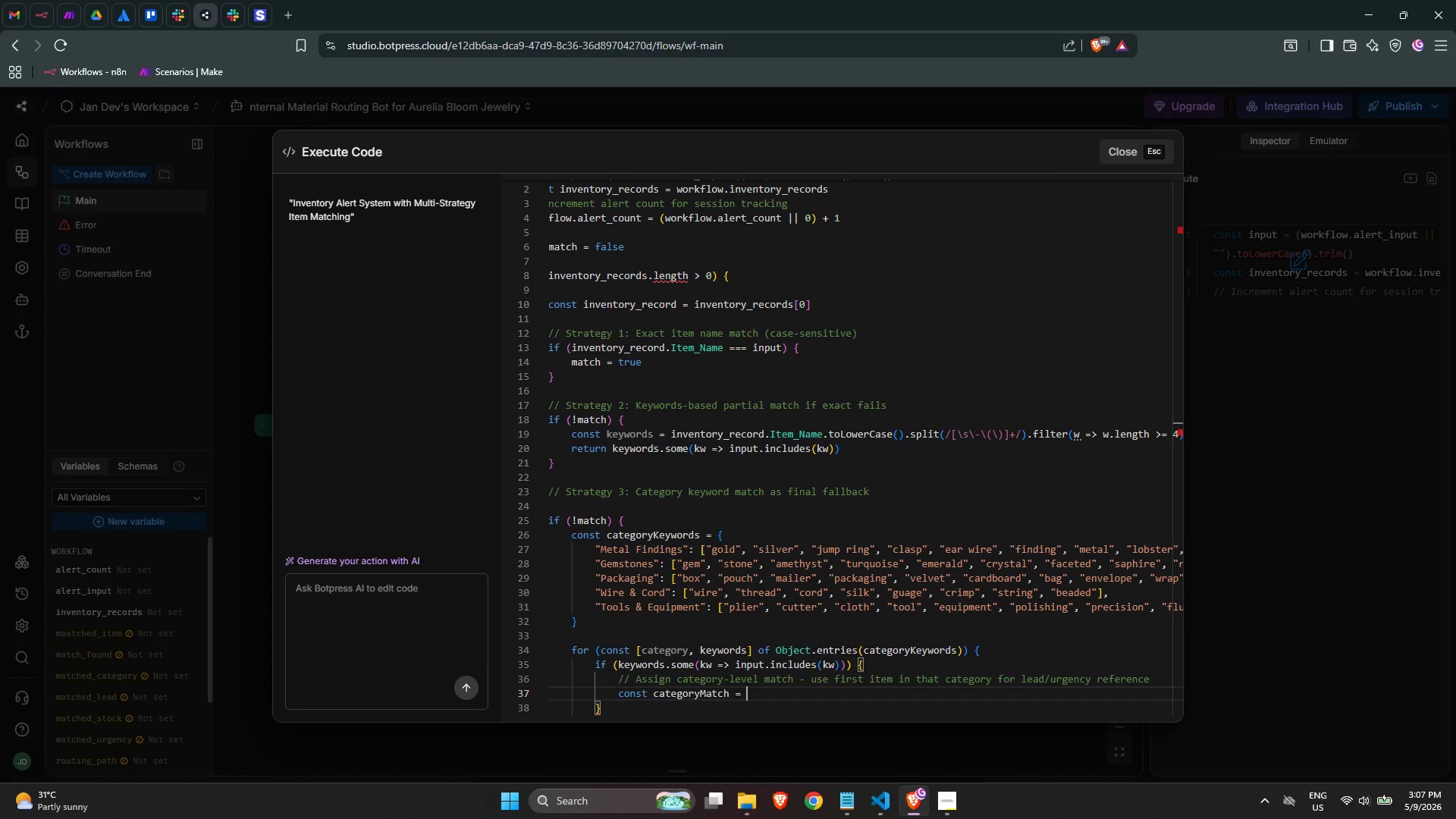 
key(A)
 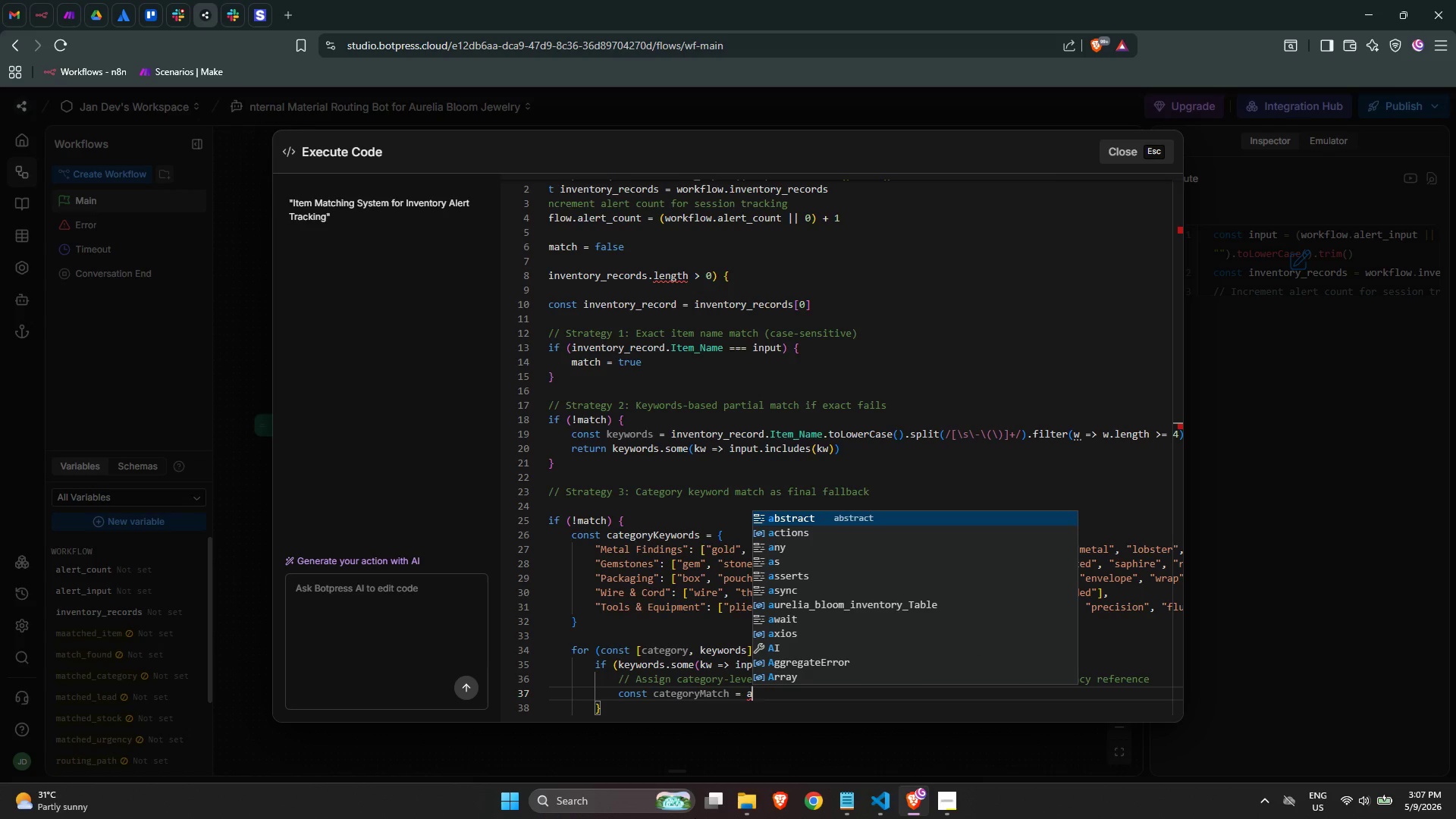 
wait(6.72)
 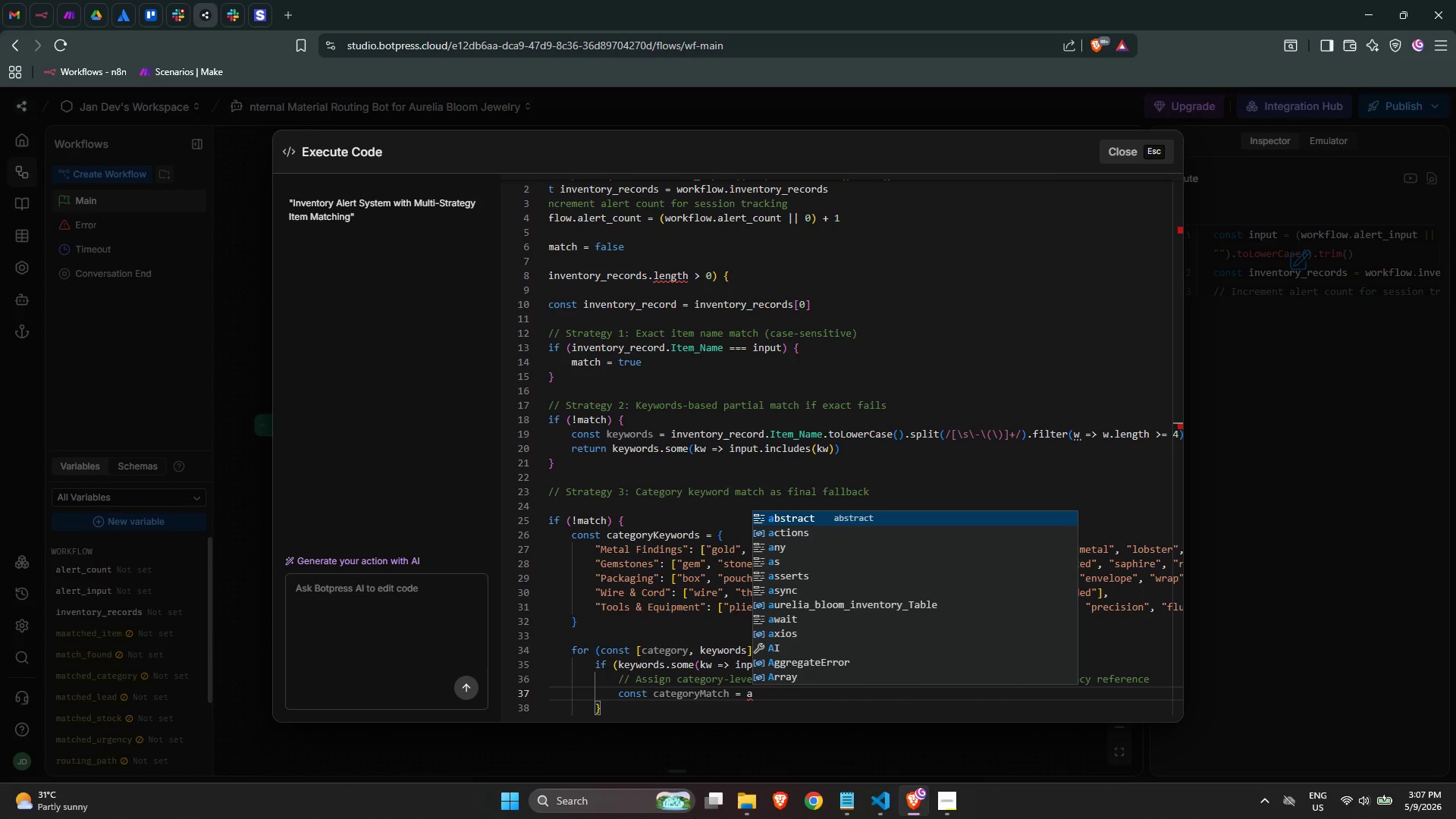 
key(Backspace)
 